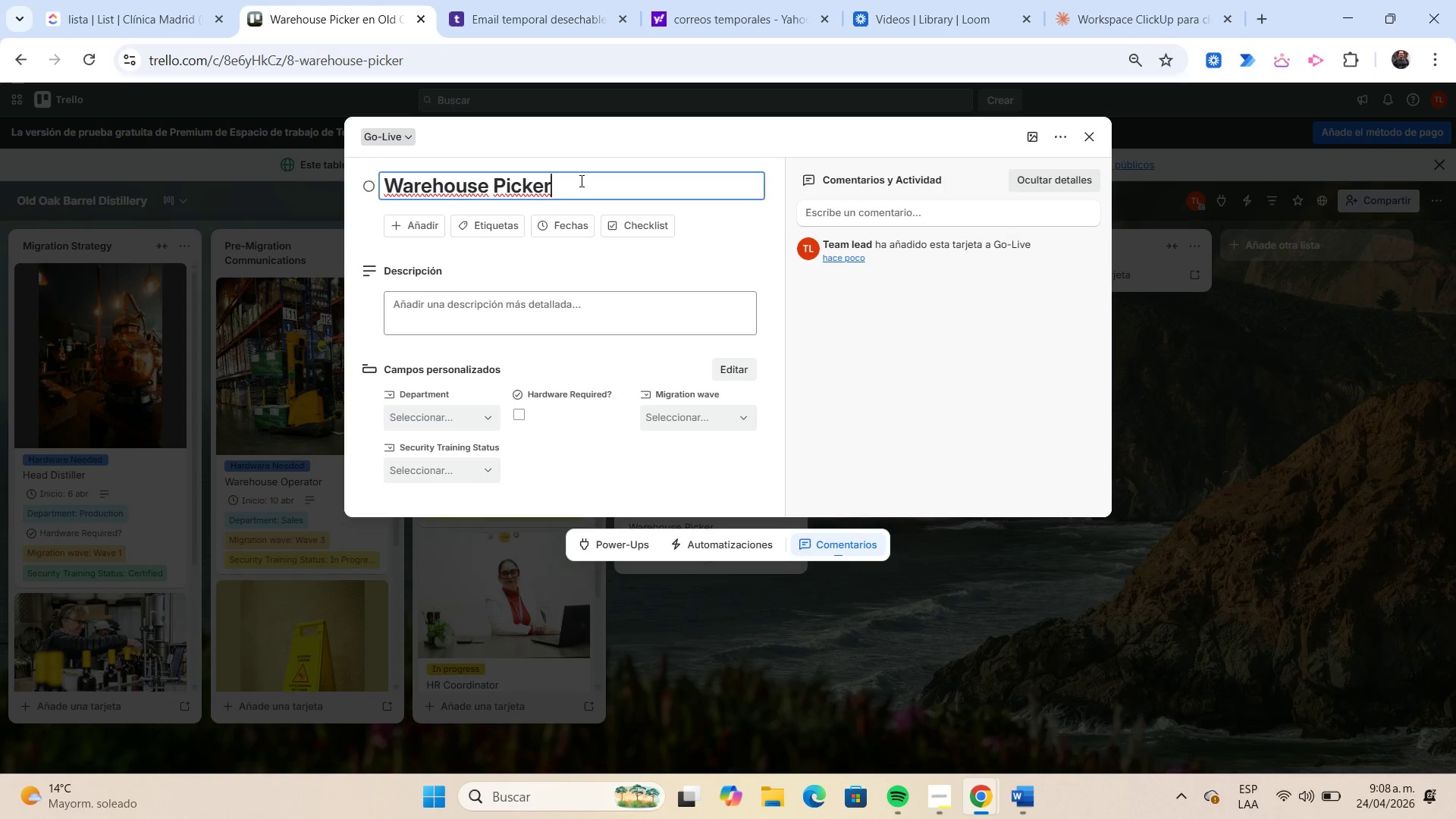 
key(Shift+Home)
 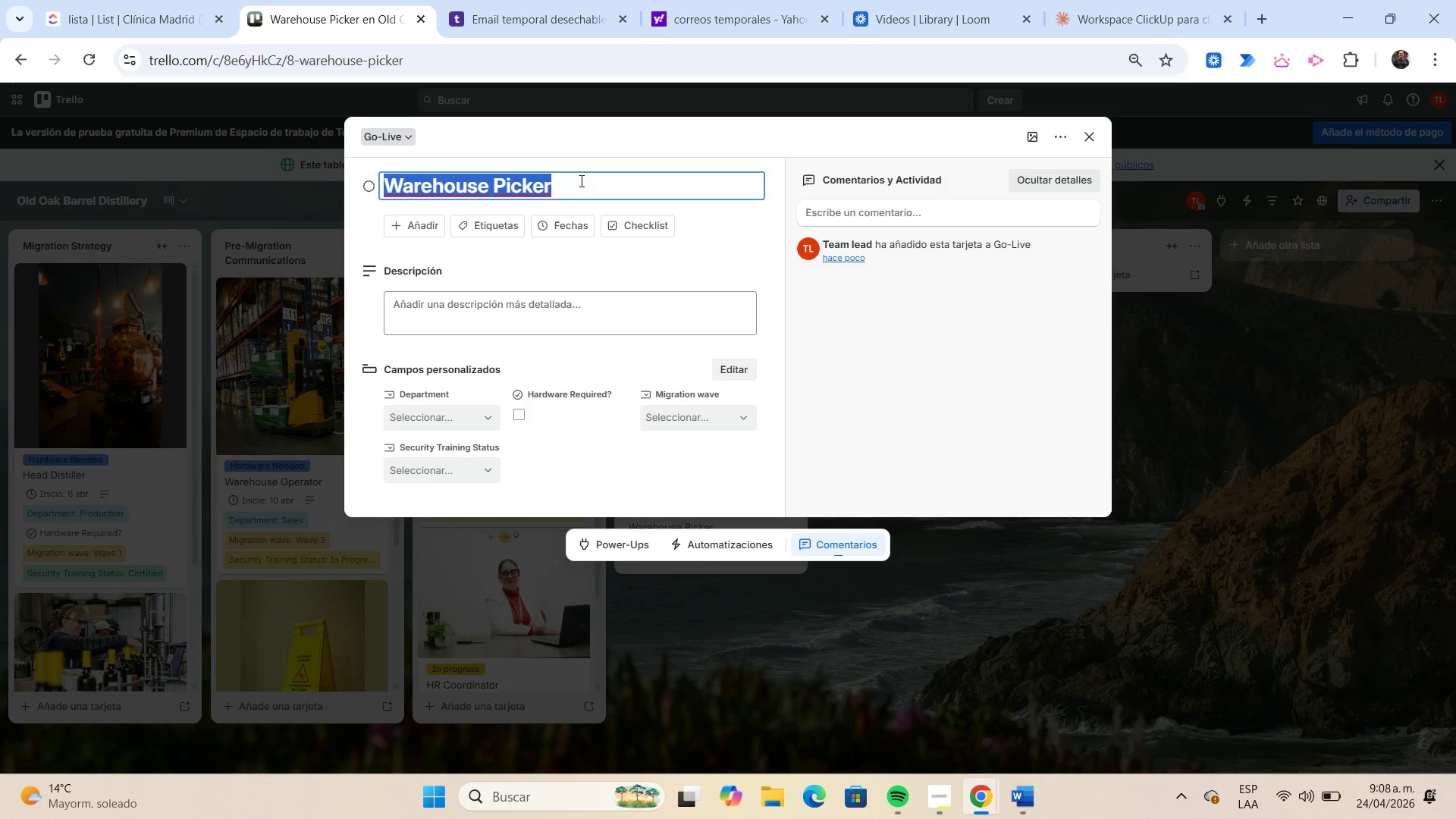 
key(Control+C)
 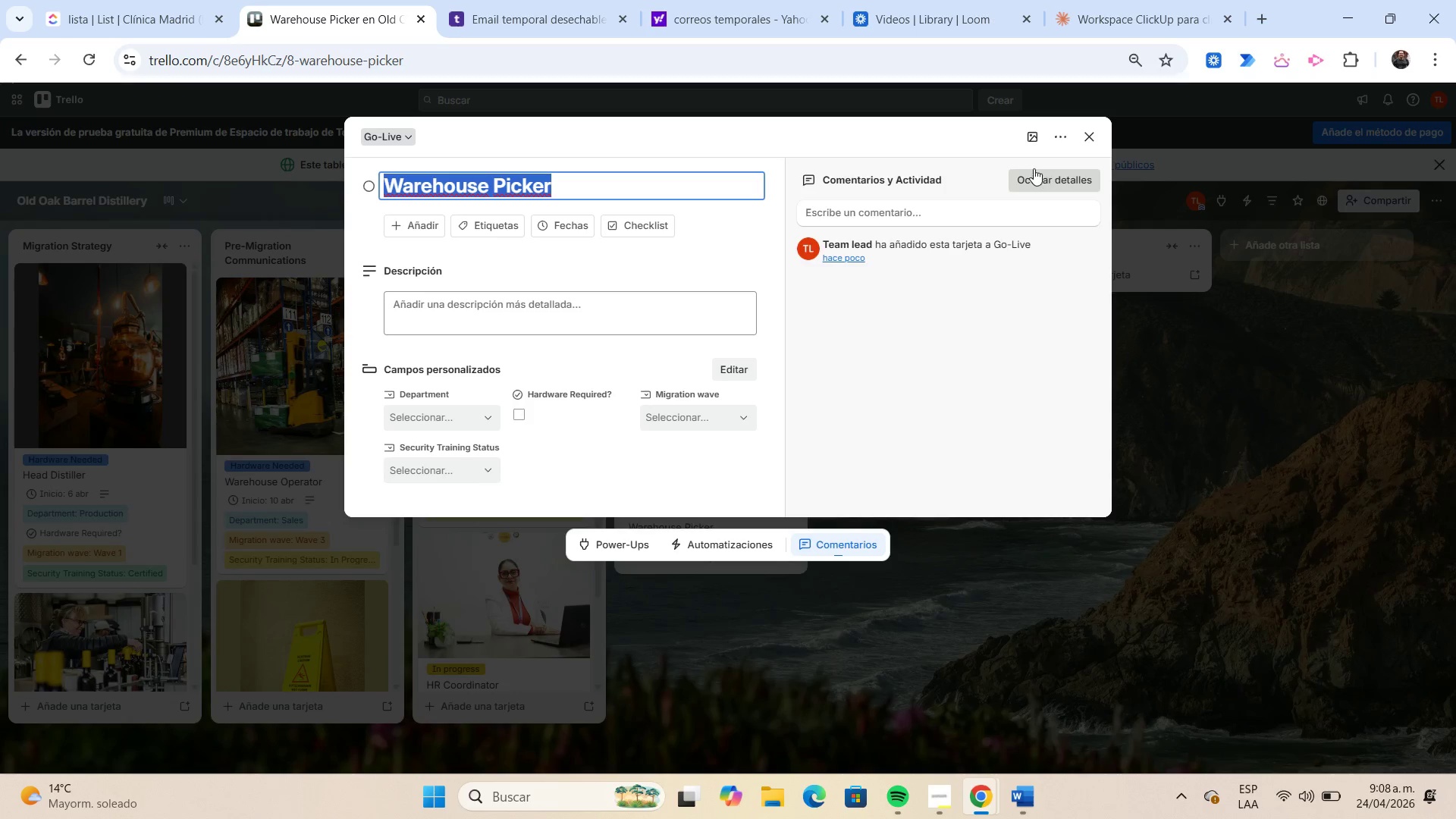 
left_click([1030, 143])
 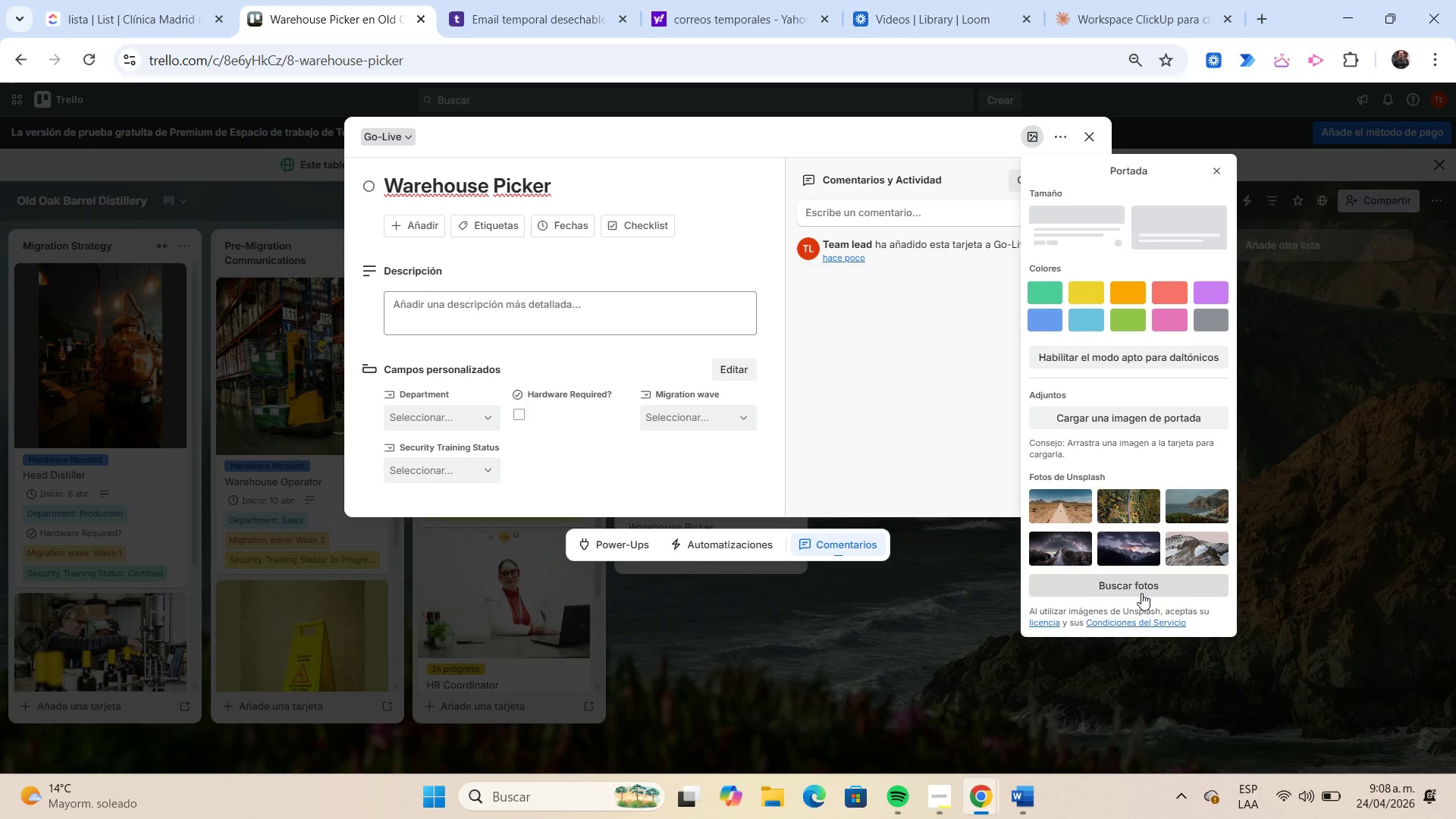 
left_click([1141, 593])
 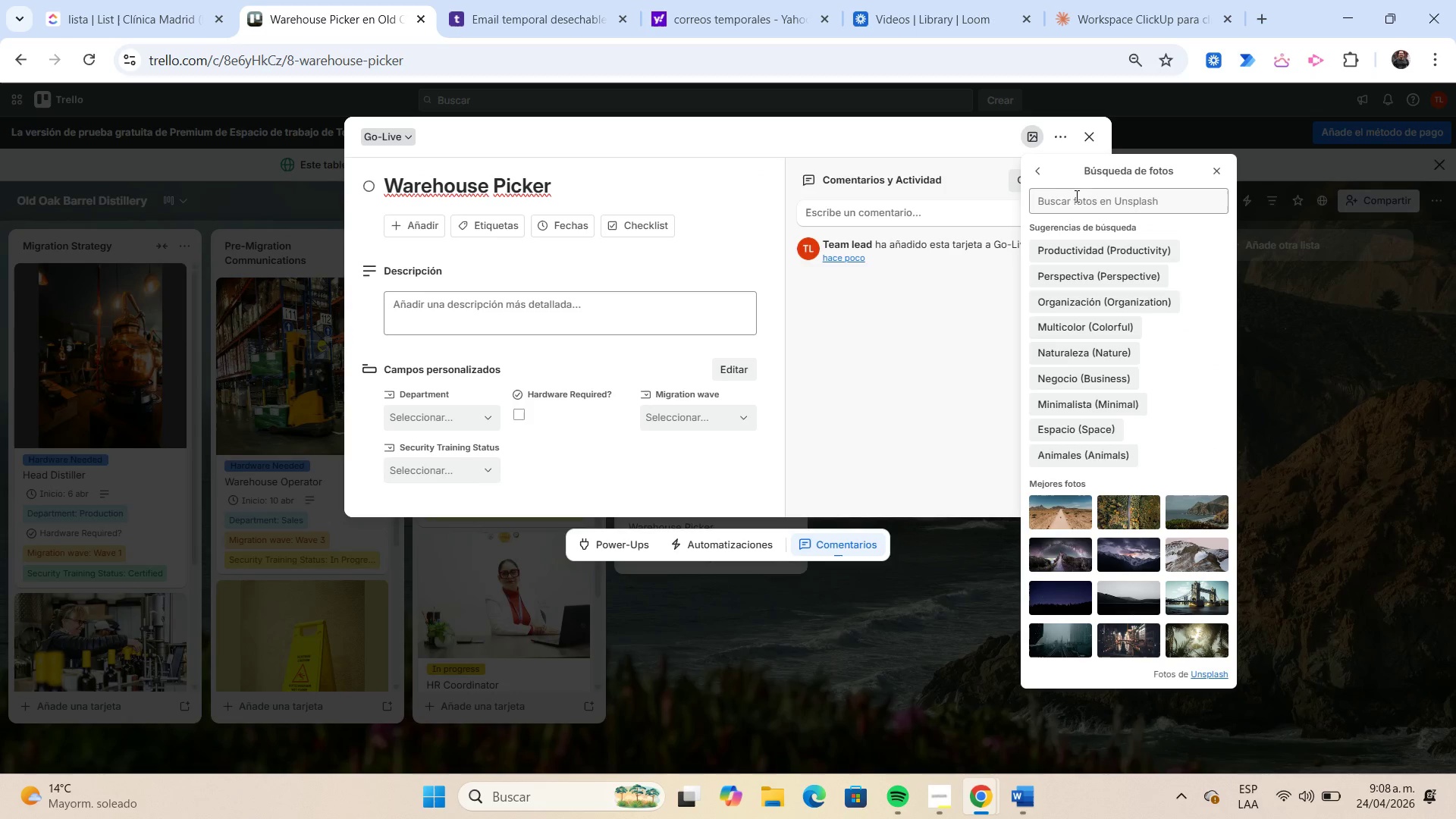 
left_click([1068, 193])
 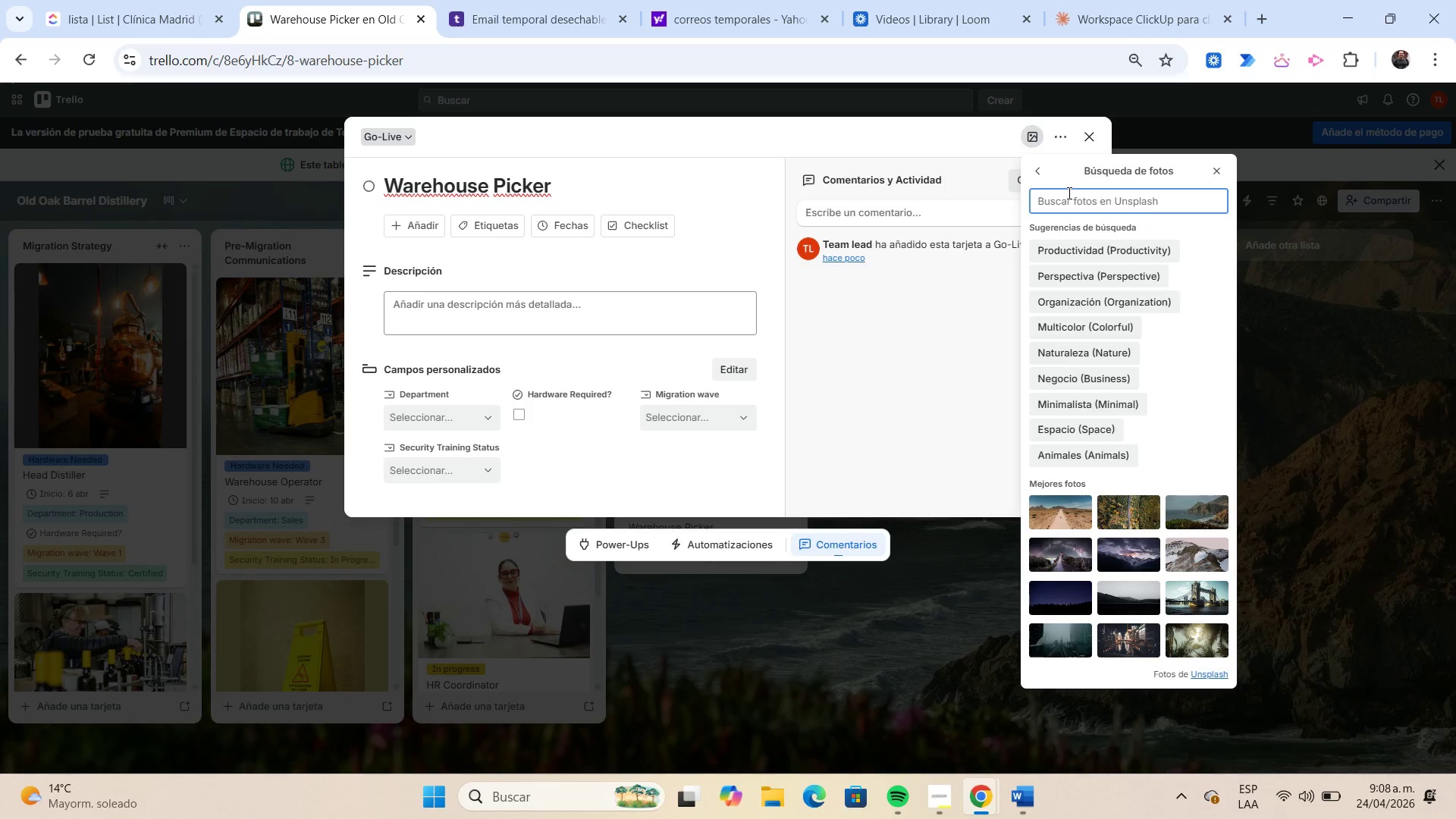 
key(Control+ControlLeft)
 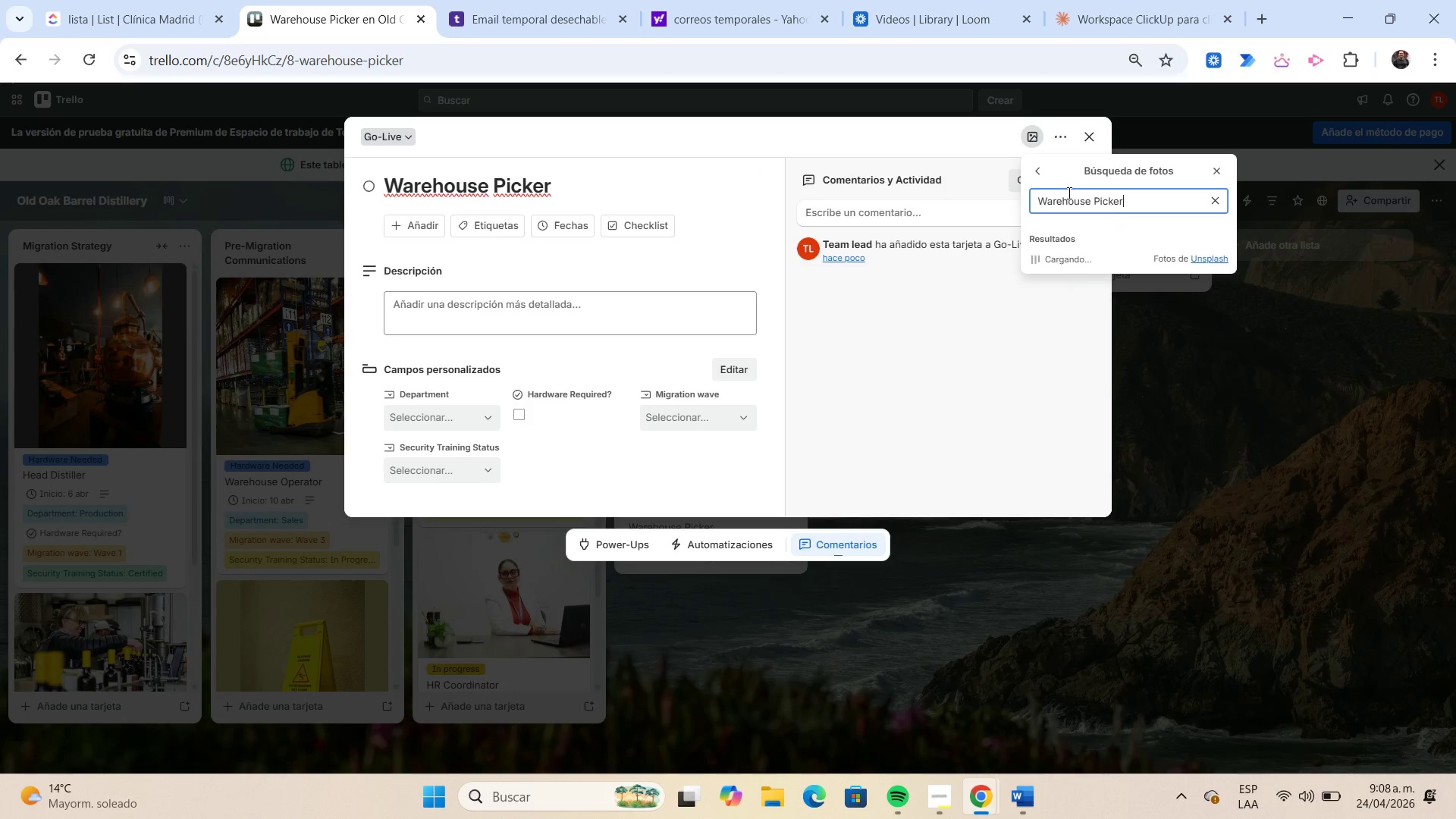 
key(Control+V)
 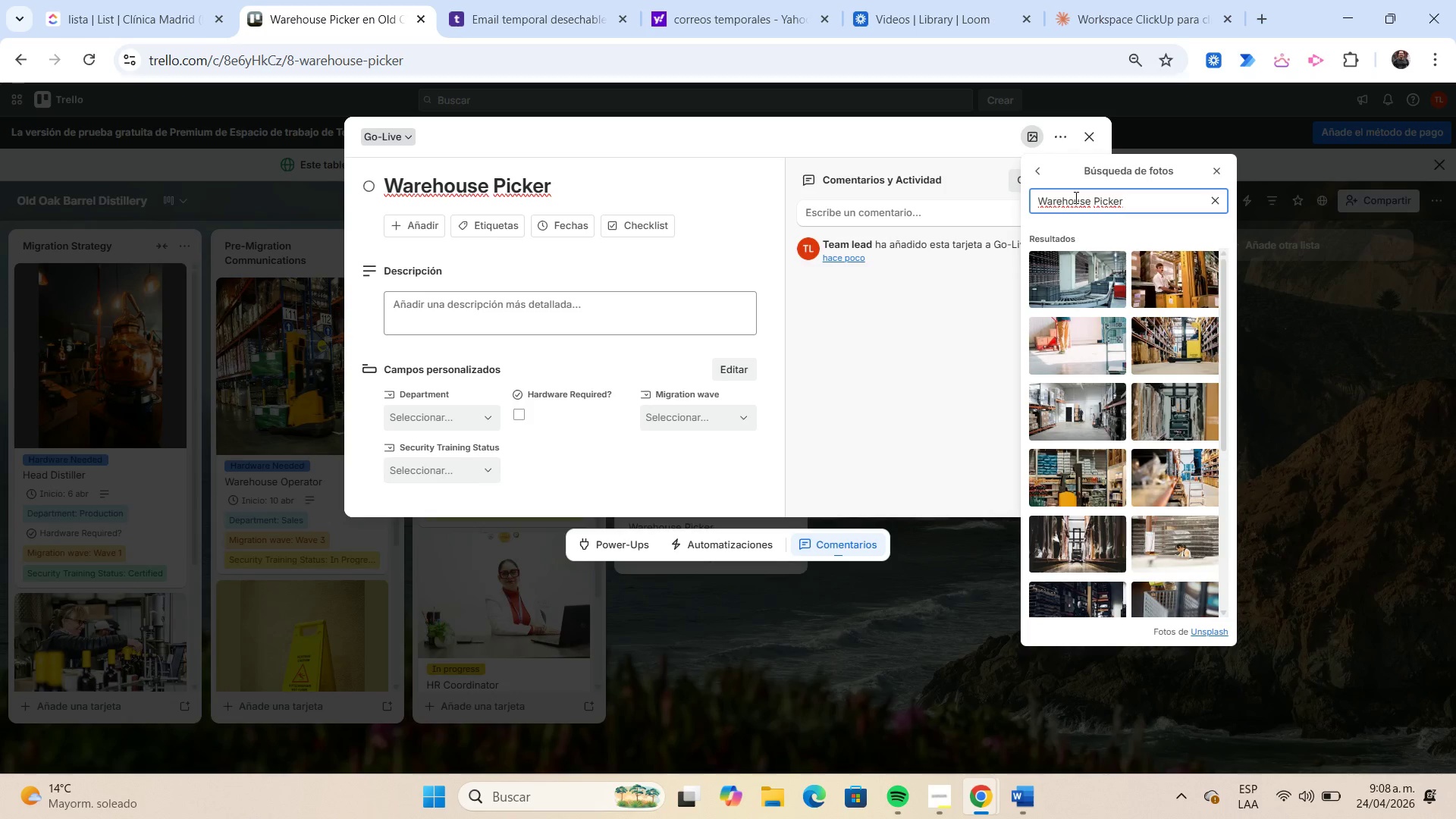 
wait(7.77)
 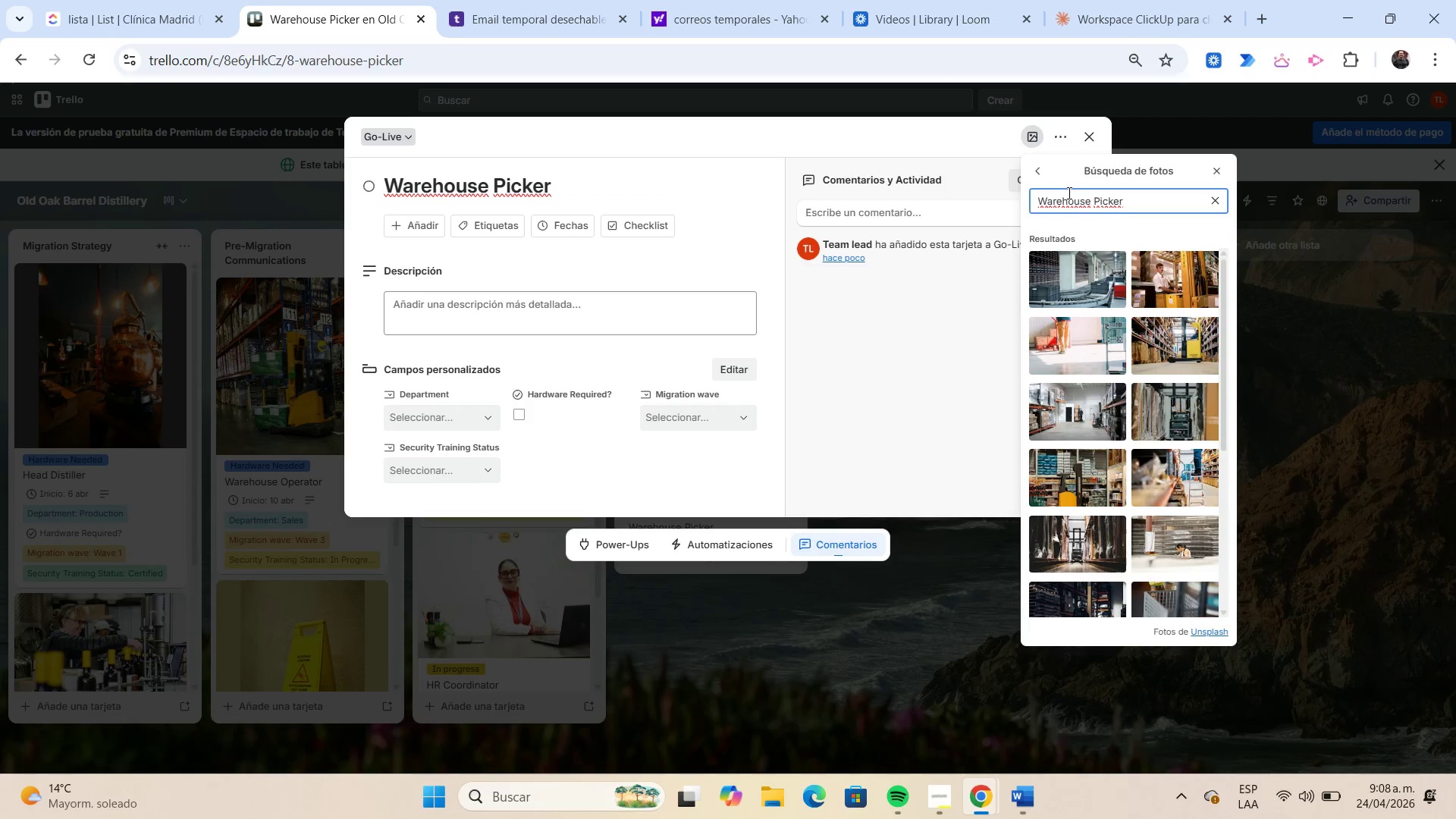 
left_click([1175, 279])
 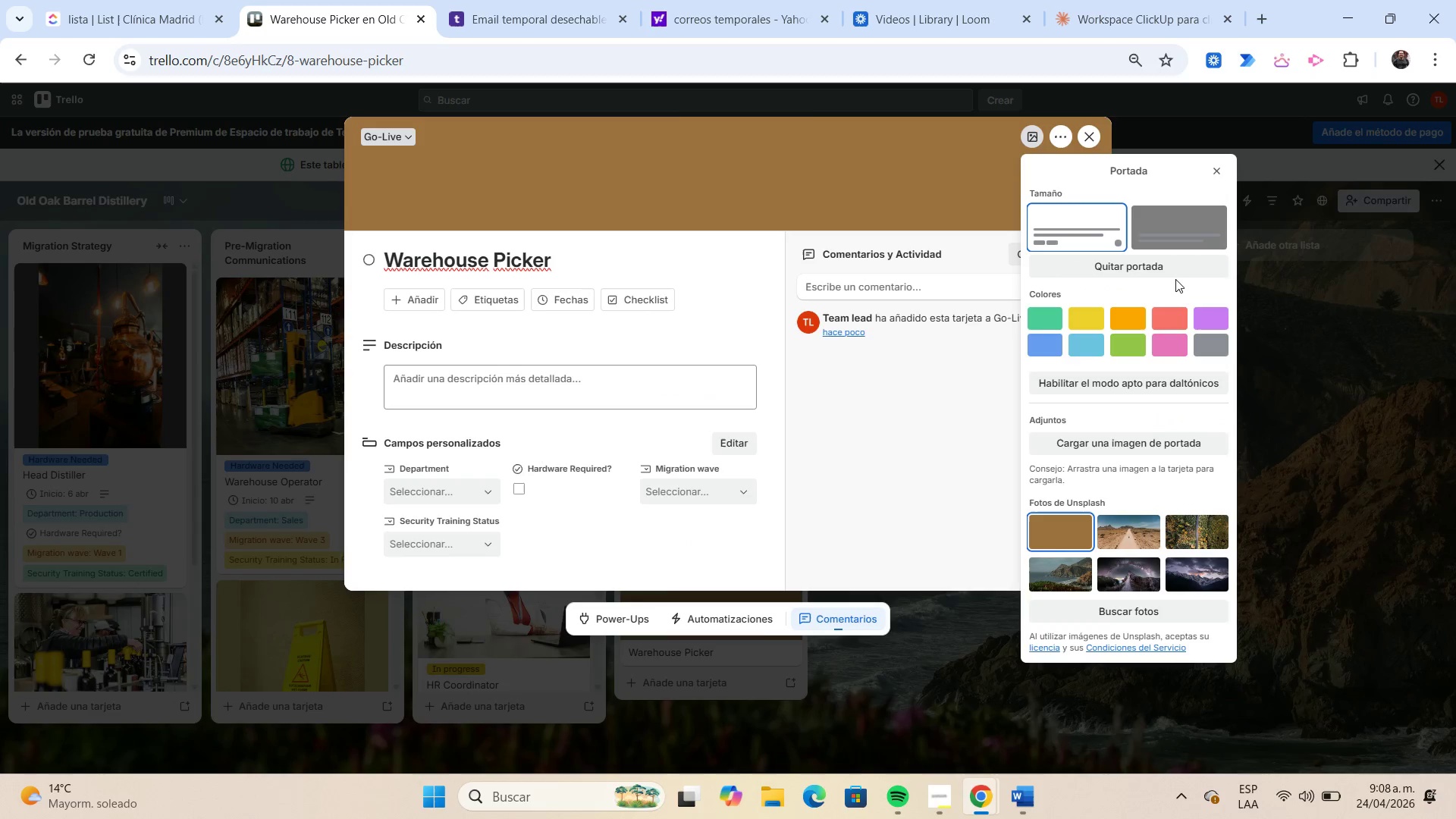 
wait(6.56)
 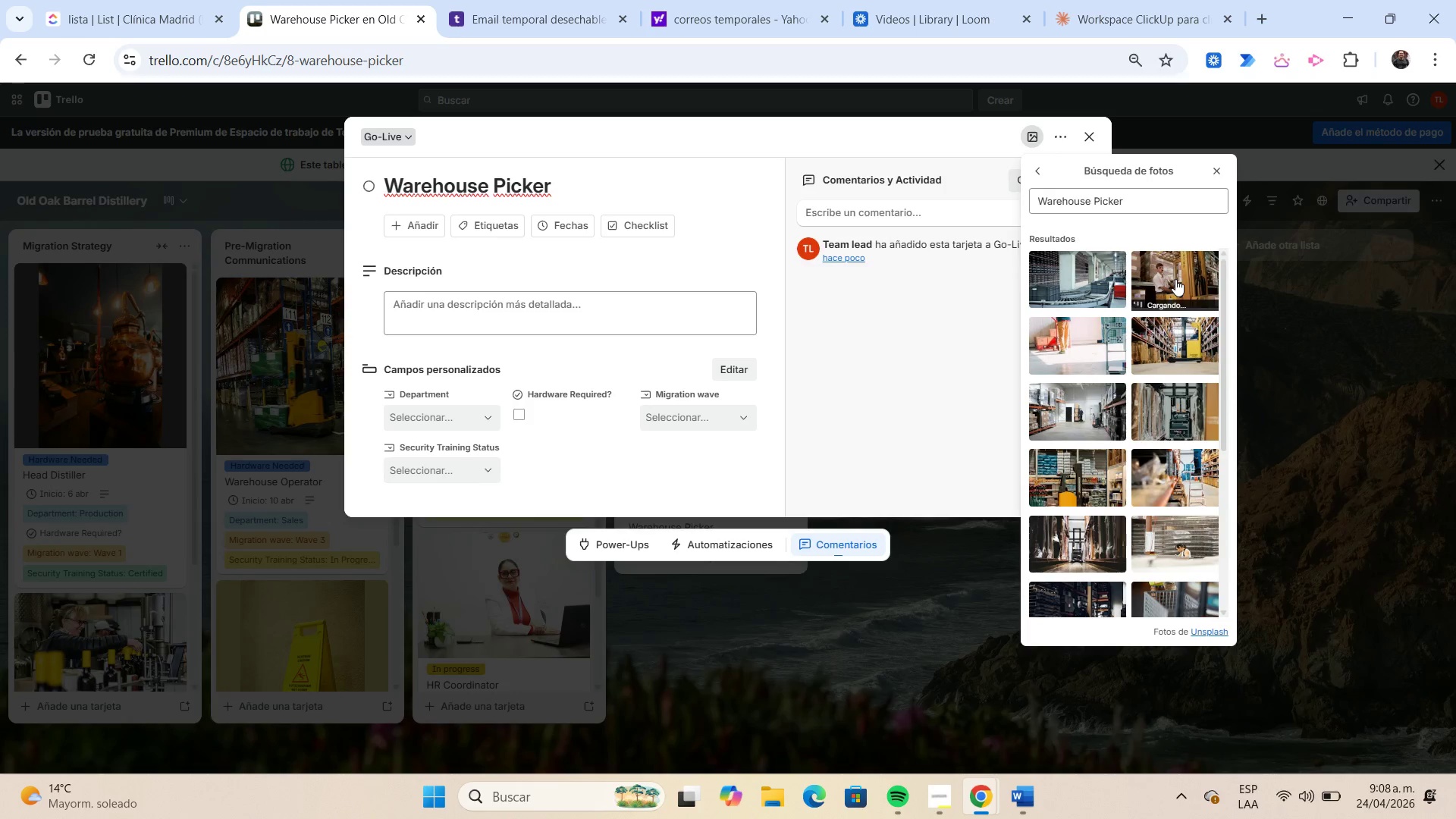 
left_click([1216, 176])
 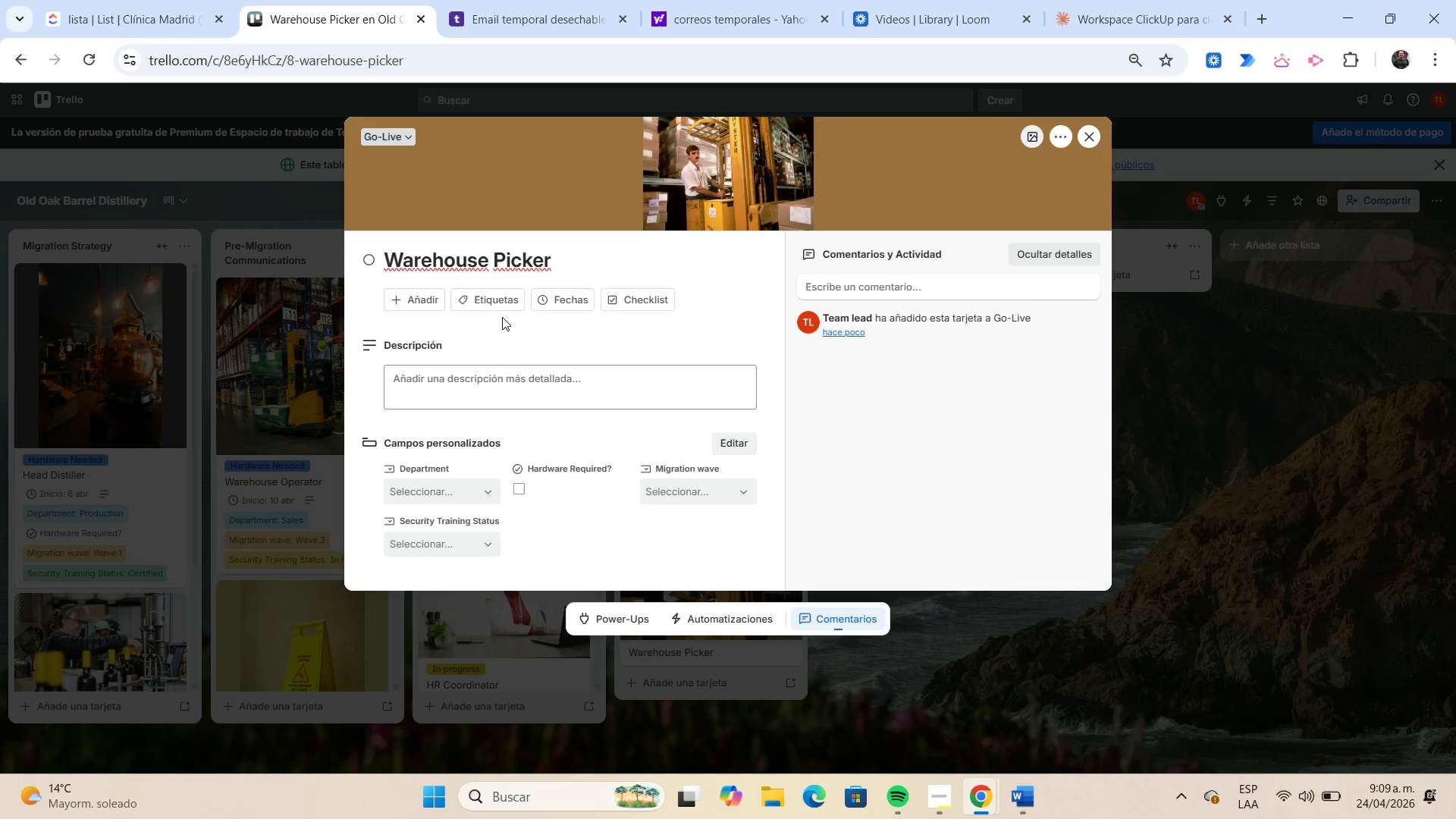 
left_click([497, 296])
 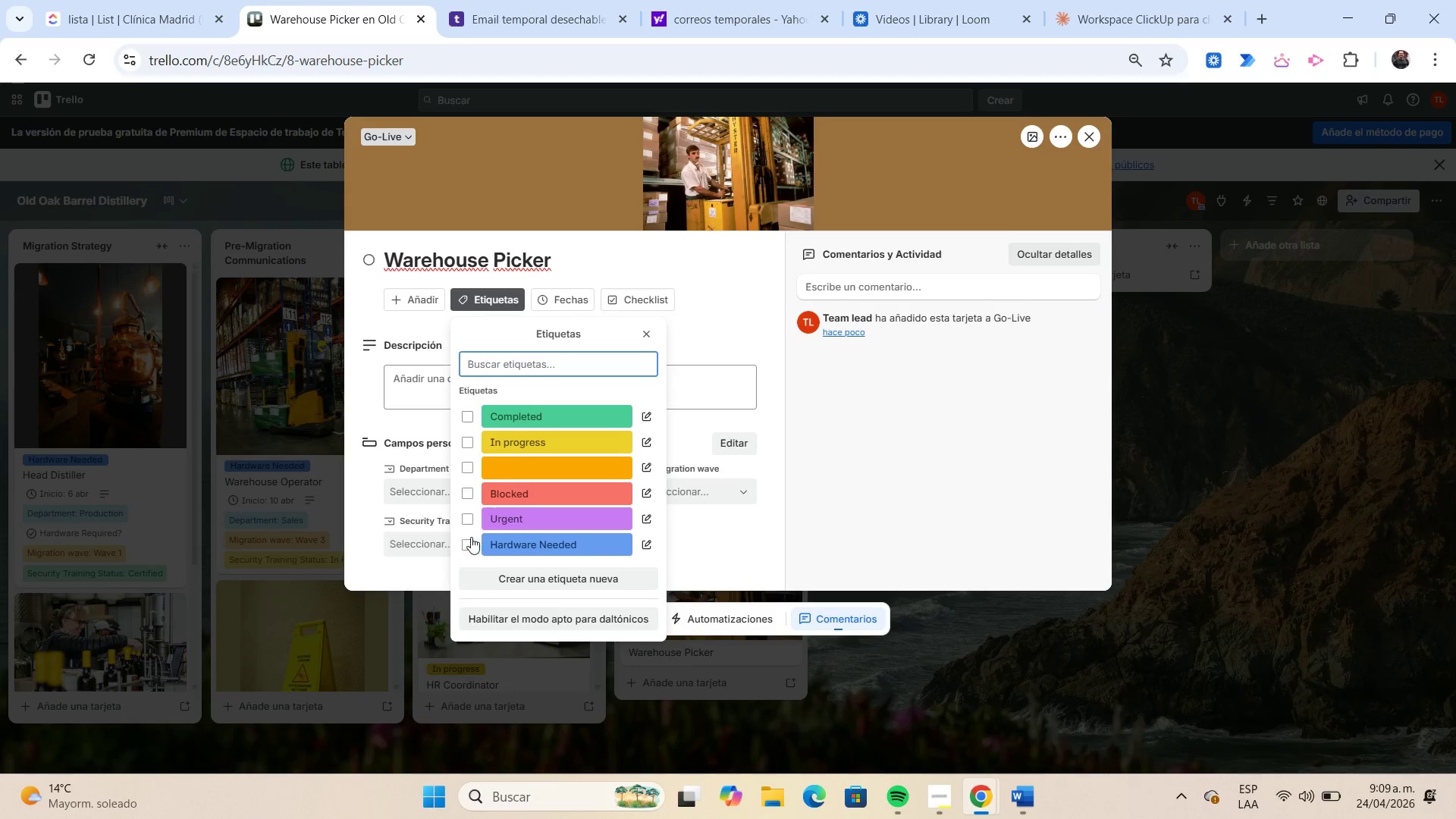 
left_click([467, 538])
 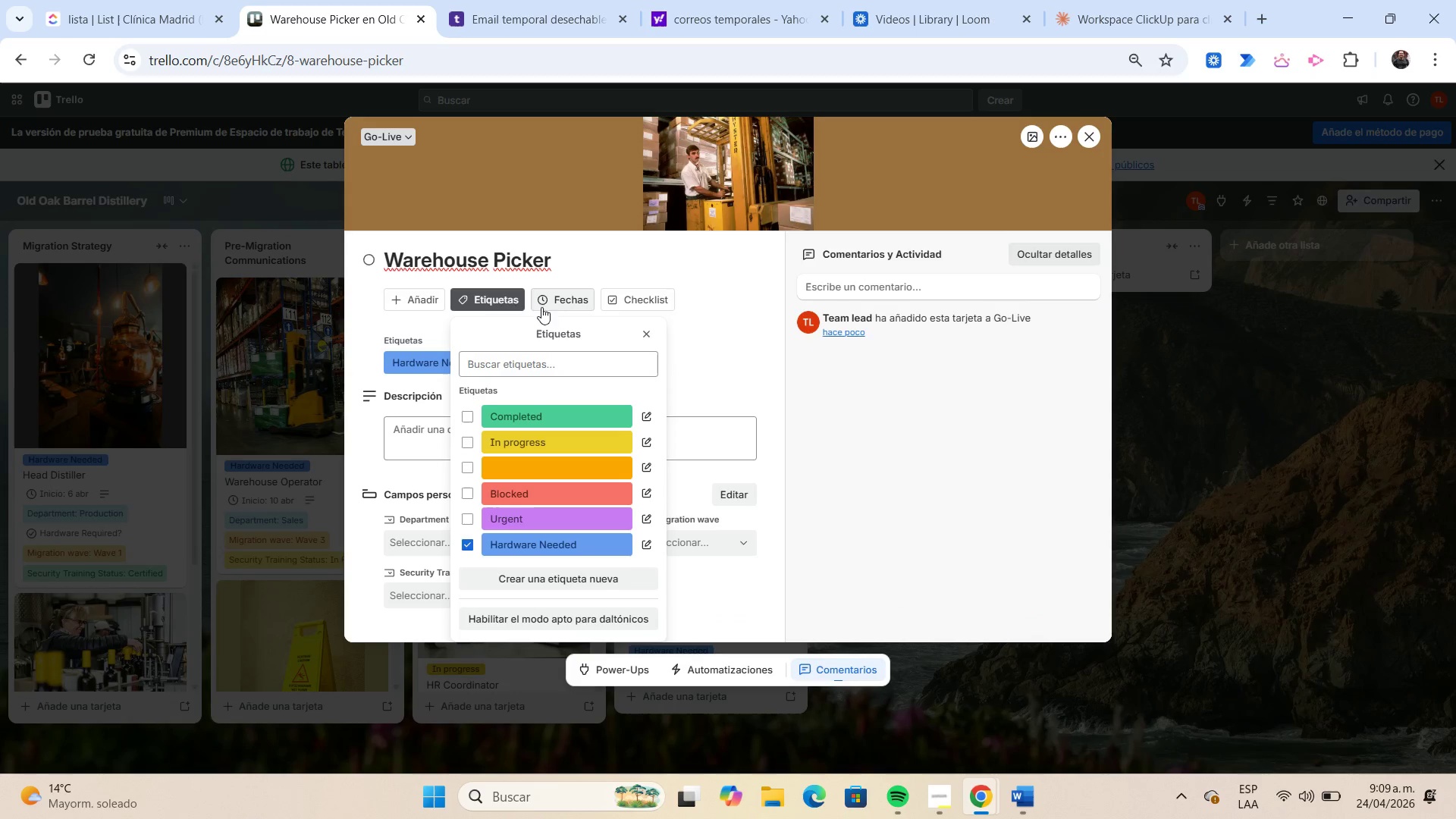 
left_click([560, 294])
 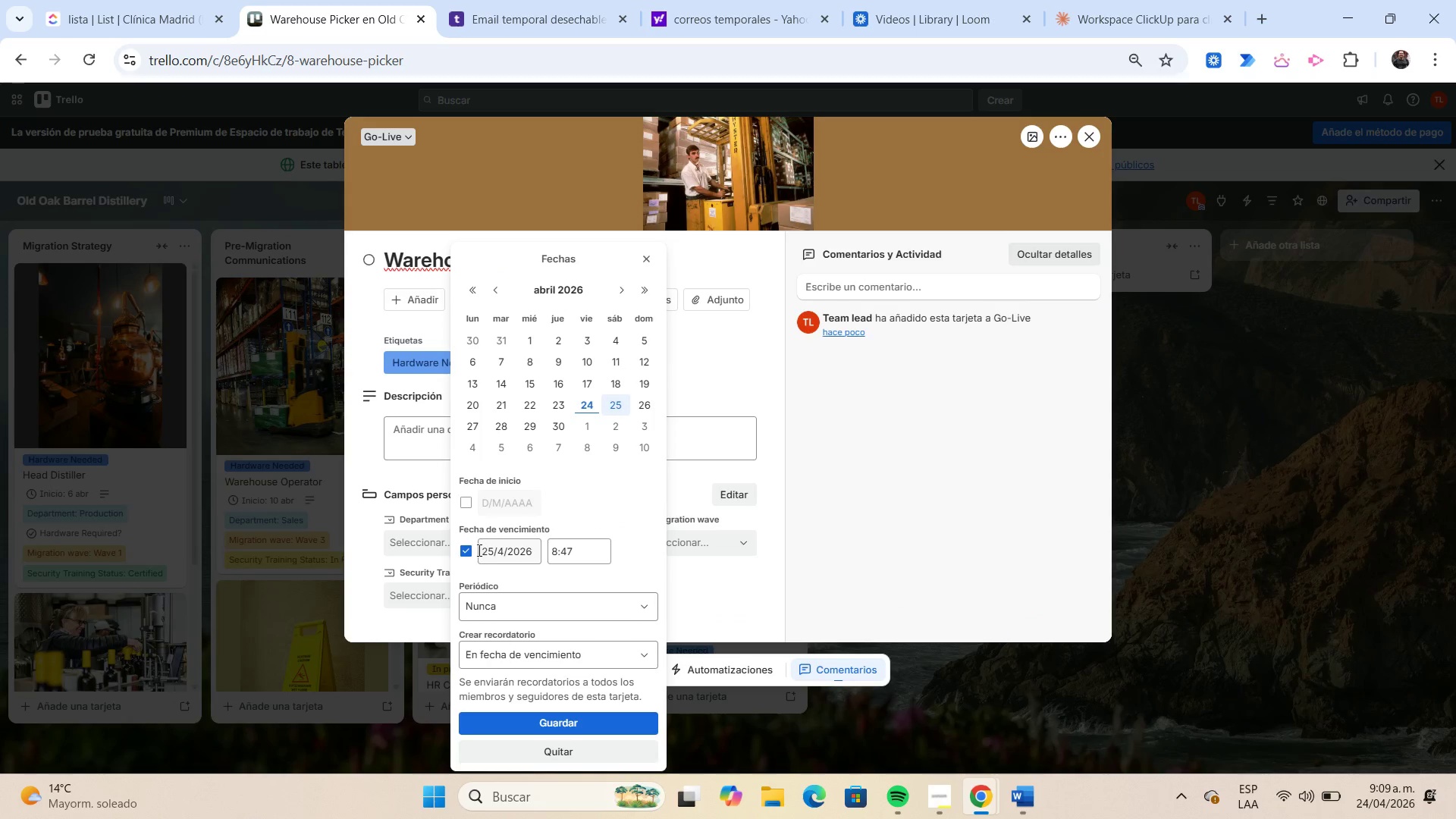 
left_click([469, 552])
 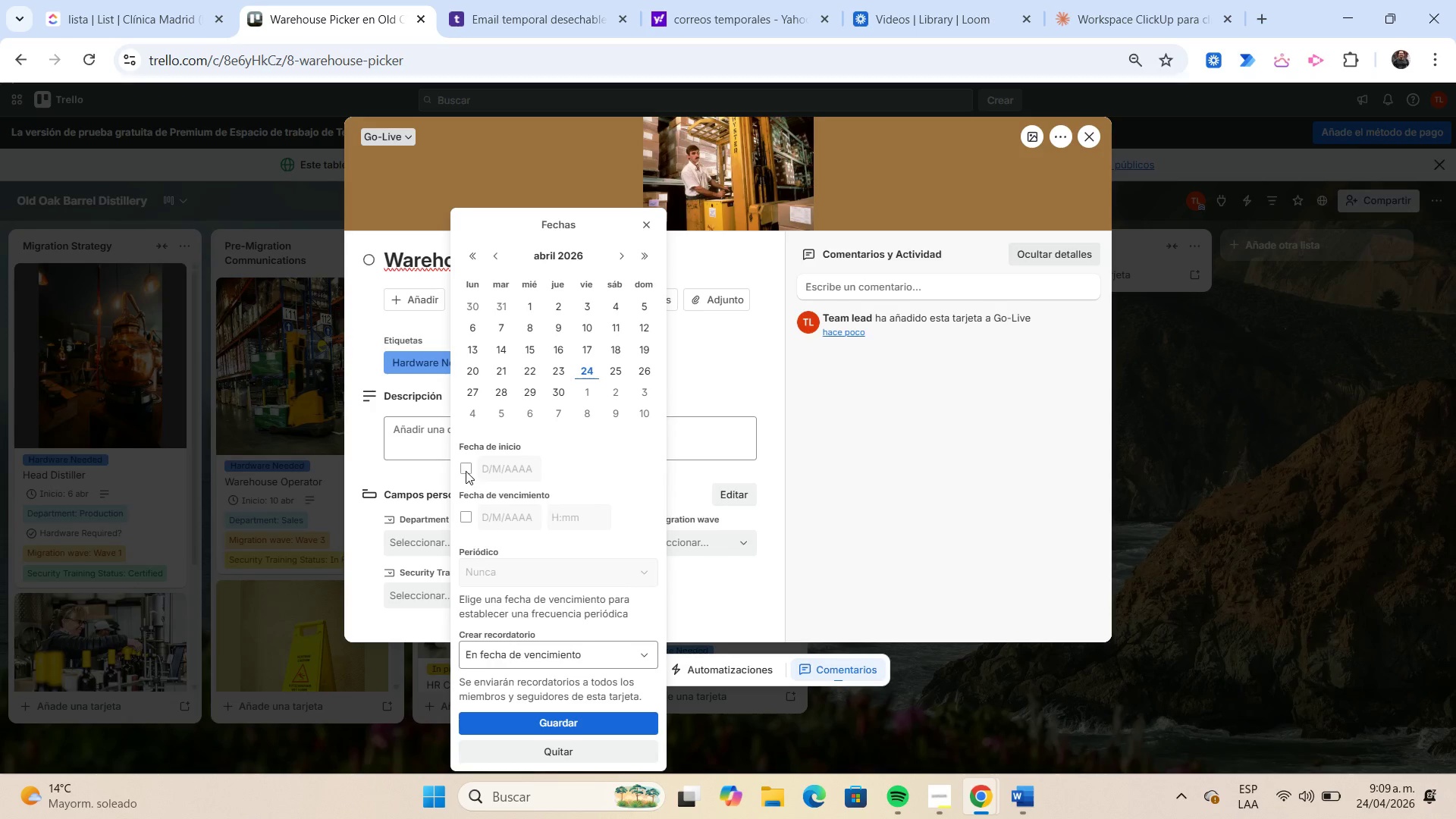 
left_click([466, 469])
 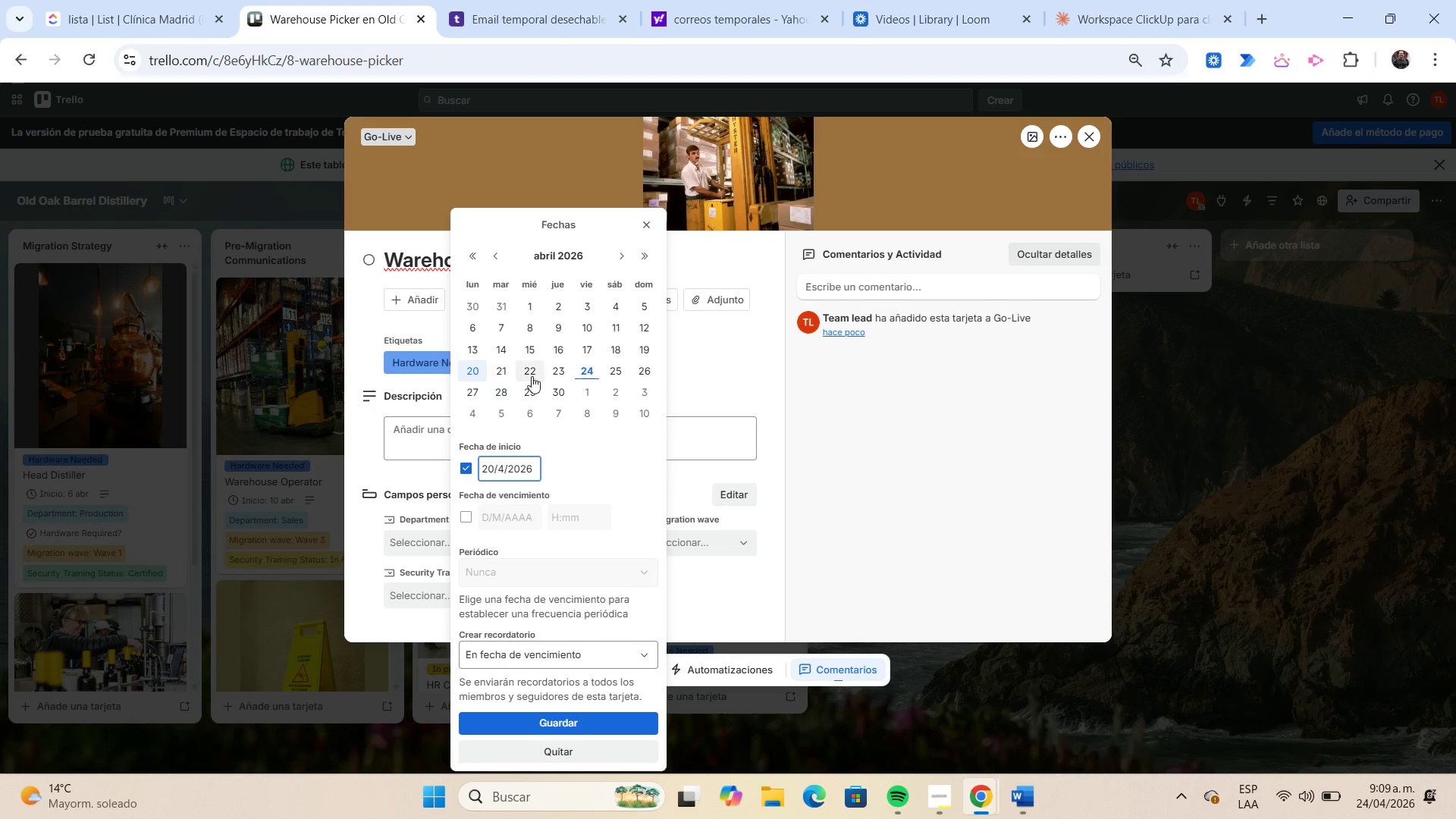 
left_click([532, 376])
 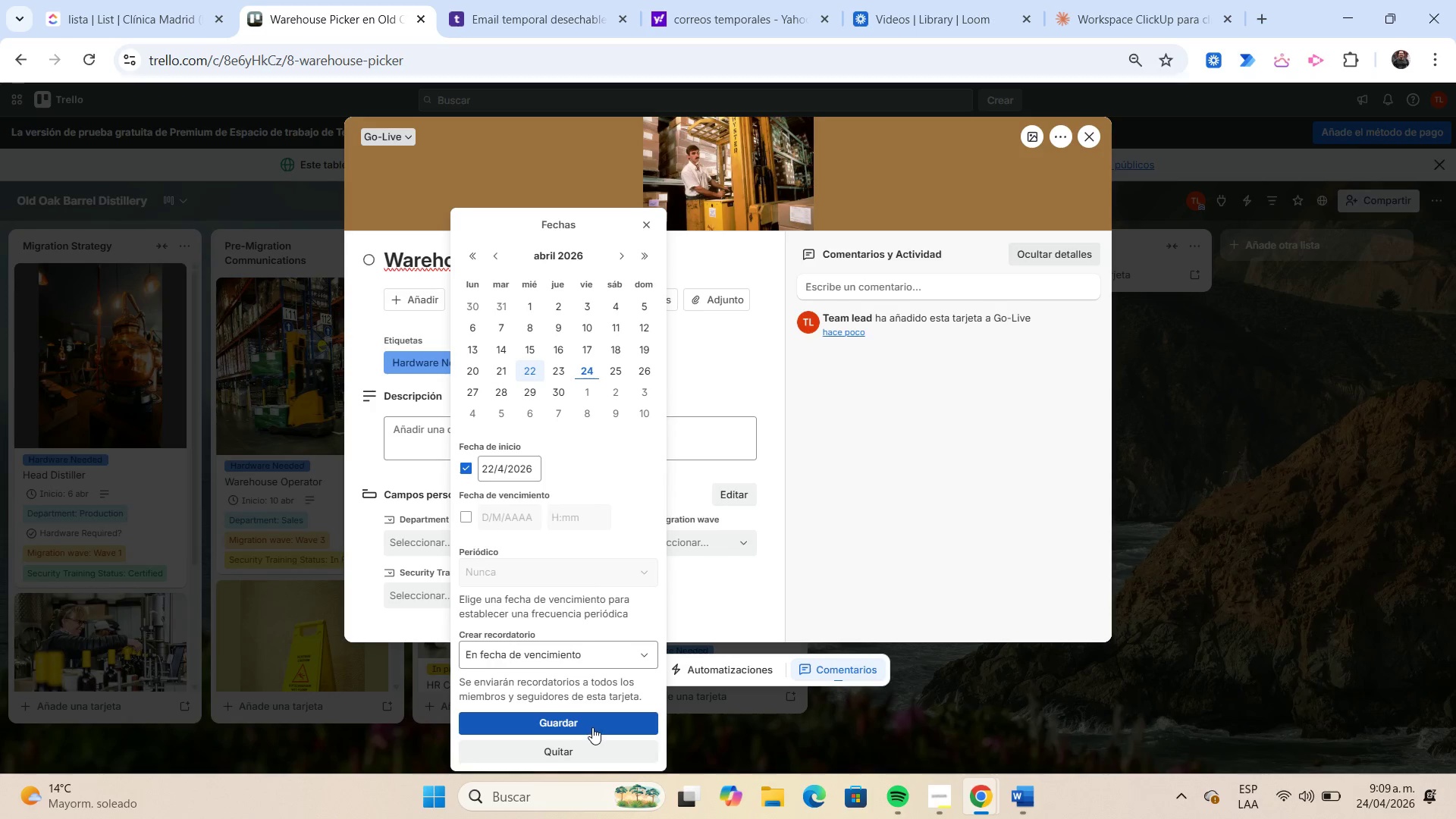 
left_click([588, 726])
 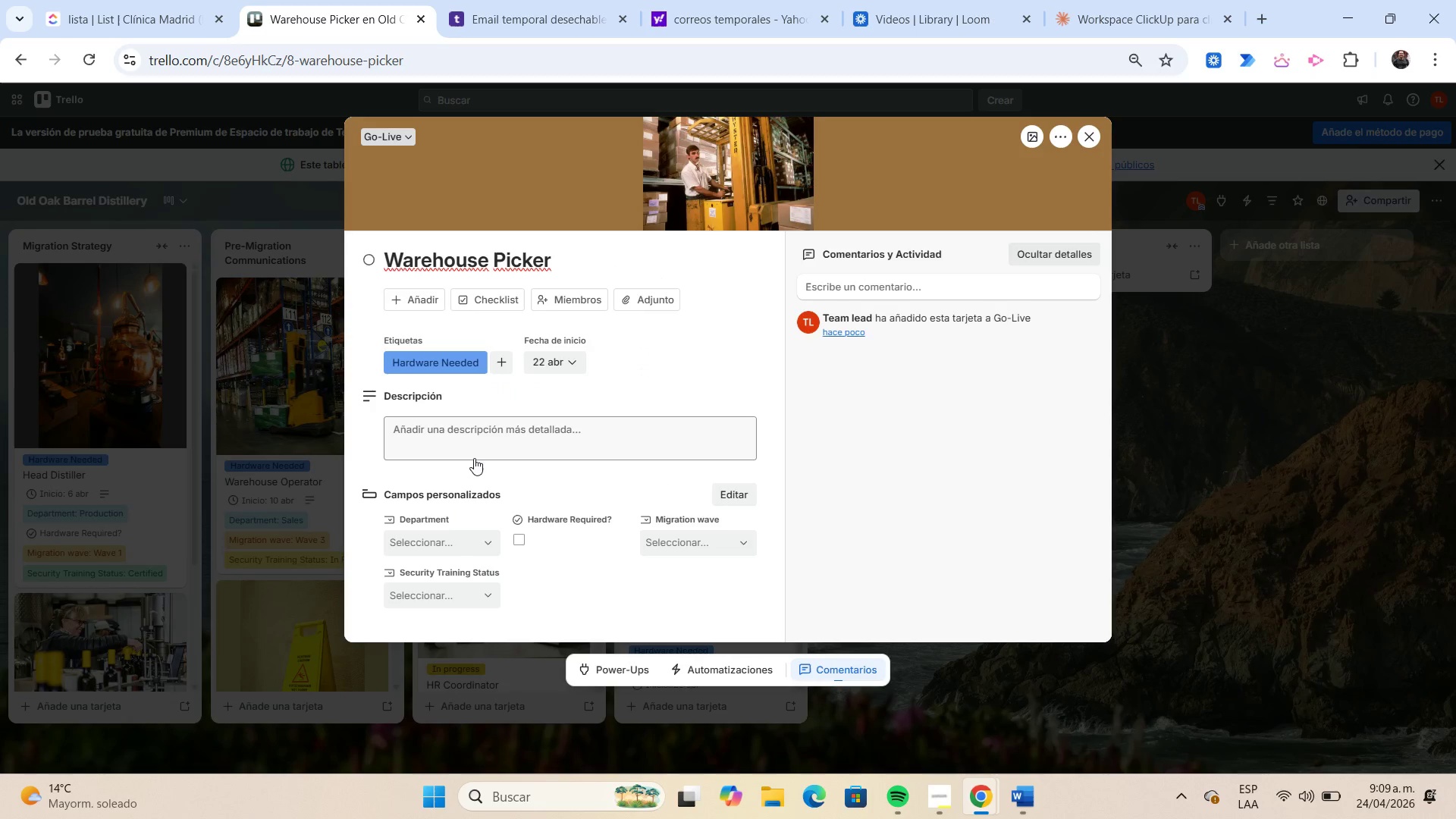 
left_click([470, 441])
 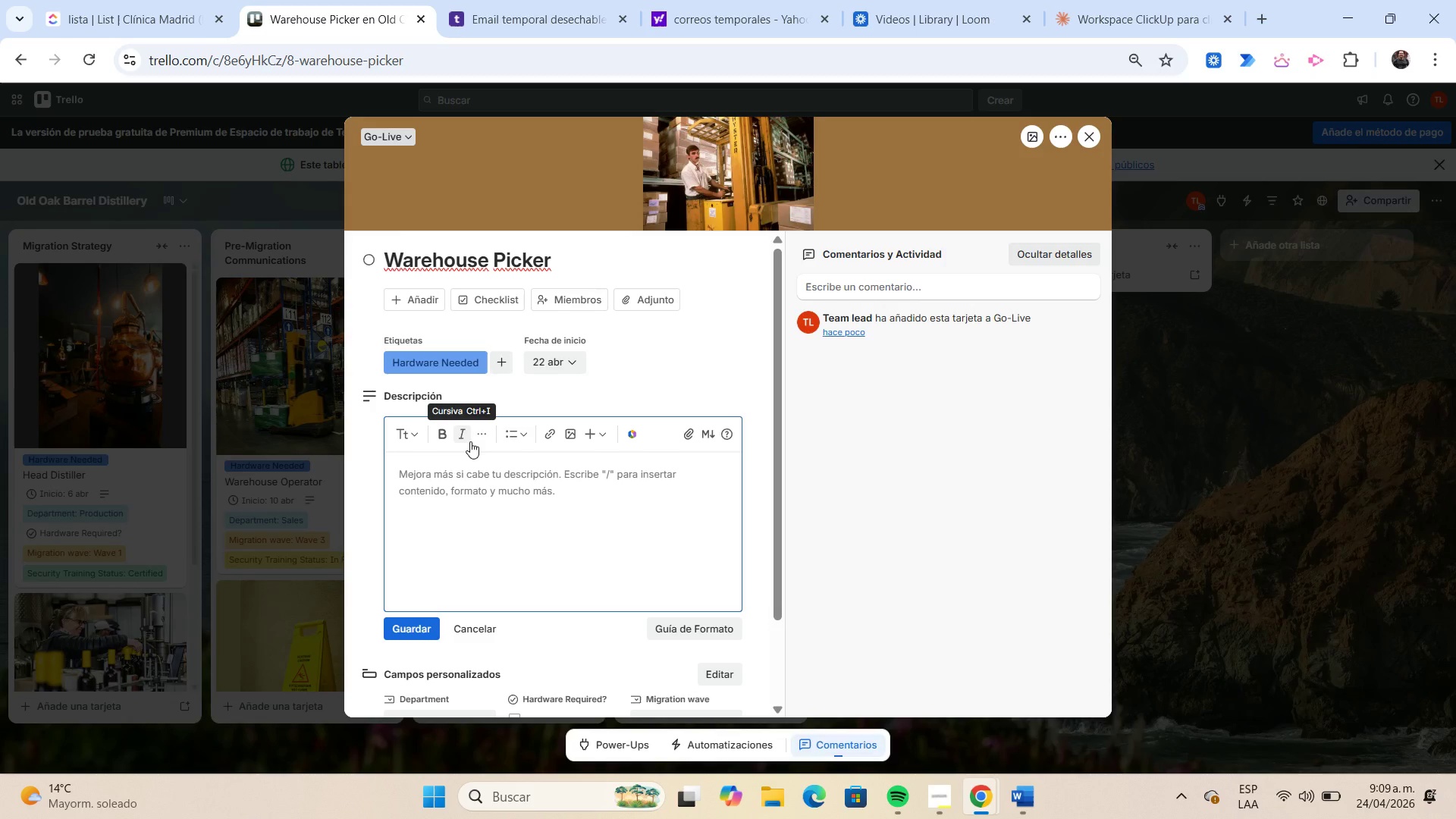 
type(Tablet setup for scanning and email access.)
 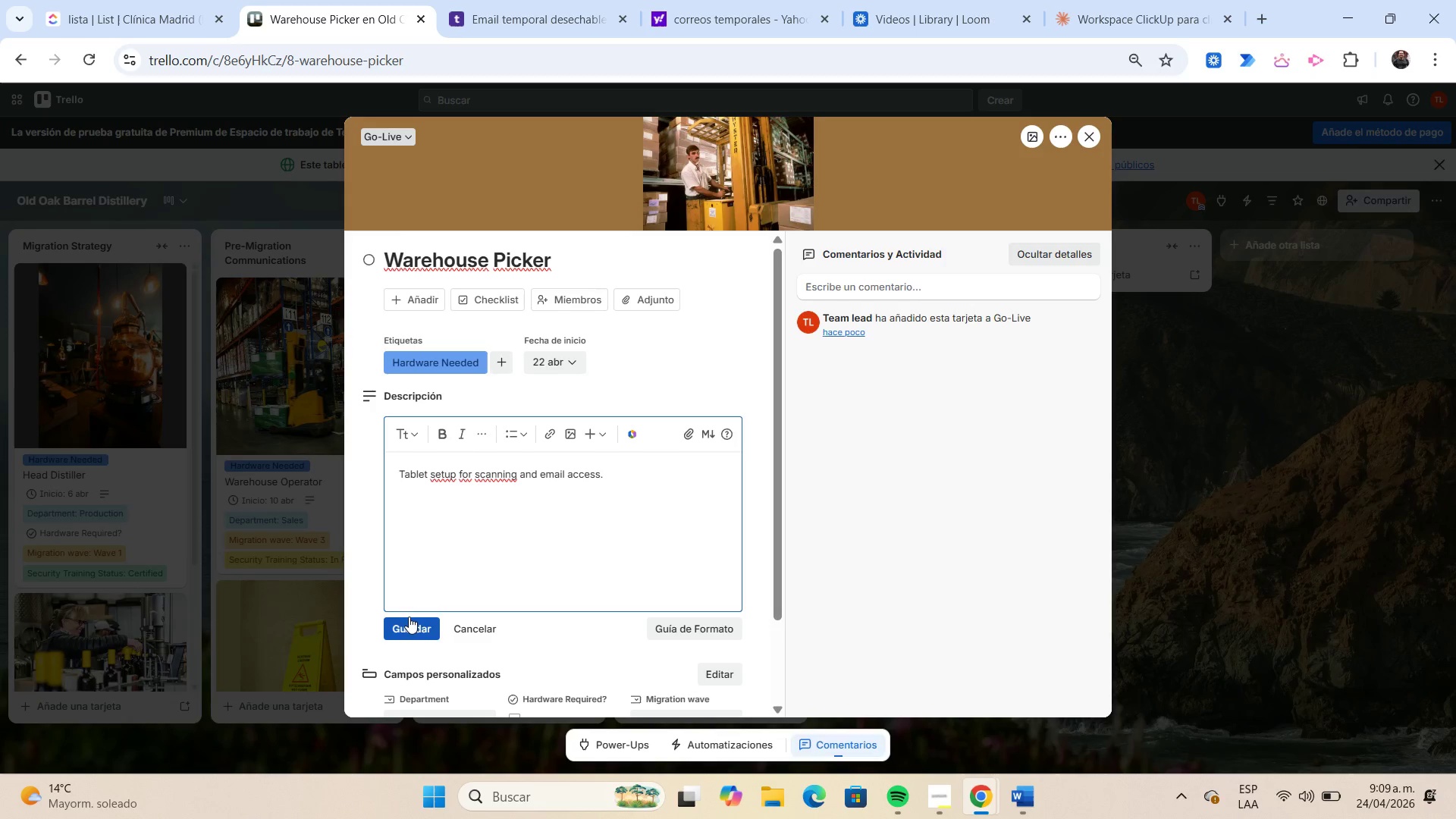 
left_click([409, 620])
 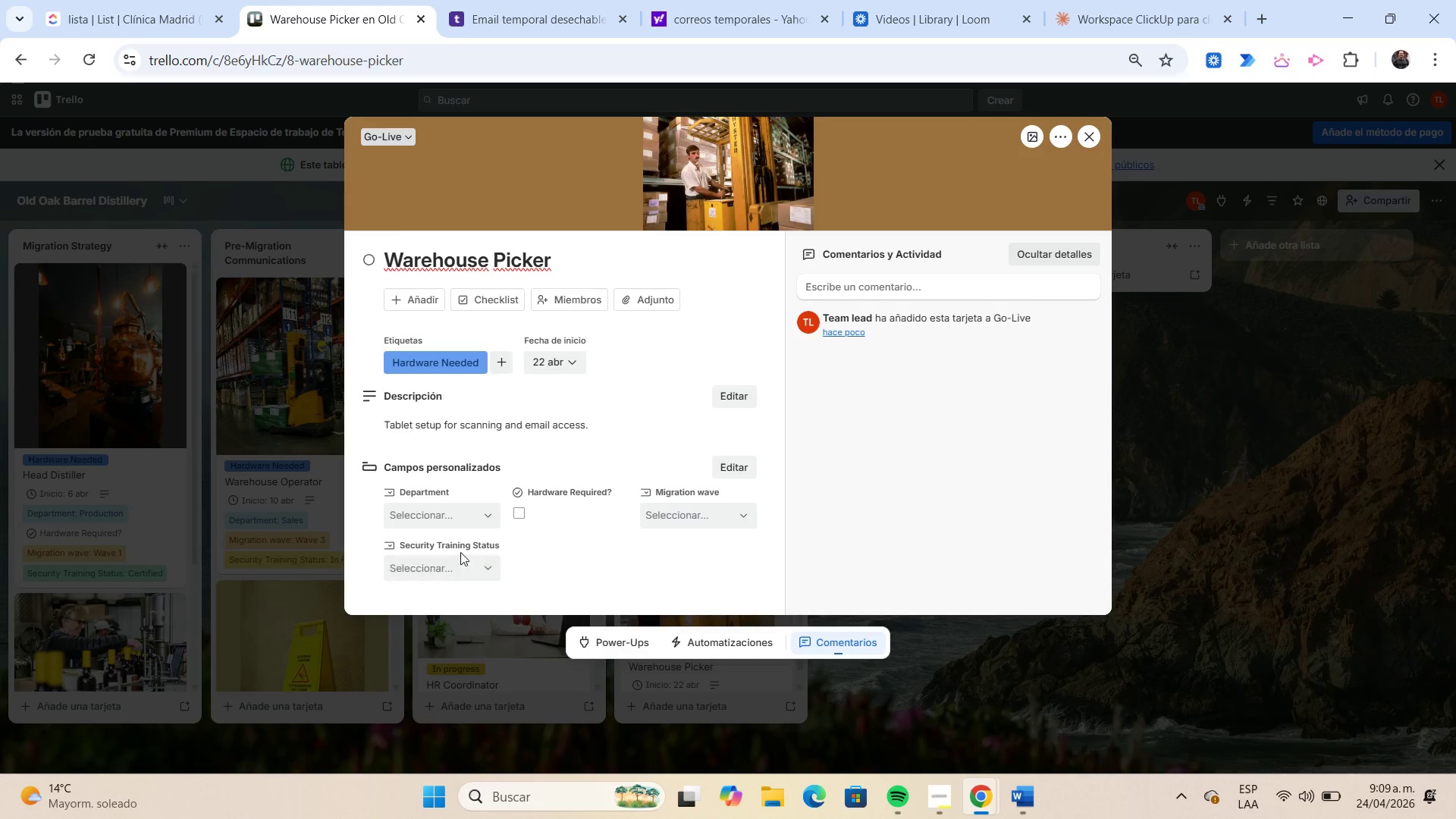 
left_click([480, 520])
 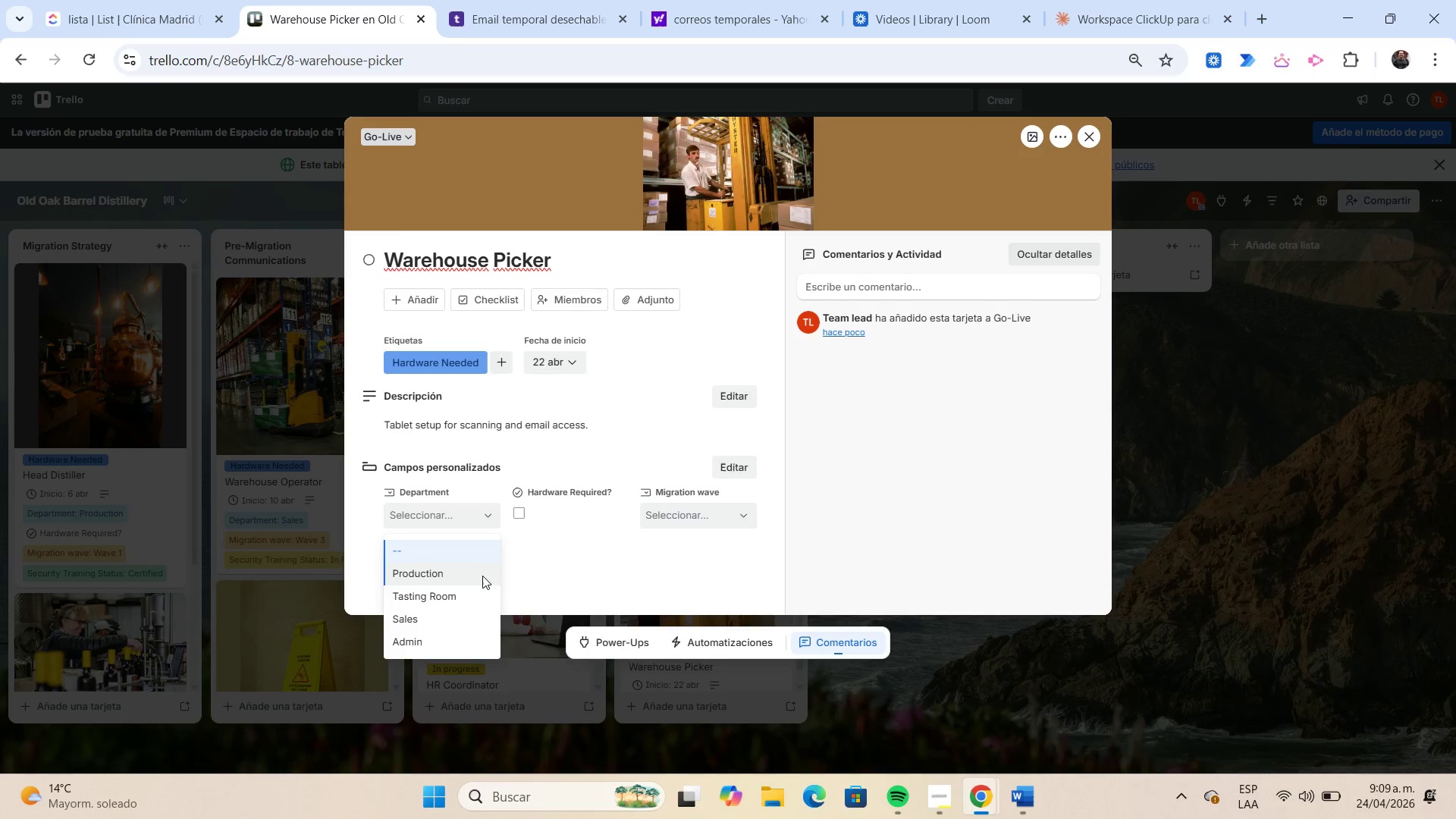 
left_click([480, 588])
 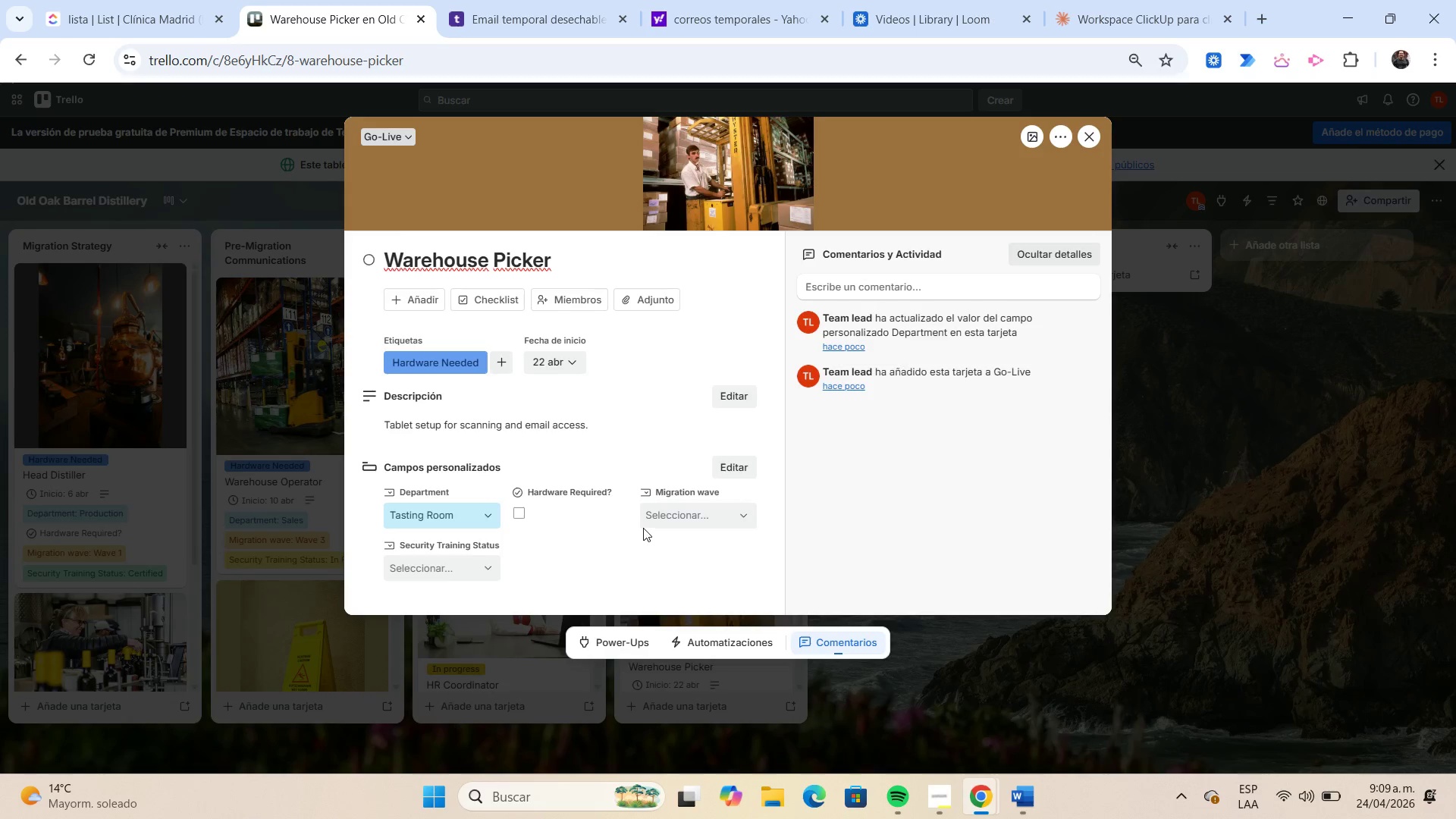 
left_click([655, 520])
 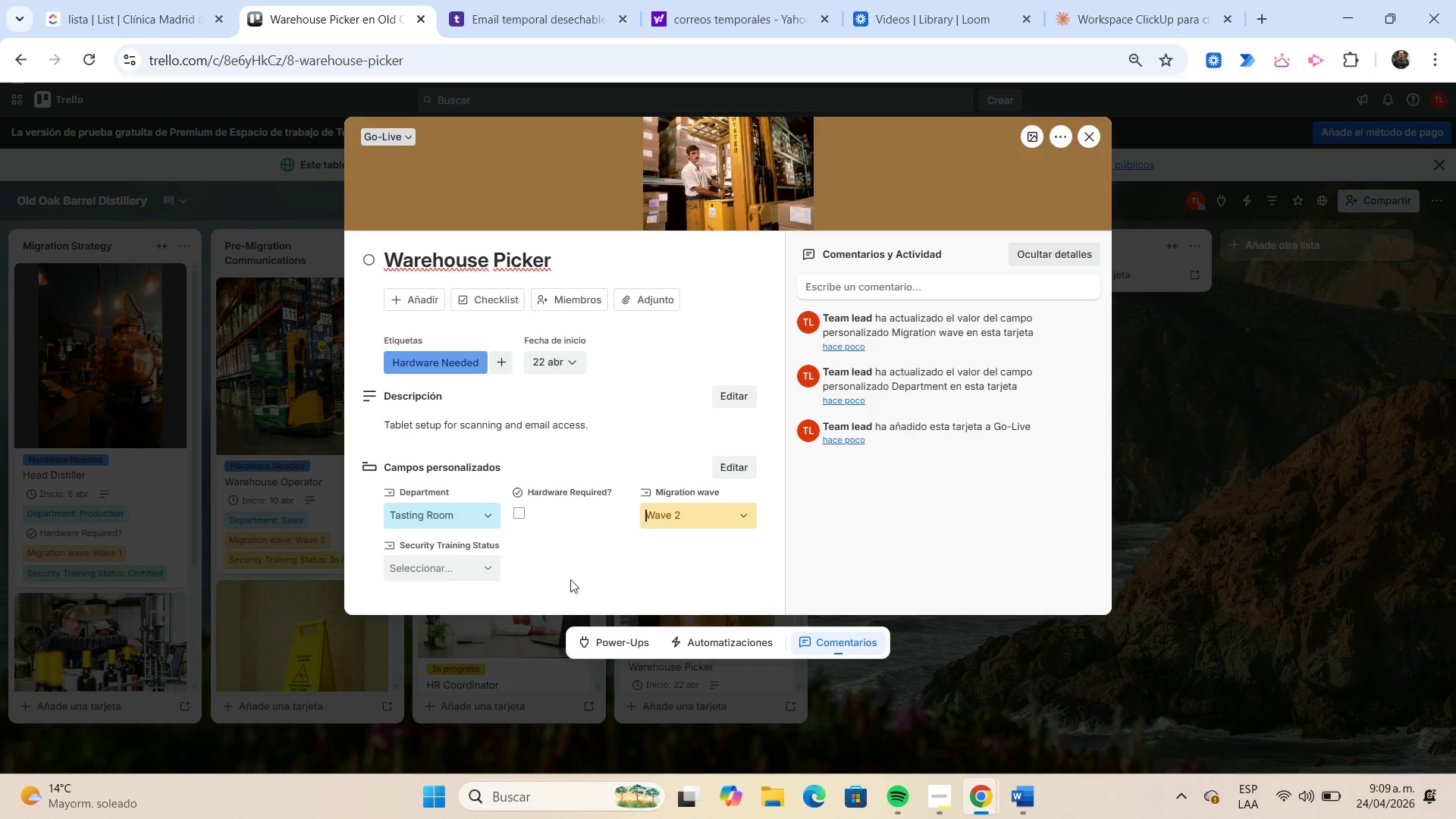 
left_click([463, 573])
 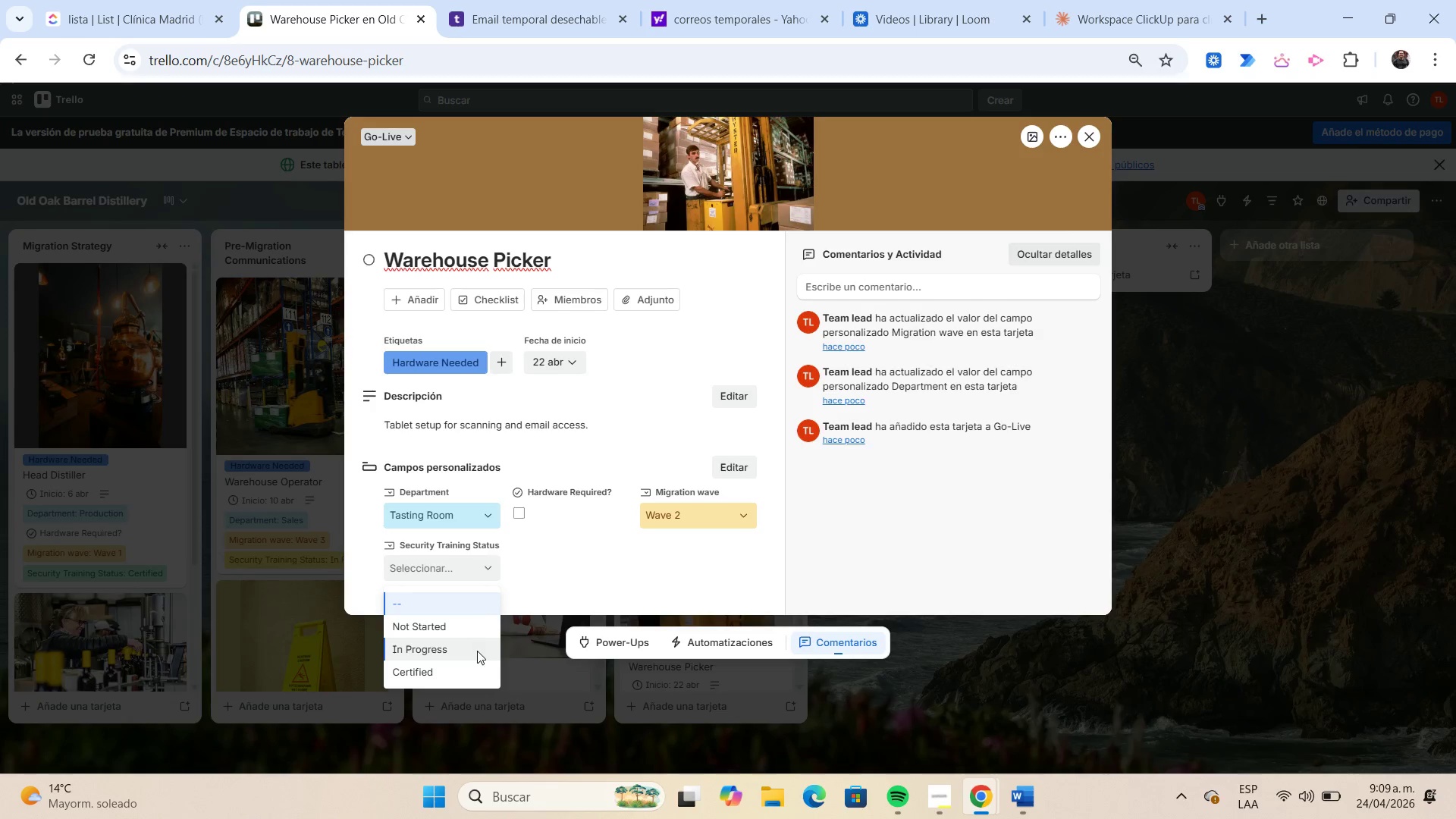 
left_click([475, 661])
 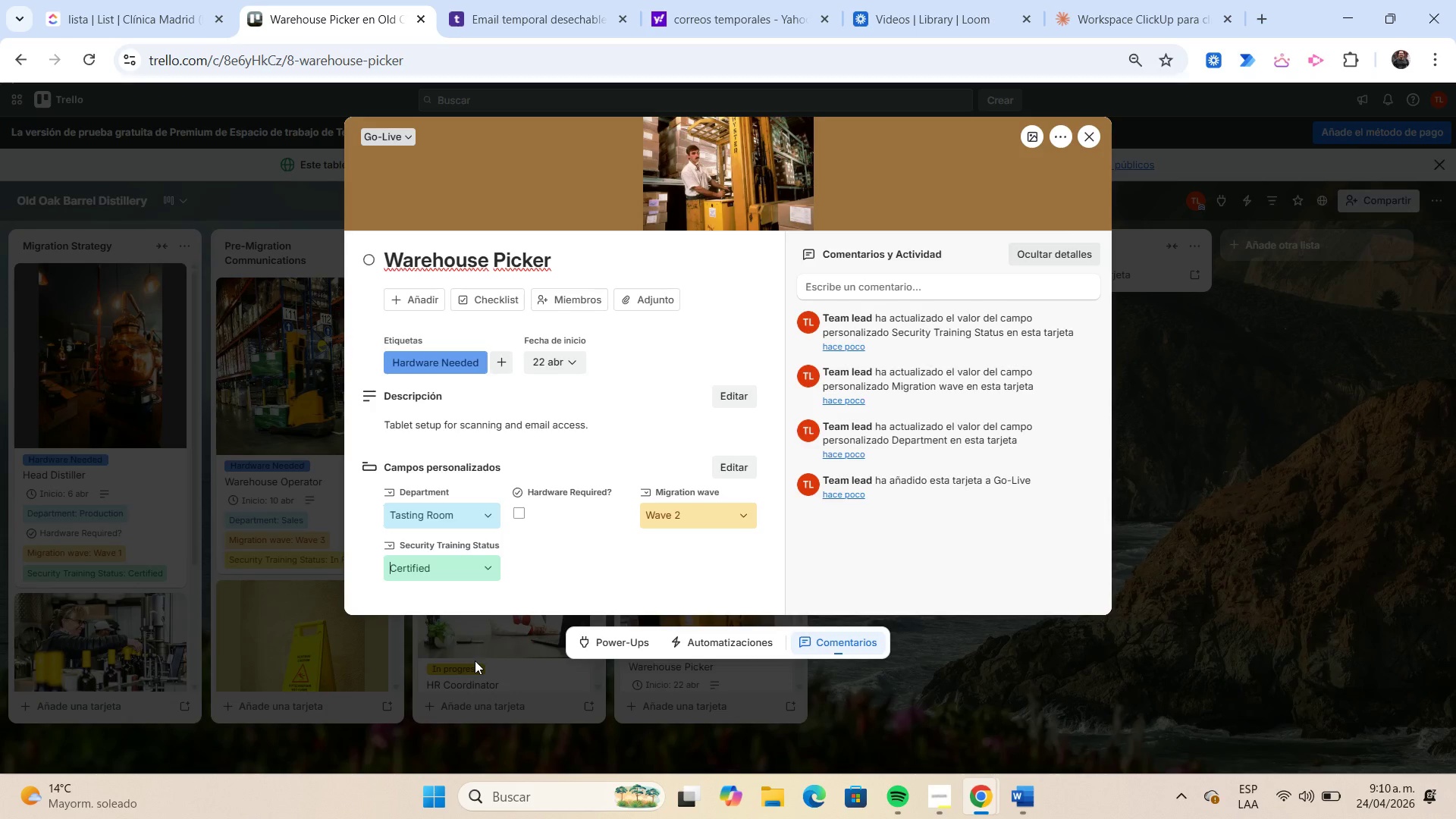 
wait(36.47)
 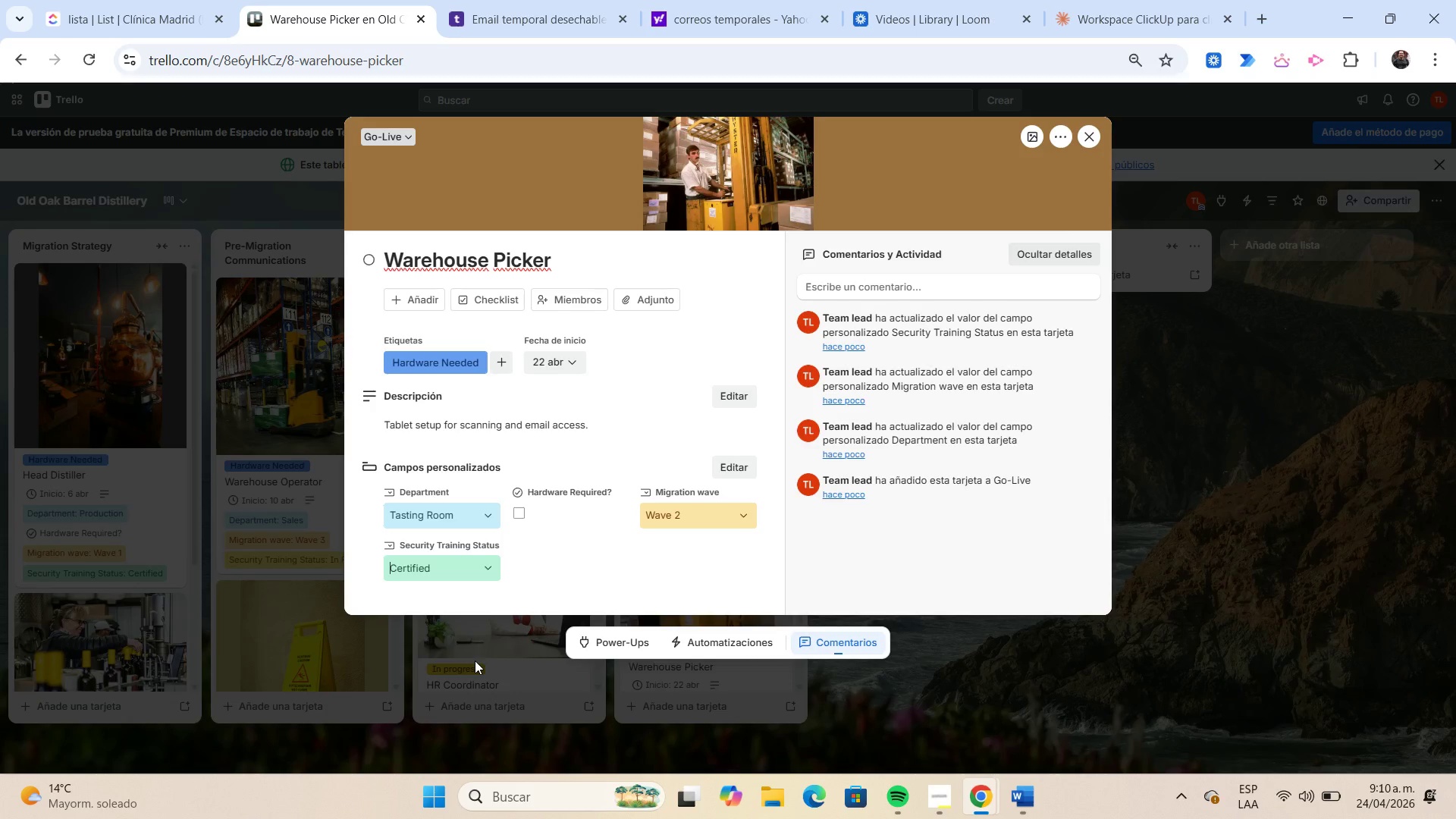 
left_click([1094, 137])
 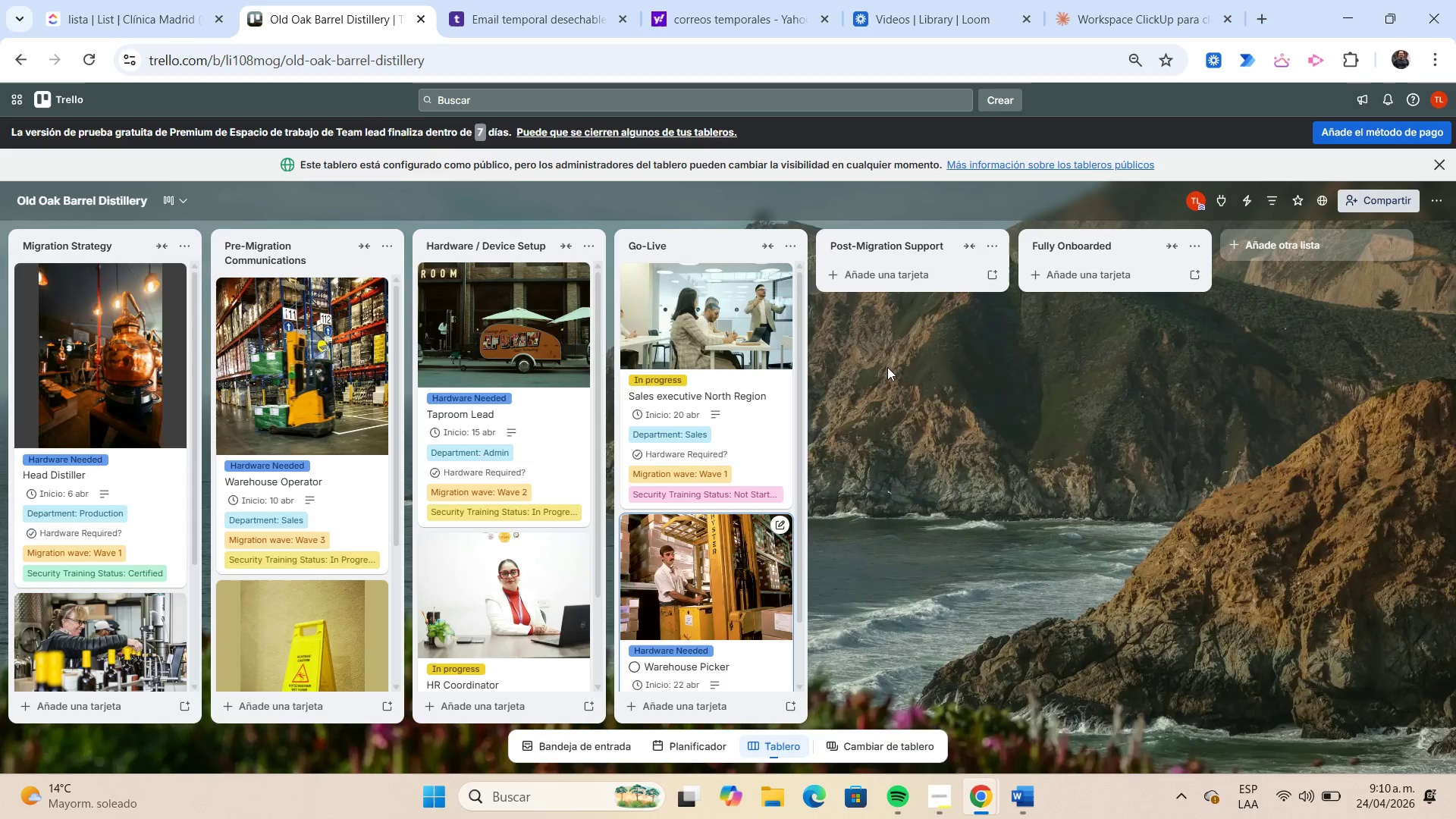 
wait(7.41)
 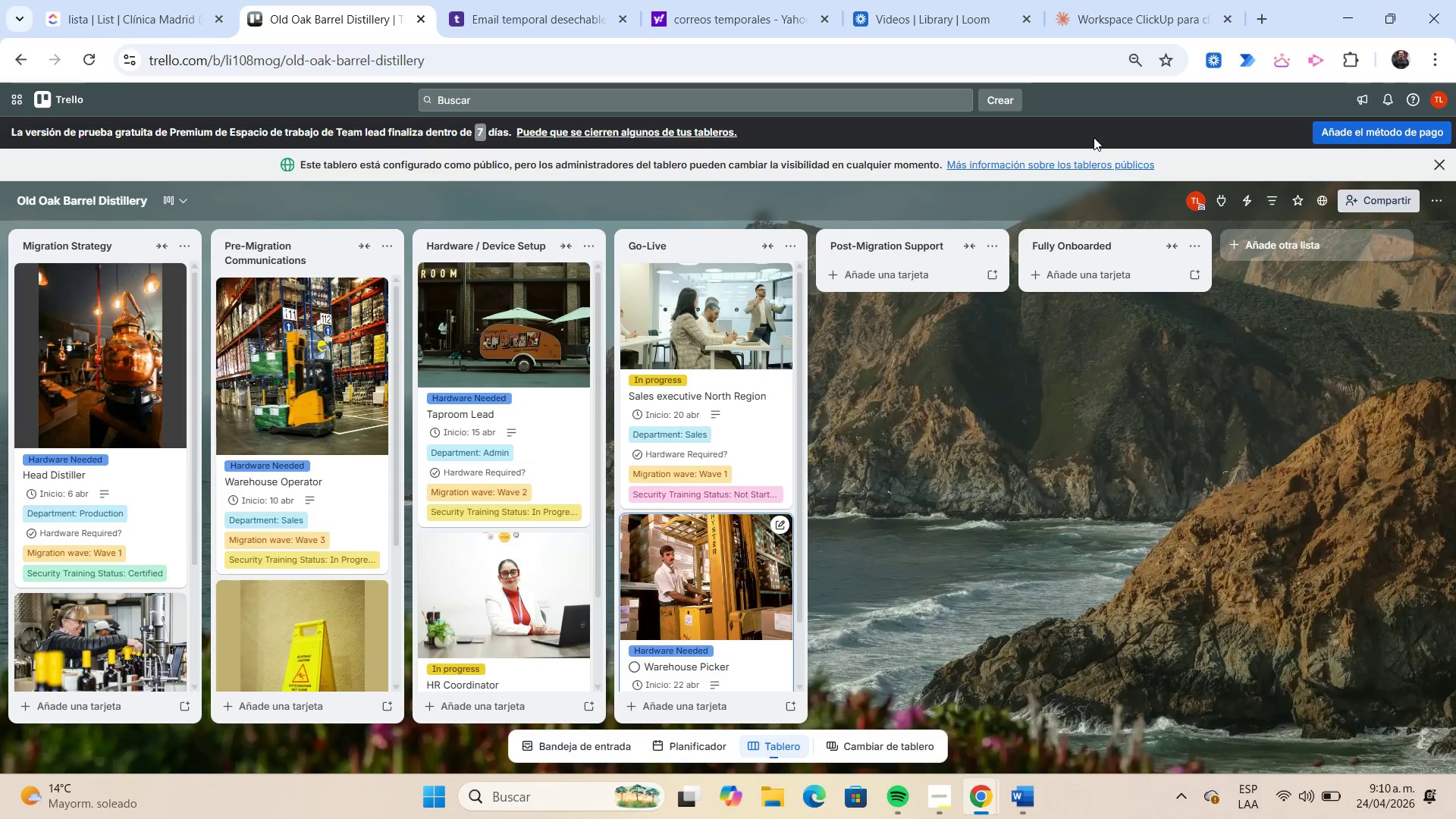 
left_click([873, 279])
 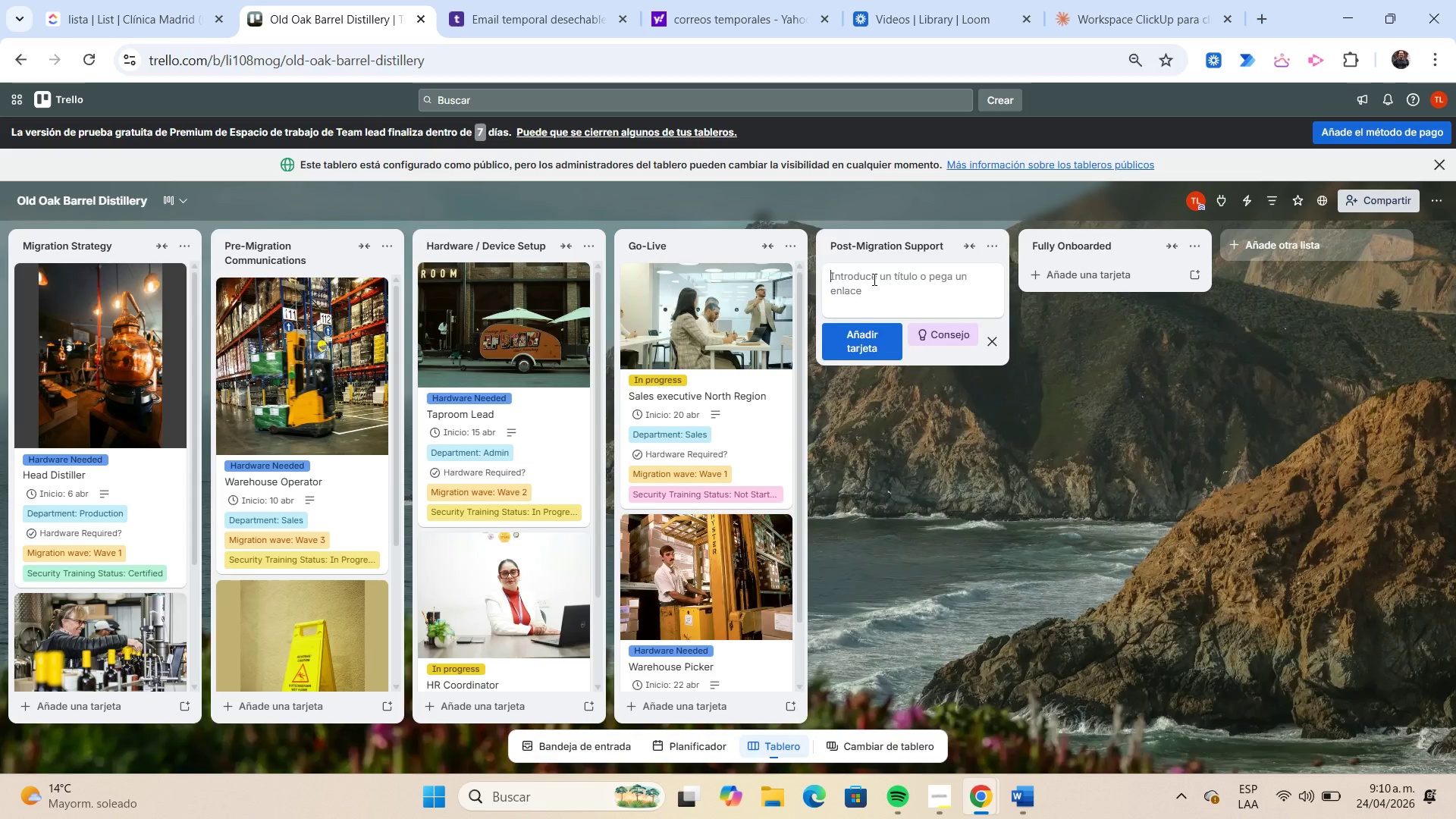 
type(Distribution Driver)
 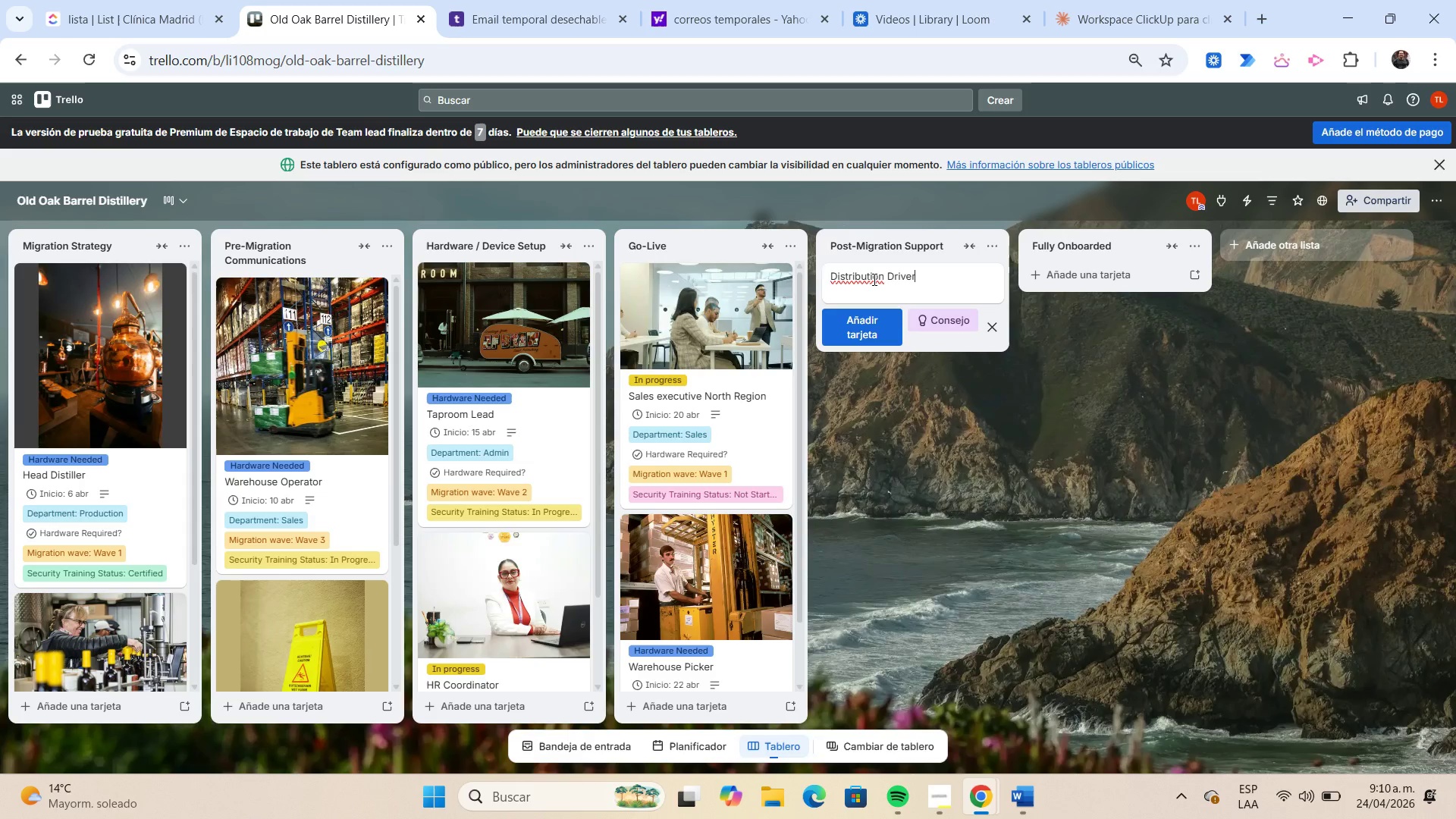 
key(Enter)
 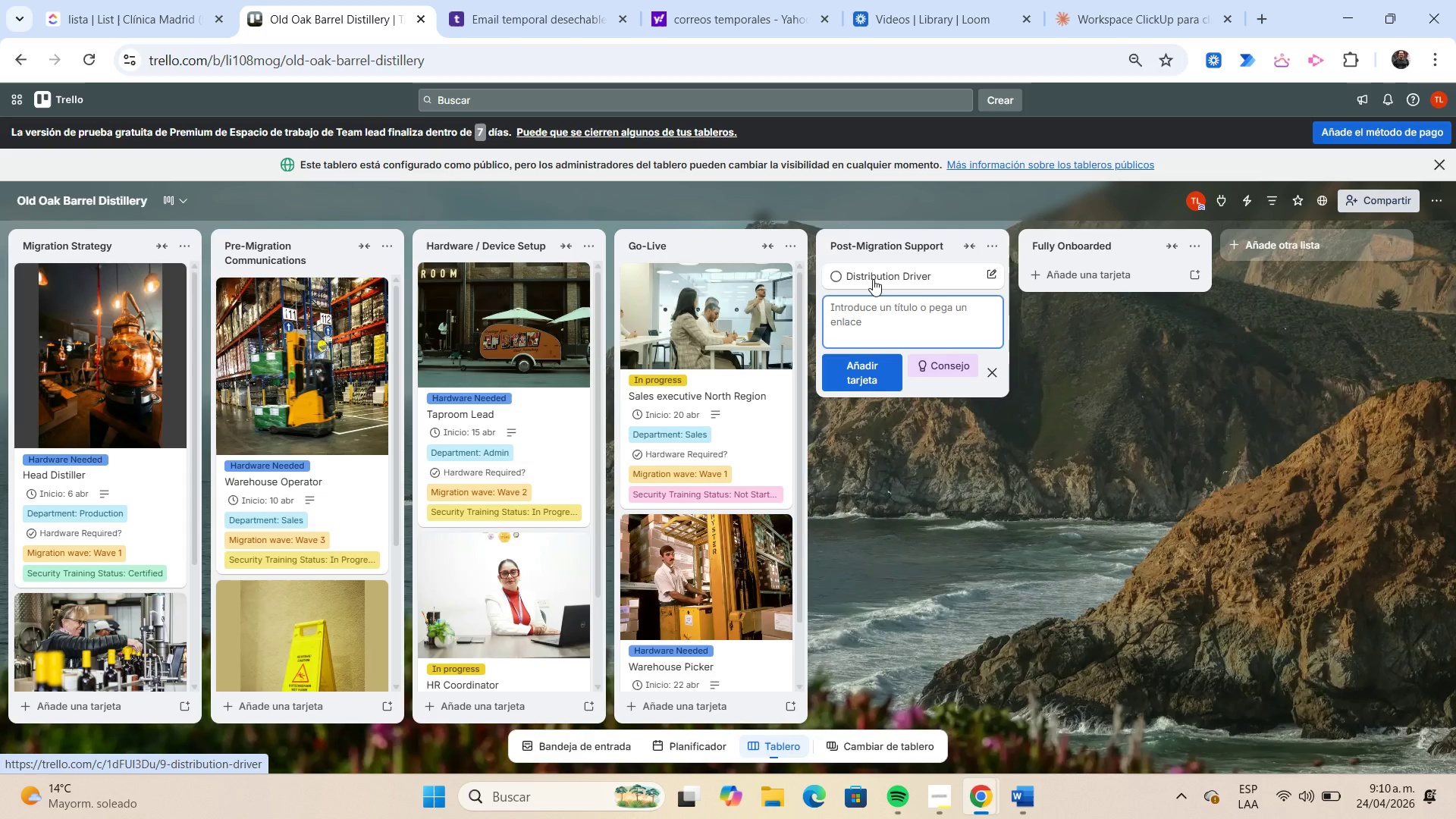 
left_click([873, 279])
 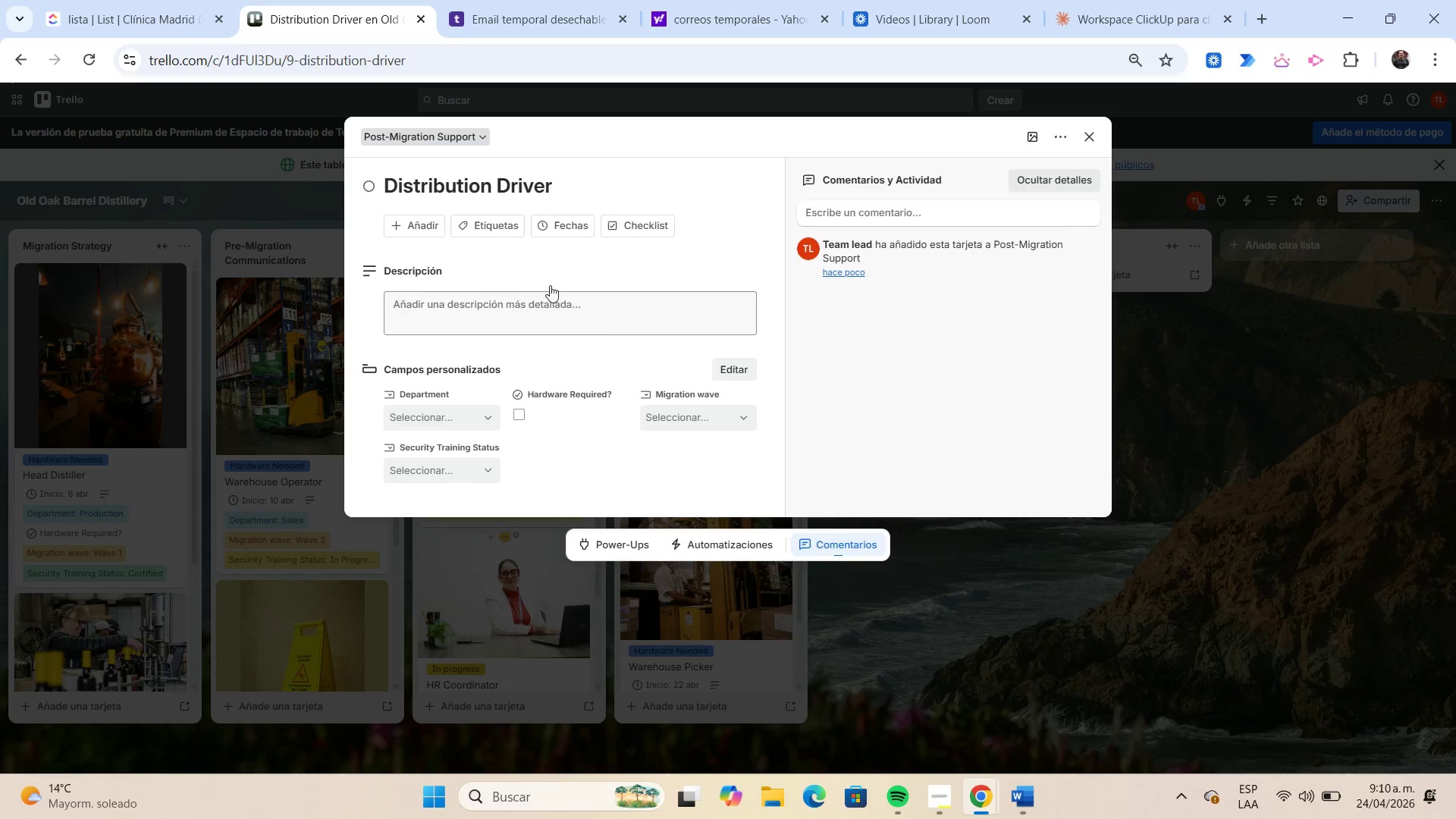 
left_click([507, 222])
 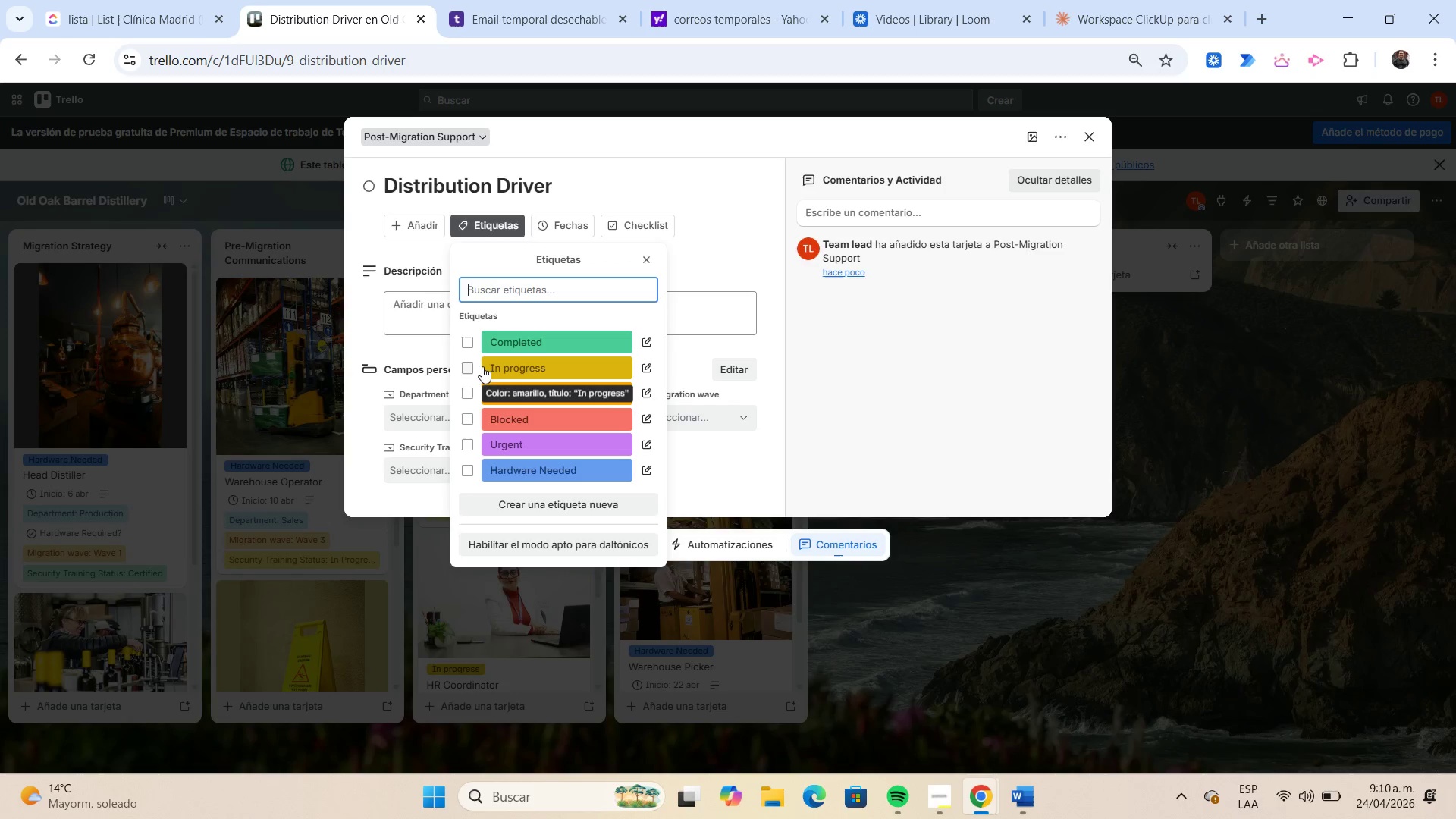 
left_click([467, 368])
 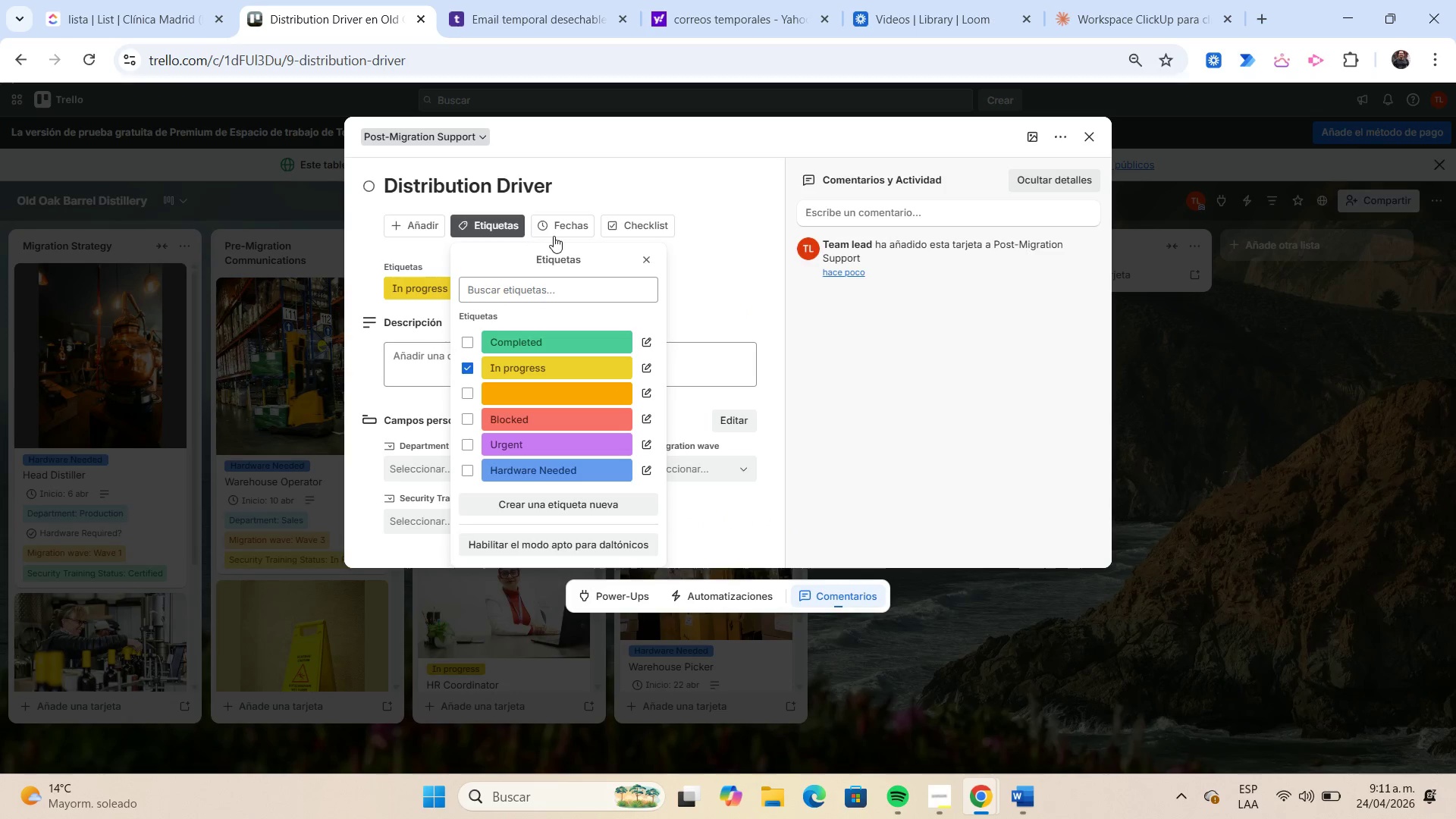 
left_click([555, 231])
 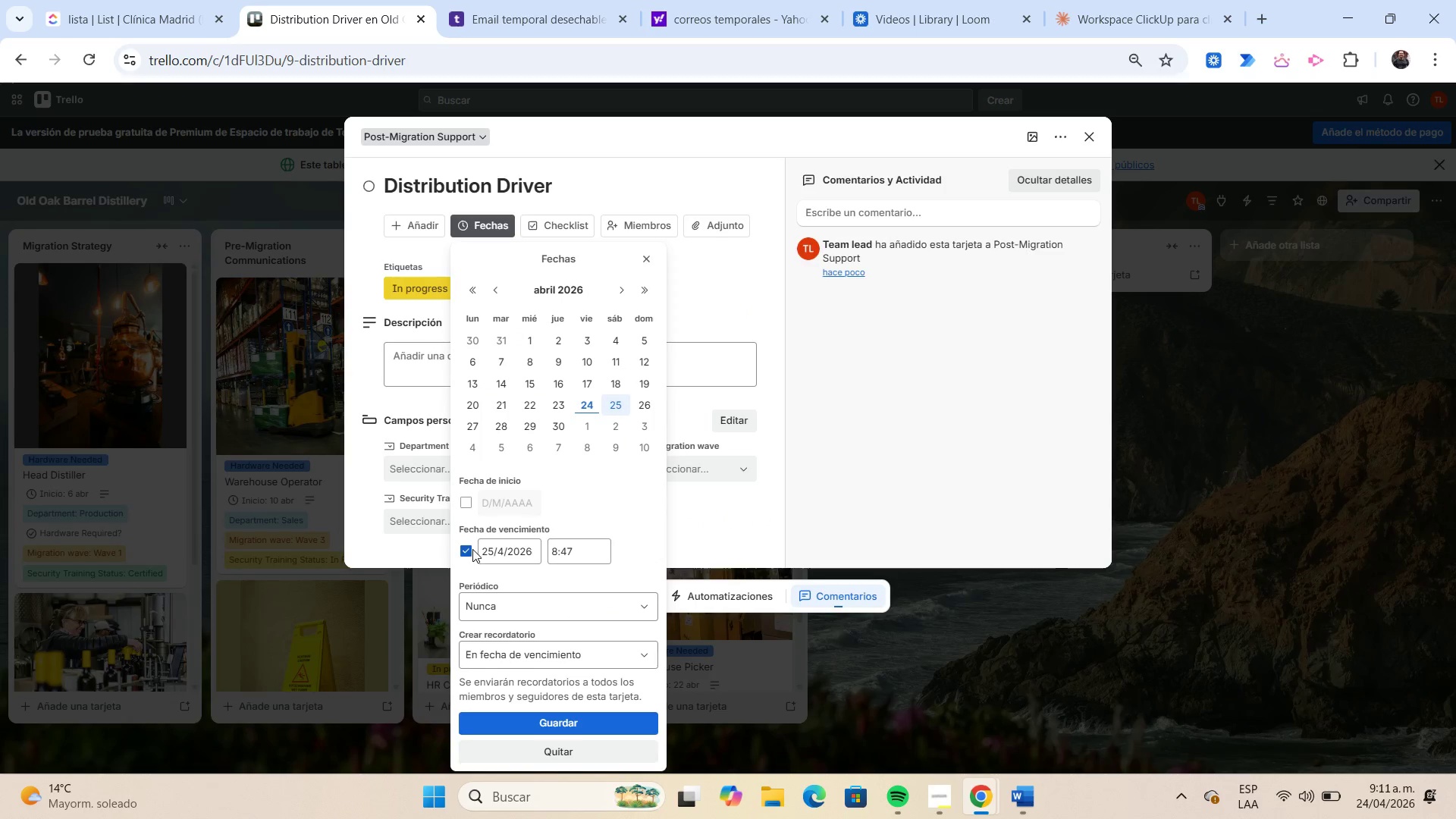 
left_click([469, 551])
 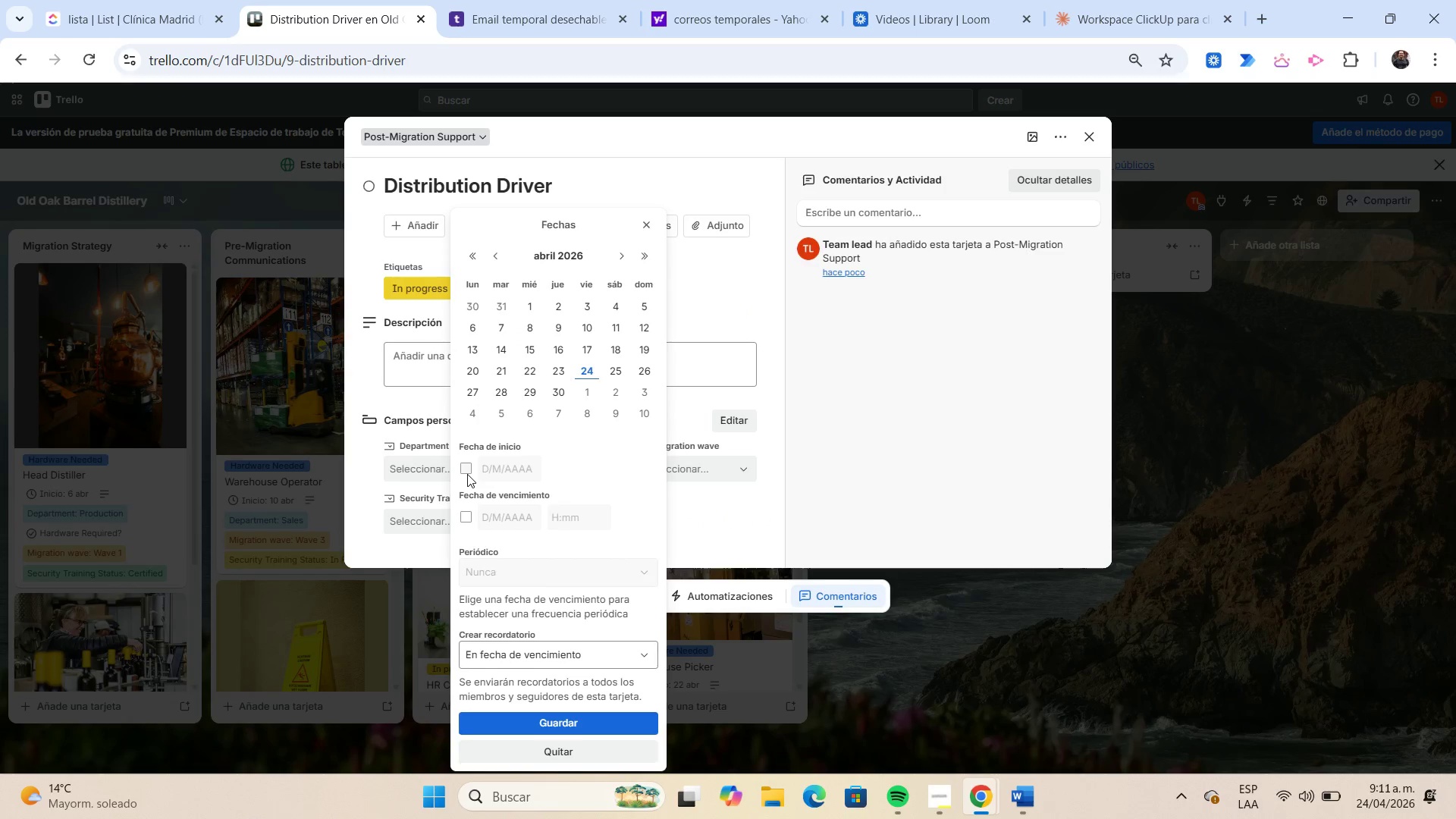 
left_click([467, 474])
 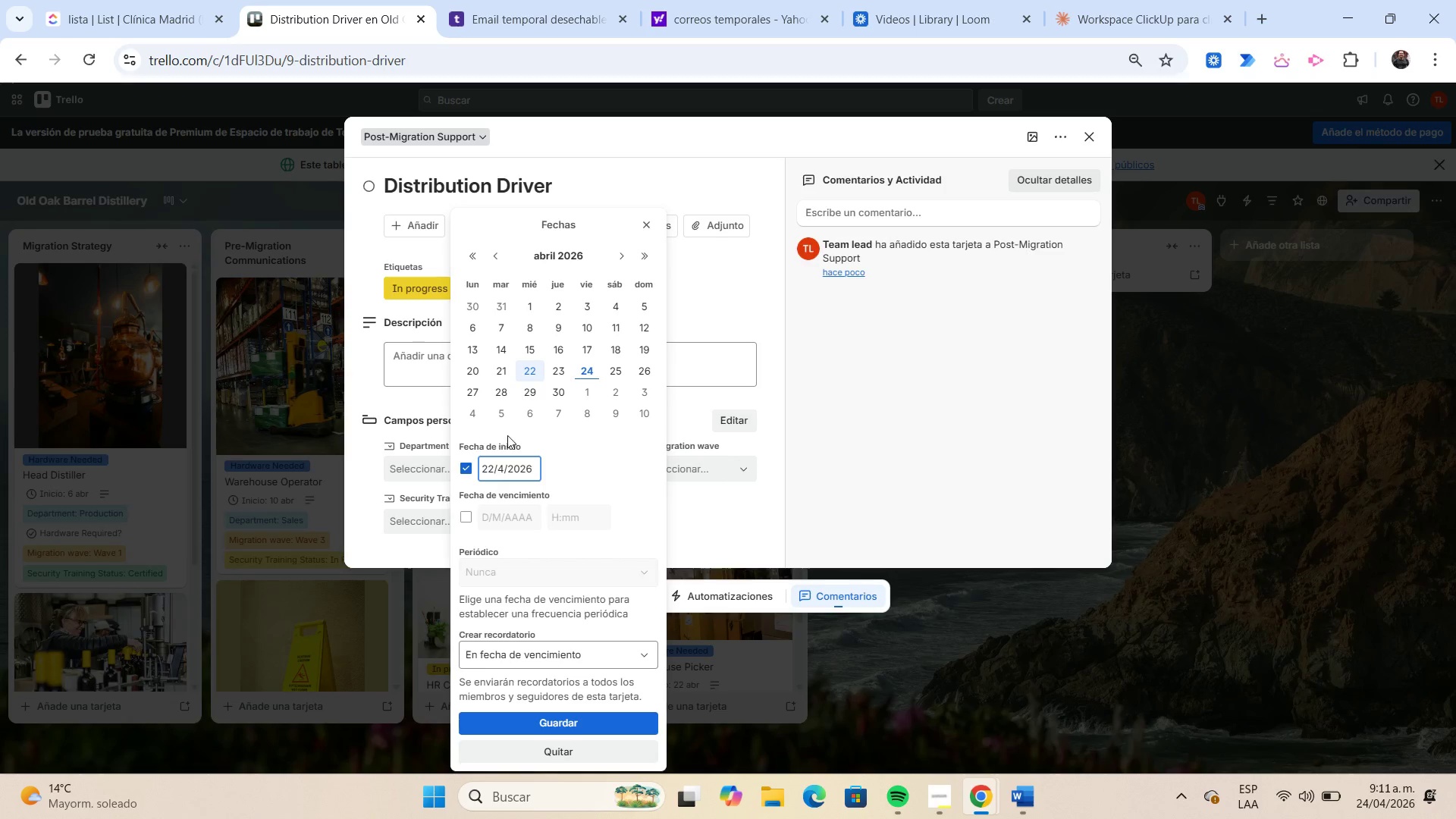 
left_click([590, 373])
 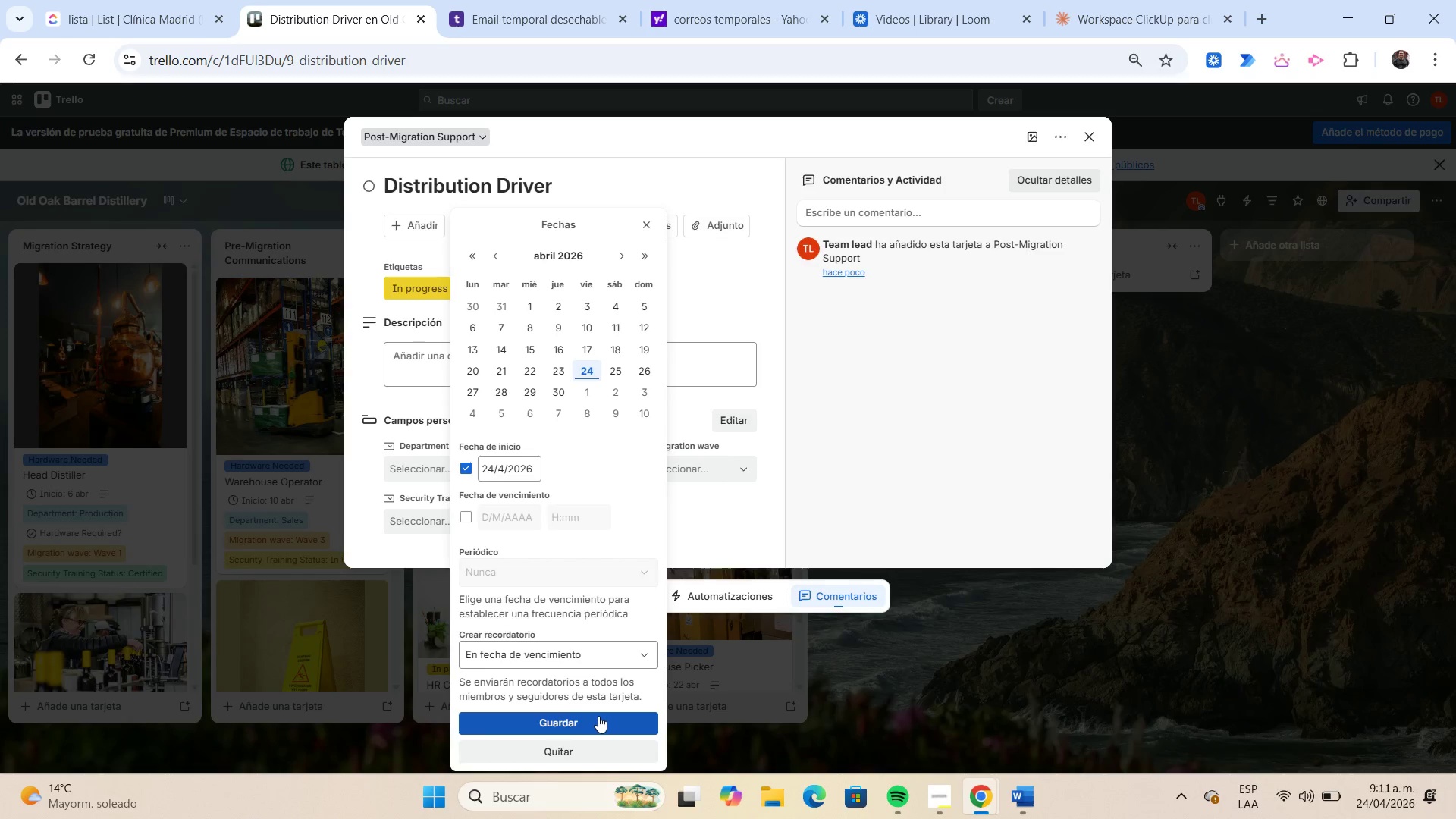 
left_click([598, 716])
 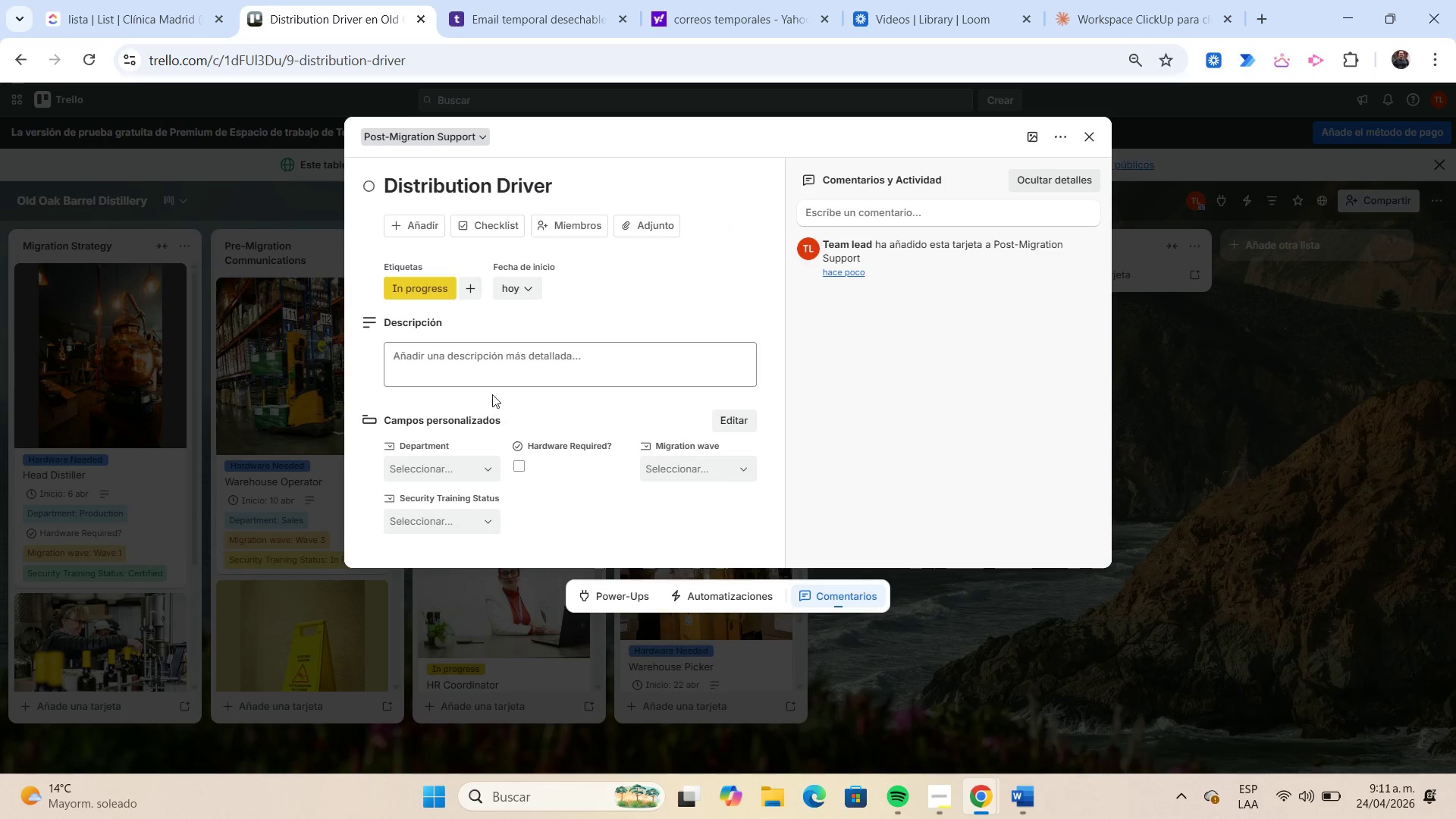 
left_click([494, 375])
 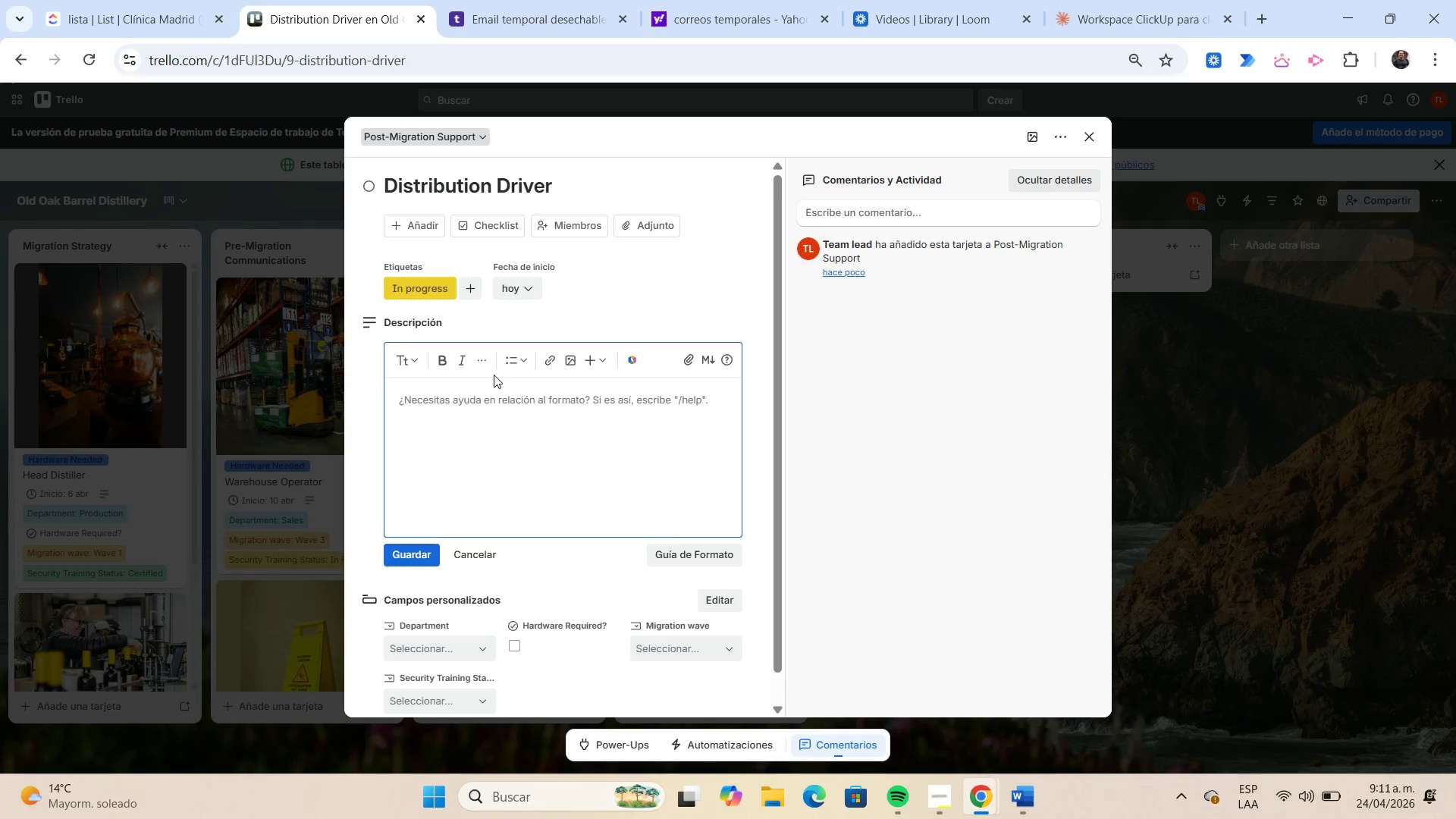 
type(Enable mobile email and corporate maps access.)
 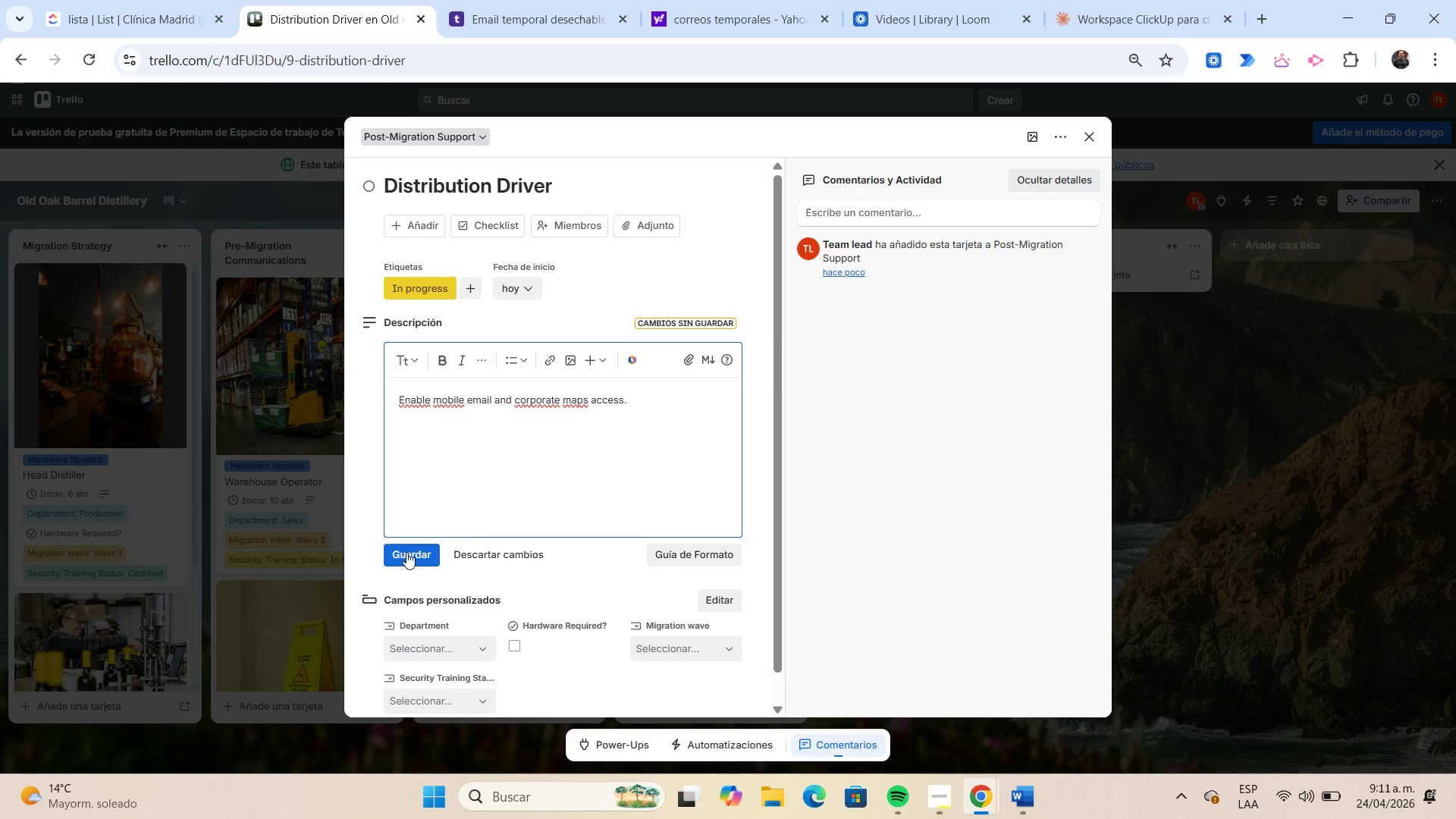 
left_click([398, 555])
 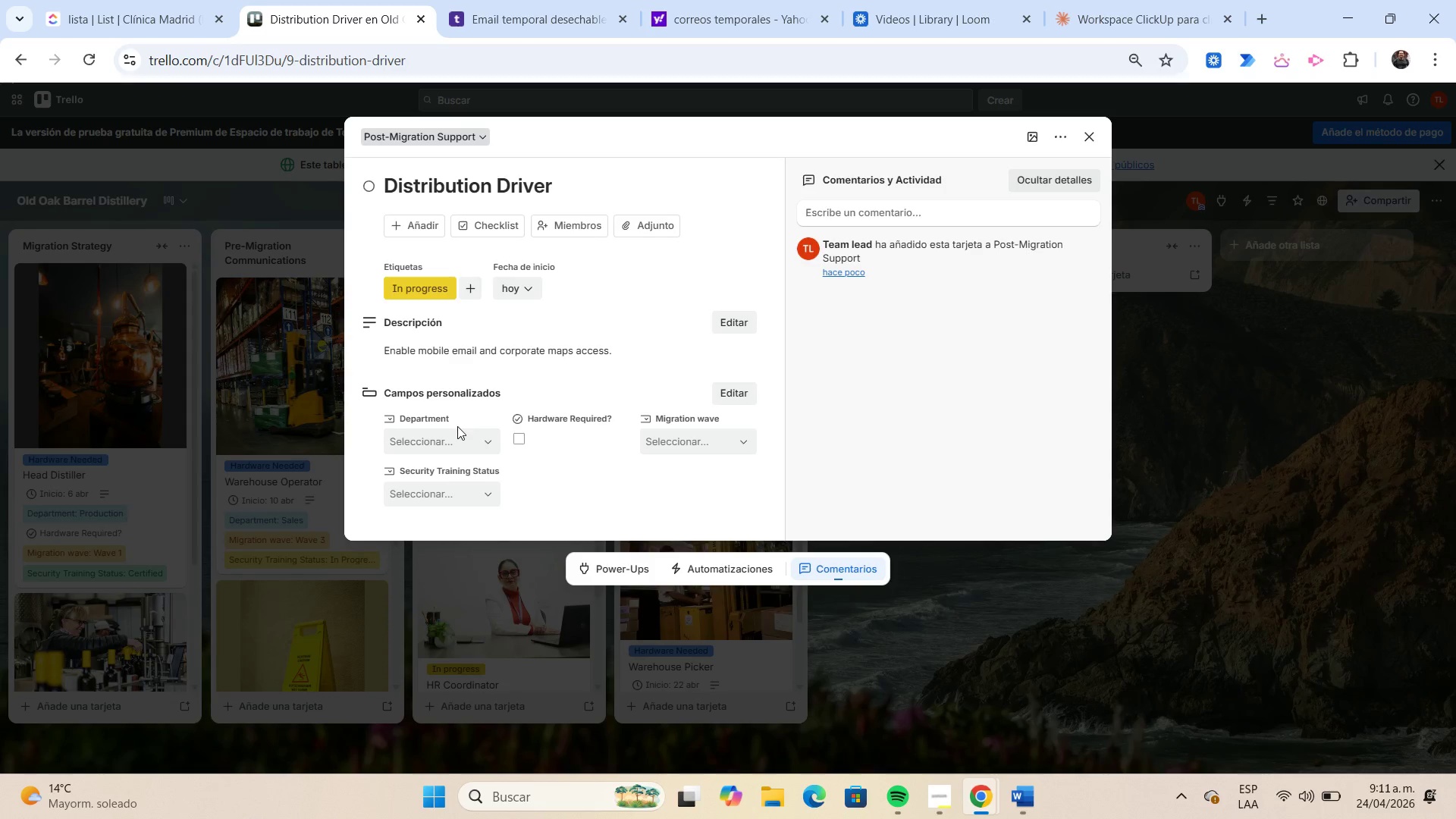 
left_click([466, 439])
 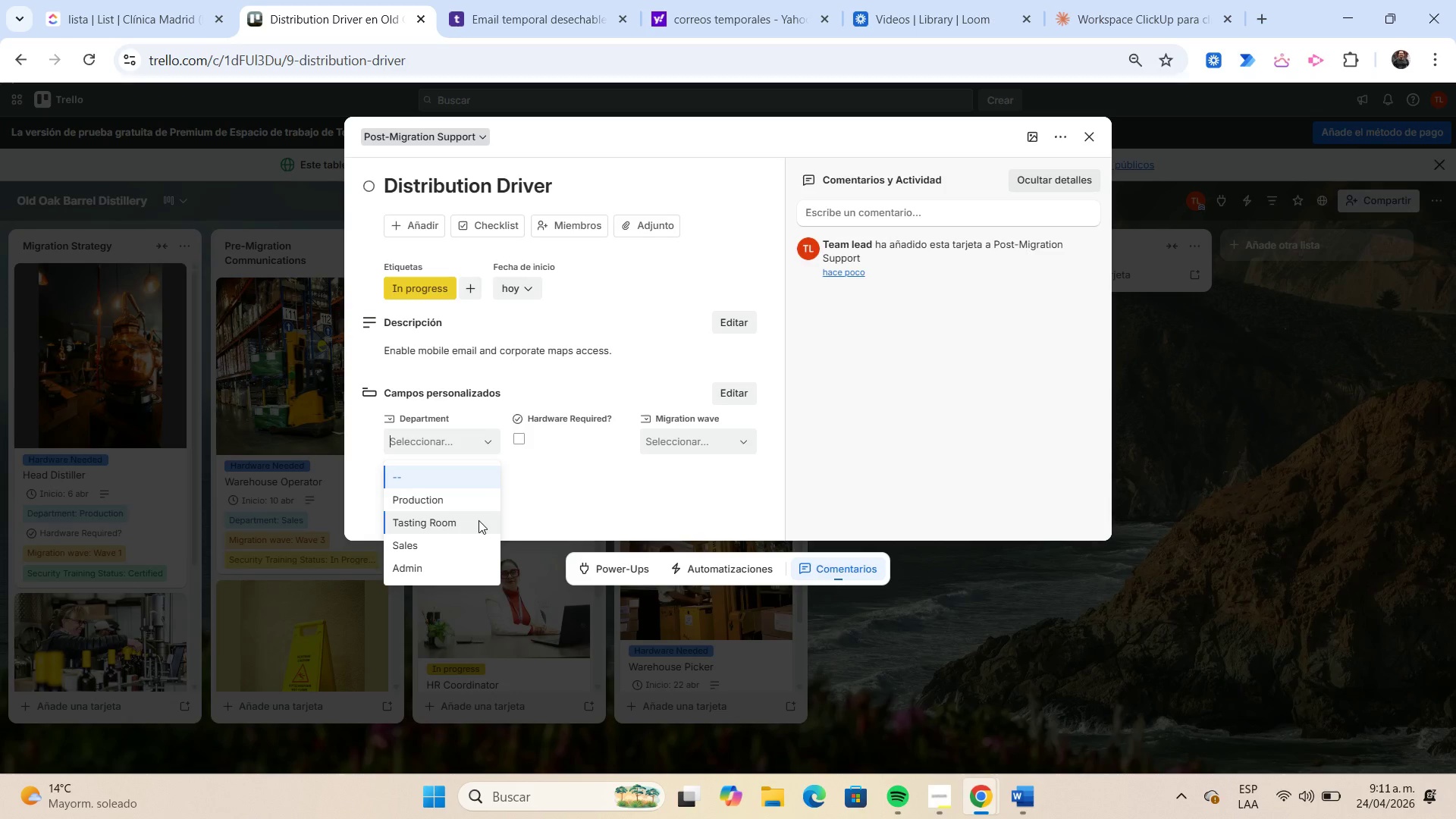 
left_click([479, 520])
 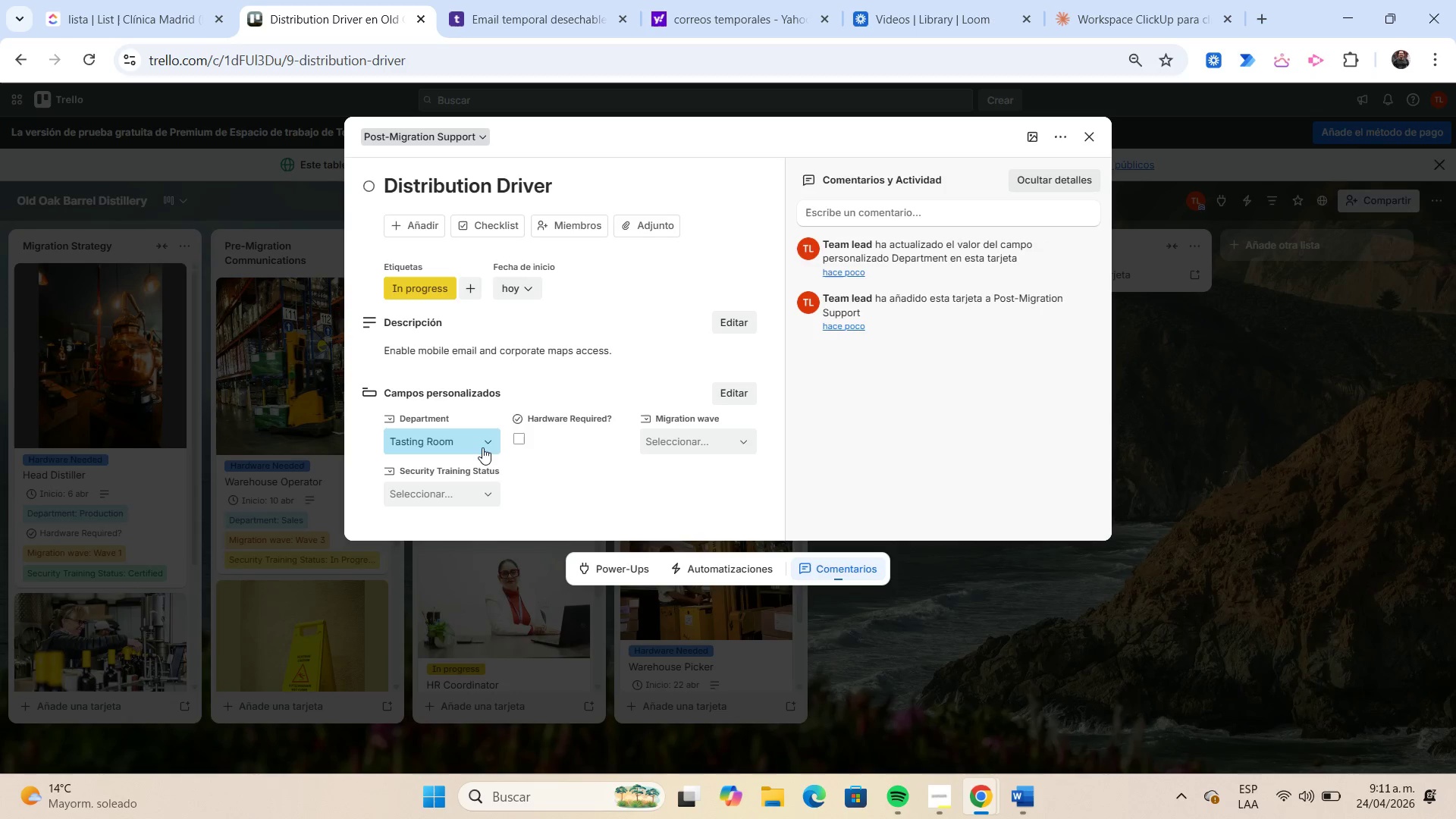 
left_click([480, 444])
 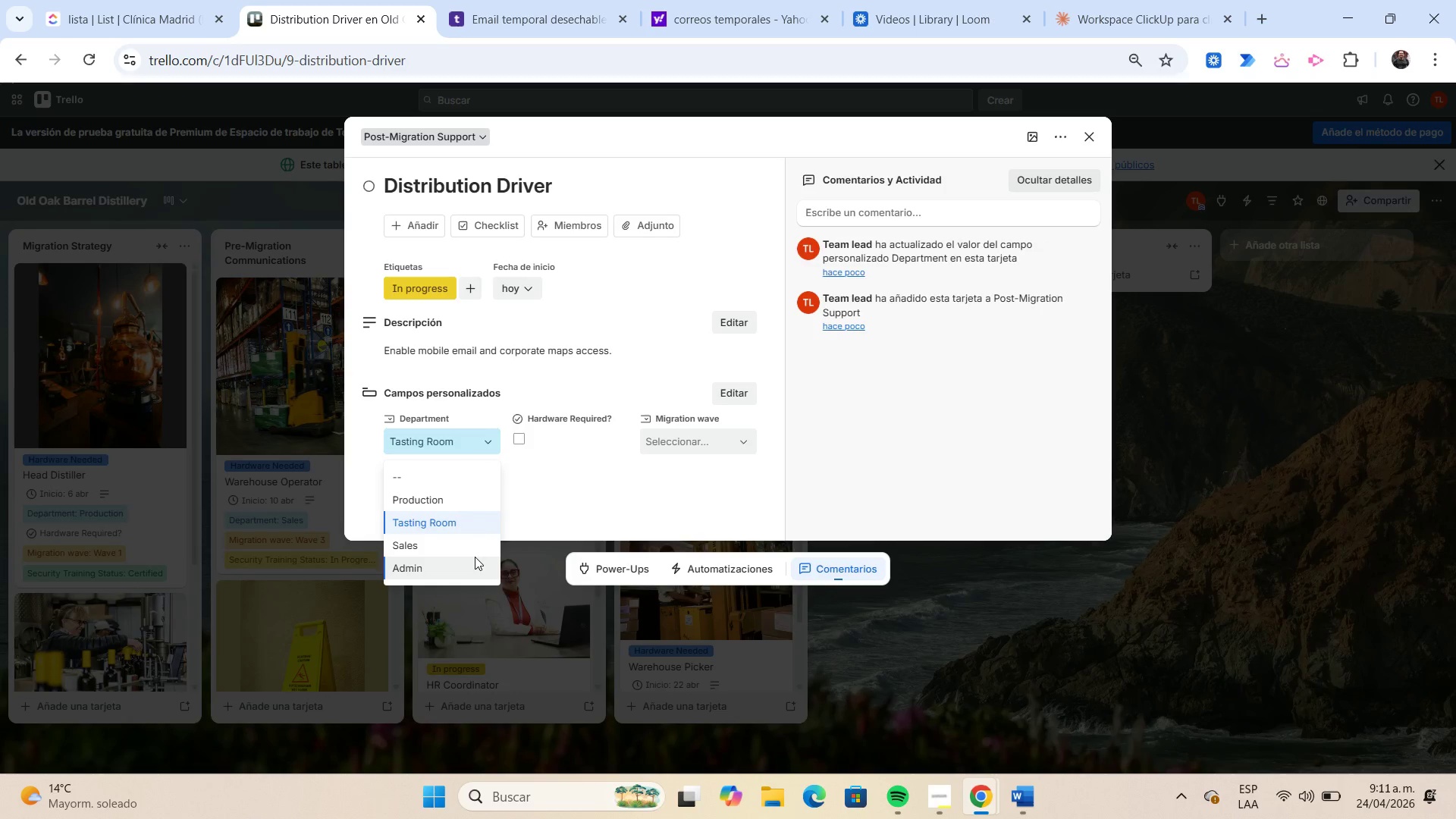 
left_click([475, 557])
 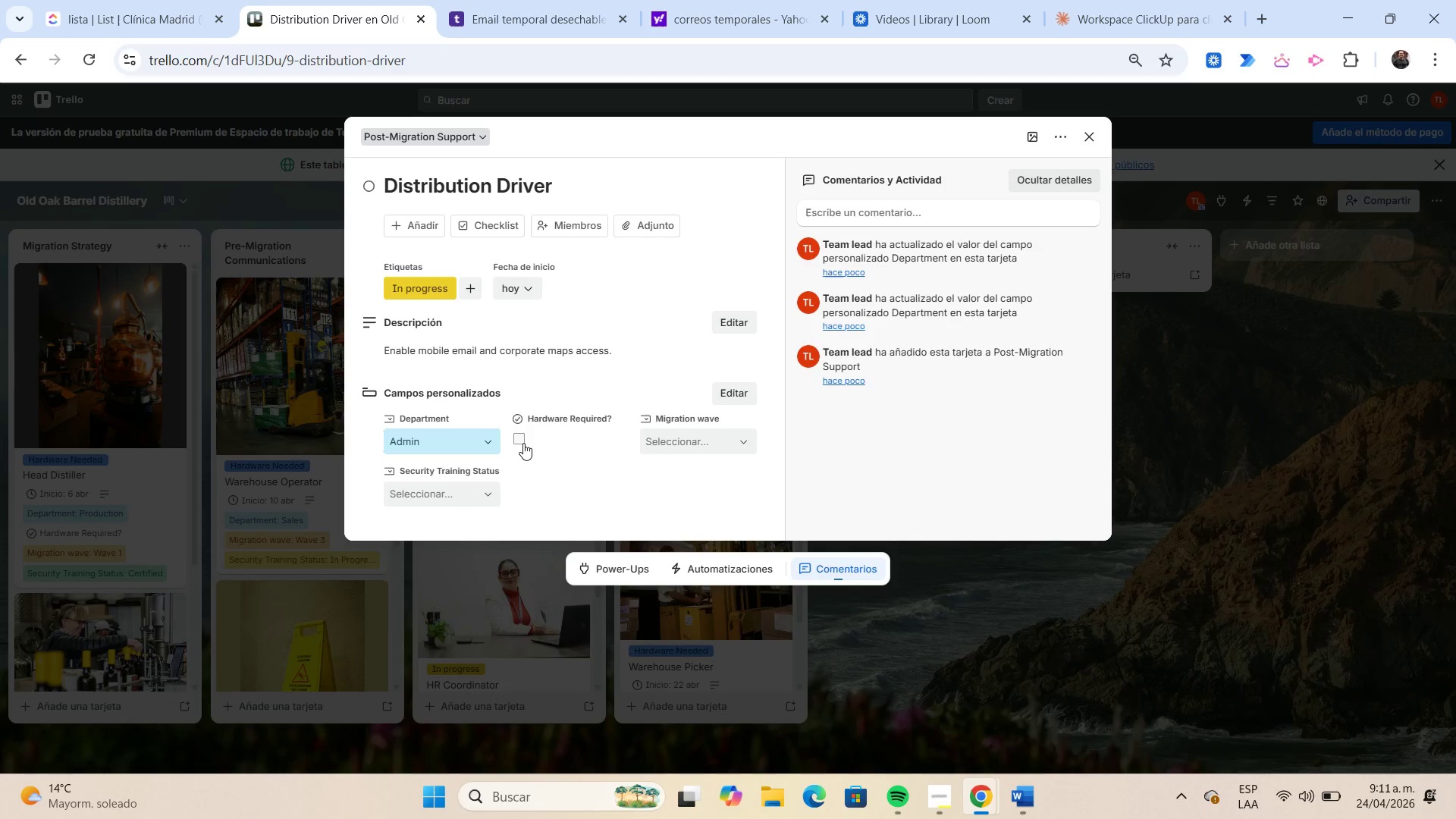 
left_click([521, 440])
 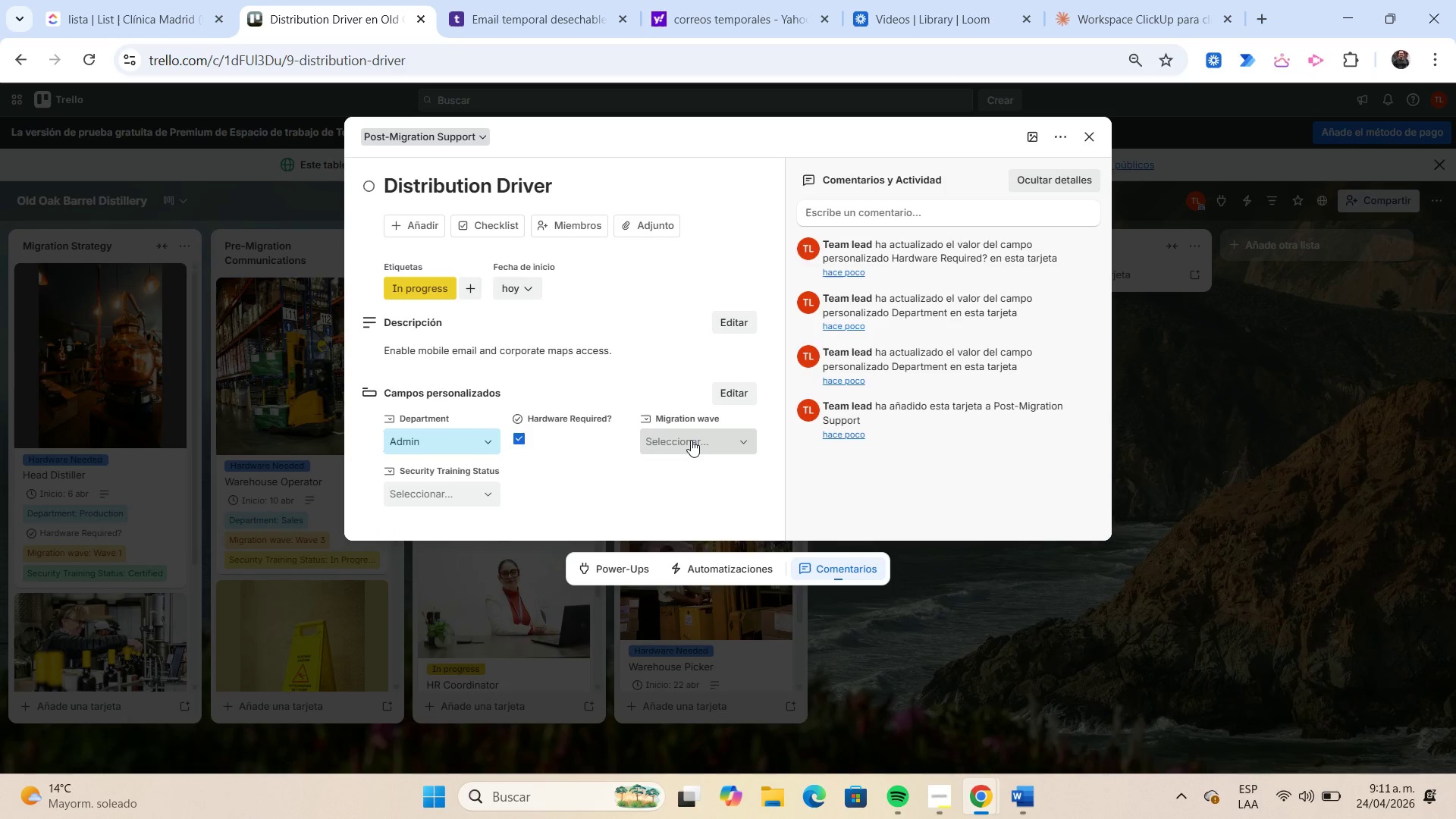 
left_click([691, 440])
 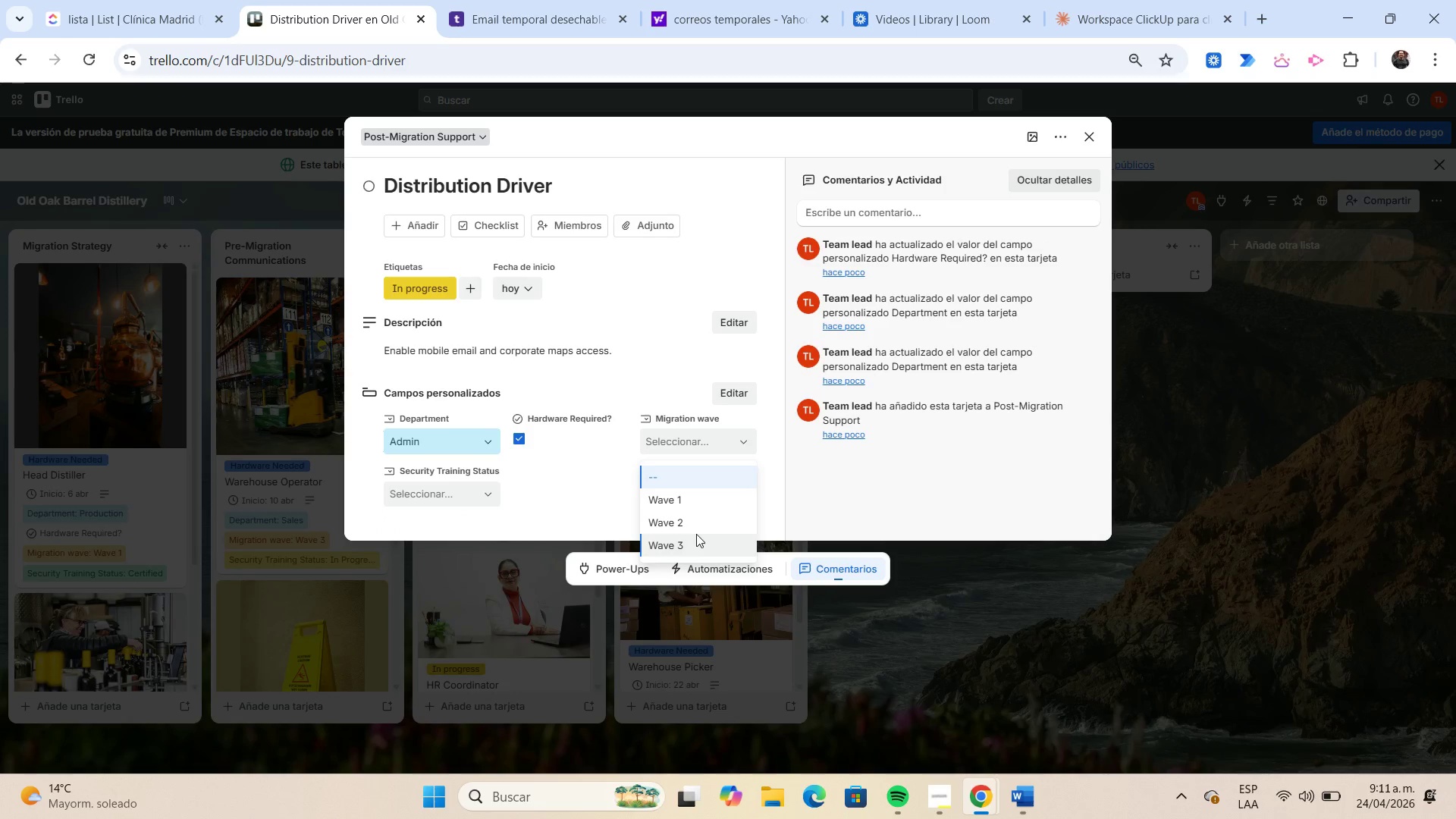 
left_click([696, 534])
 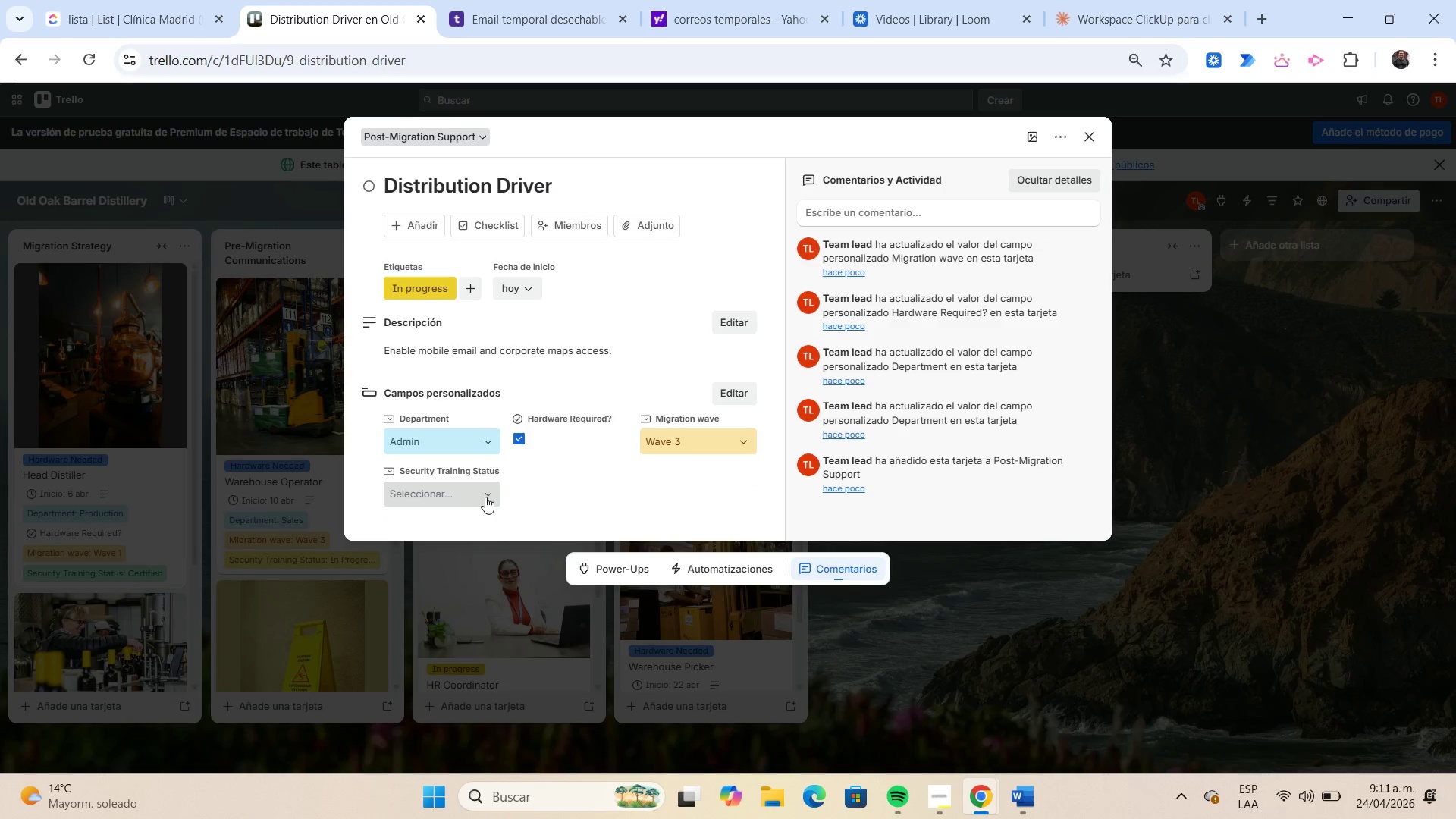 
left_click([485, 497])
 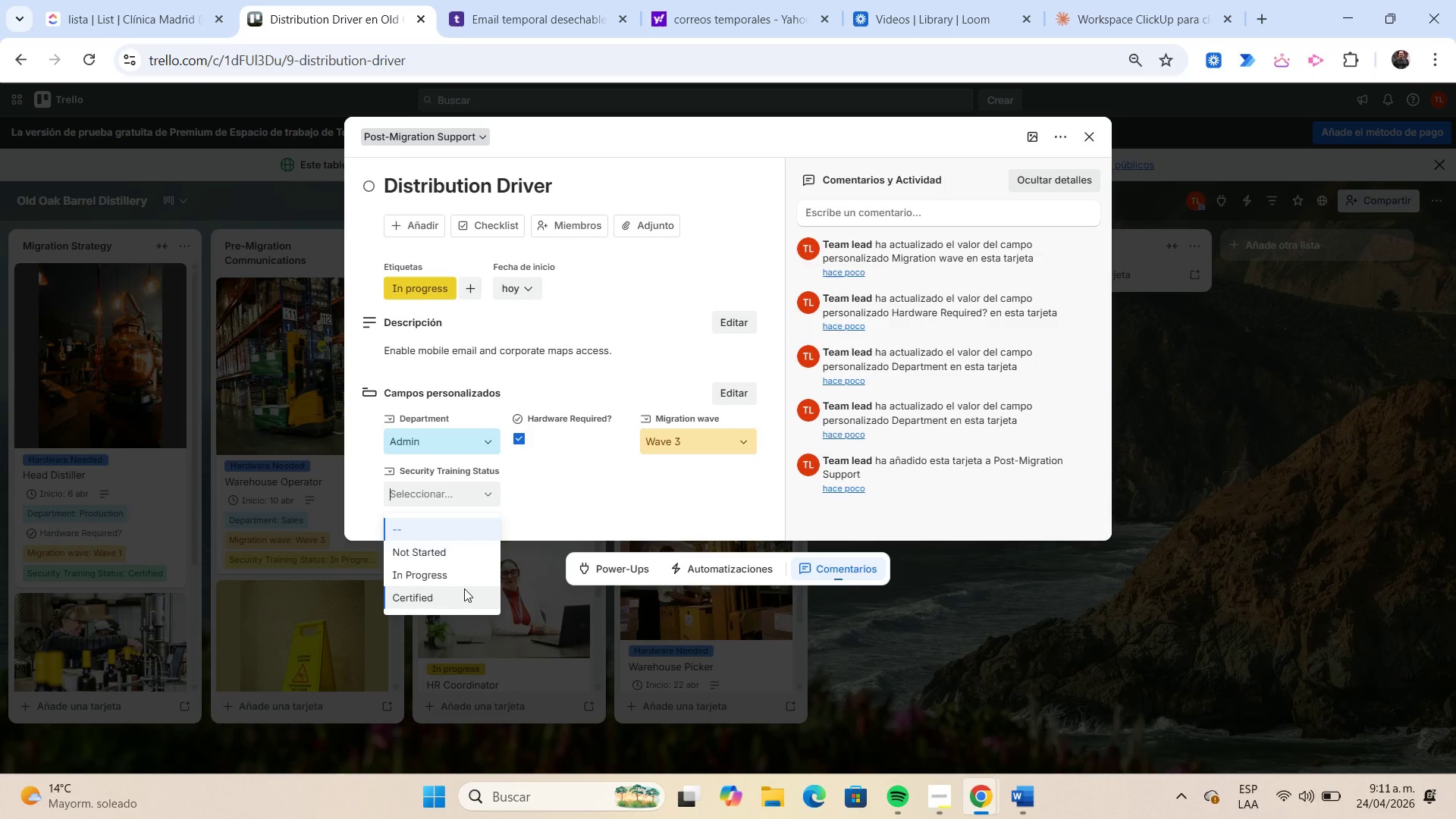 
left_click([472, 570])
 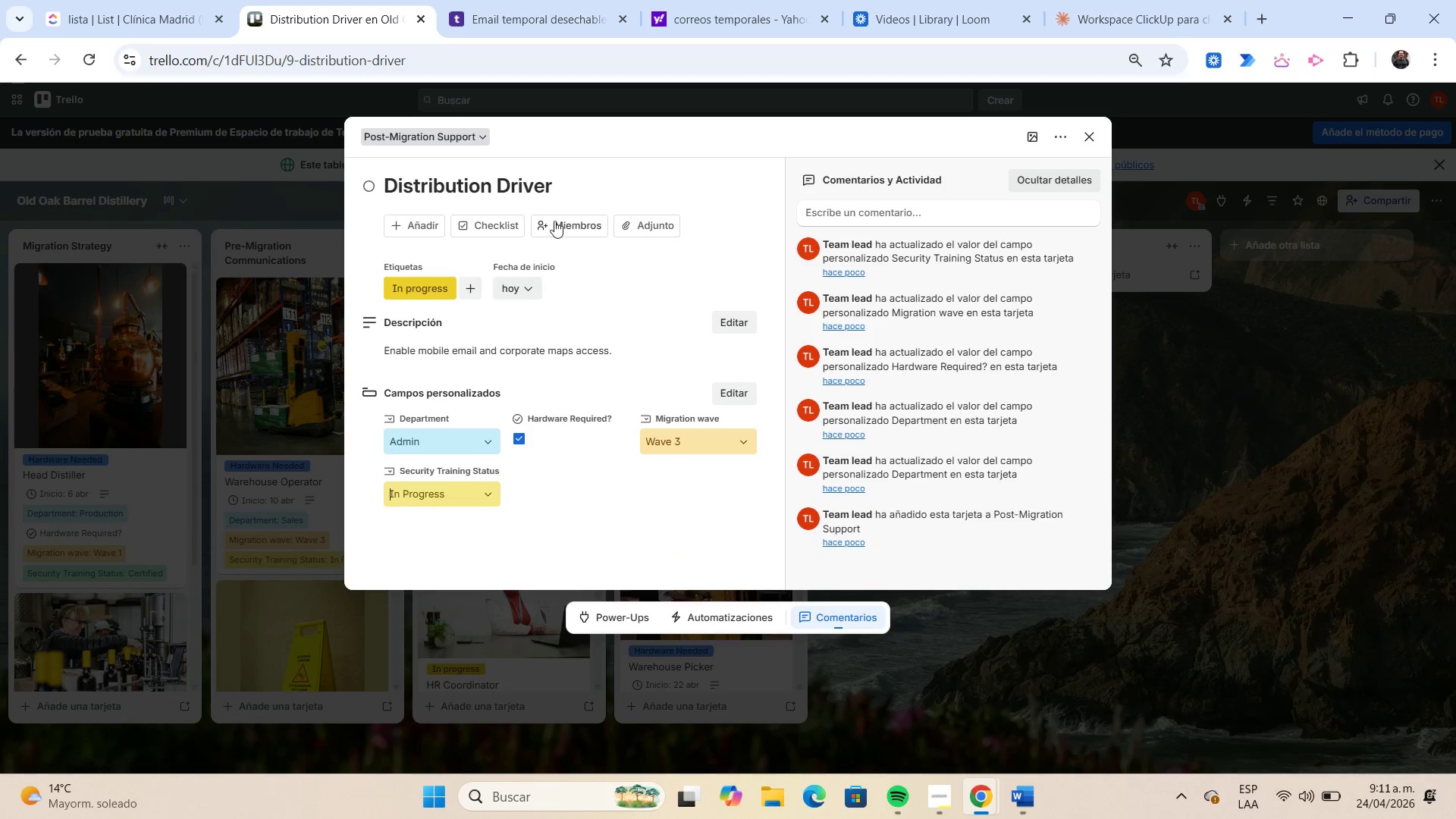 
left_click([594, 180])
 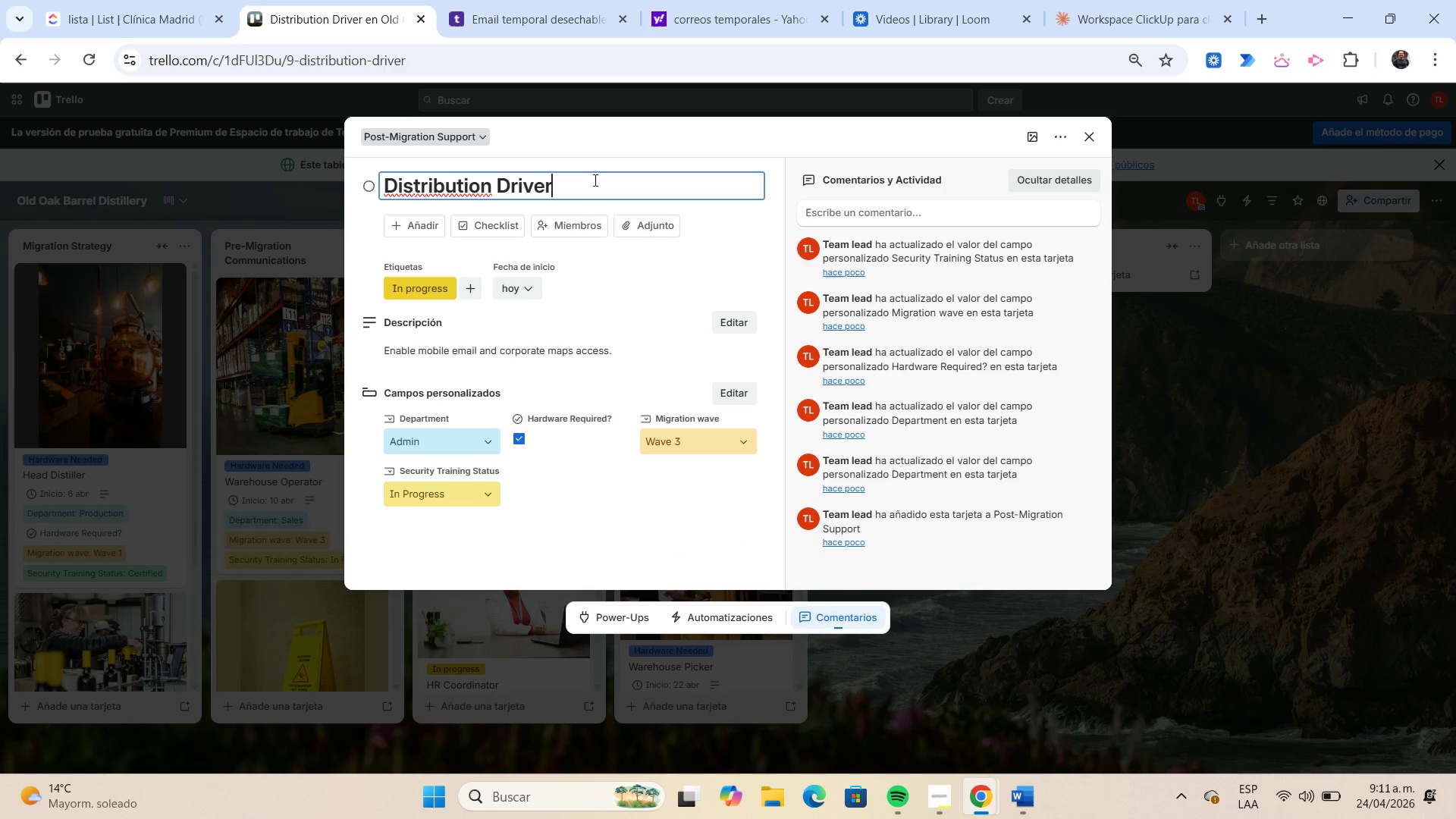 
key(Shift+Home)
 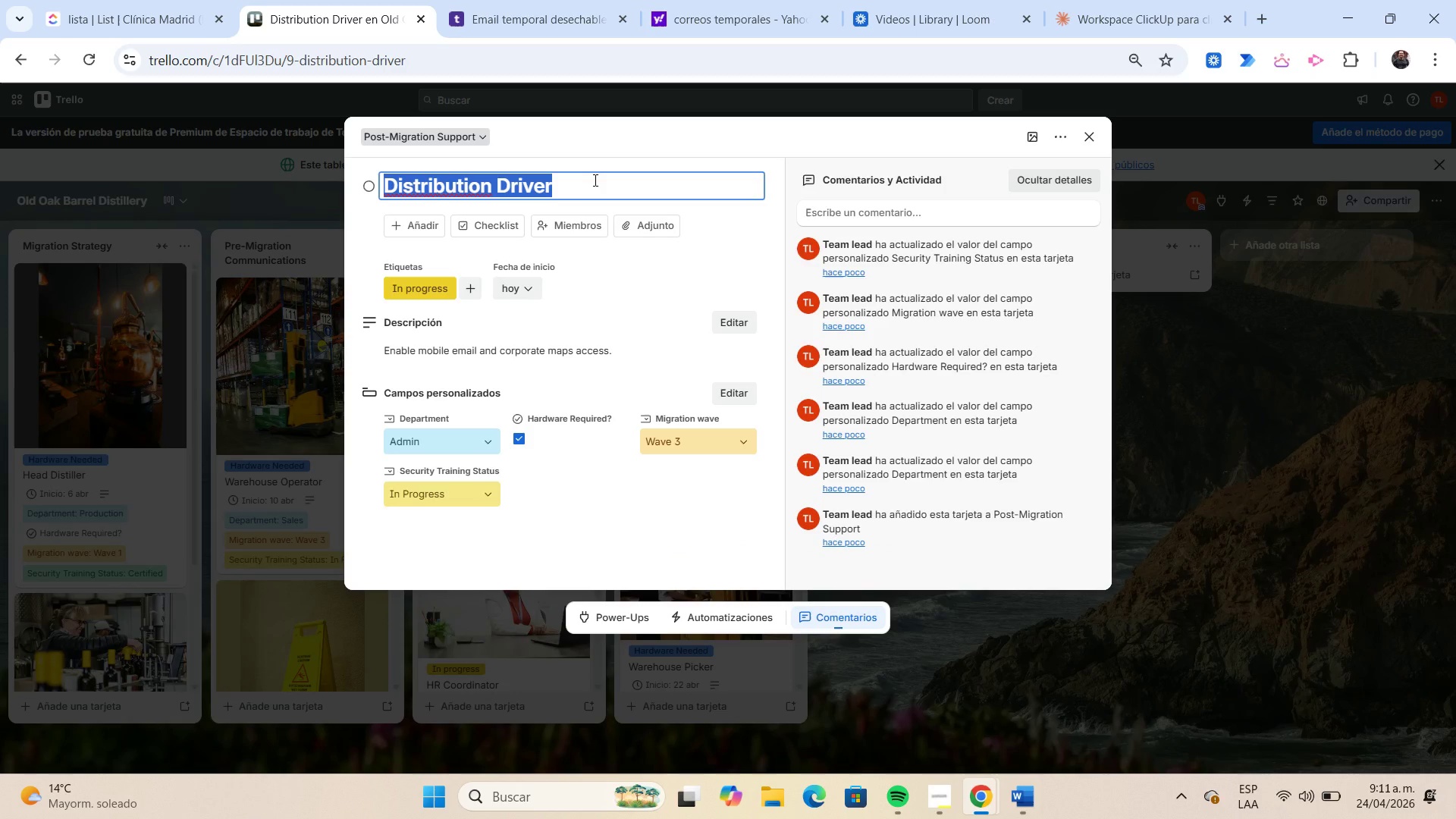 
key(Control+C)
 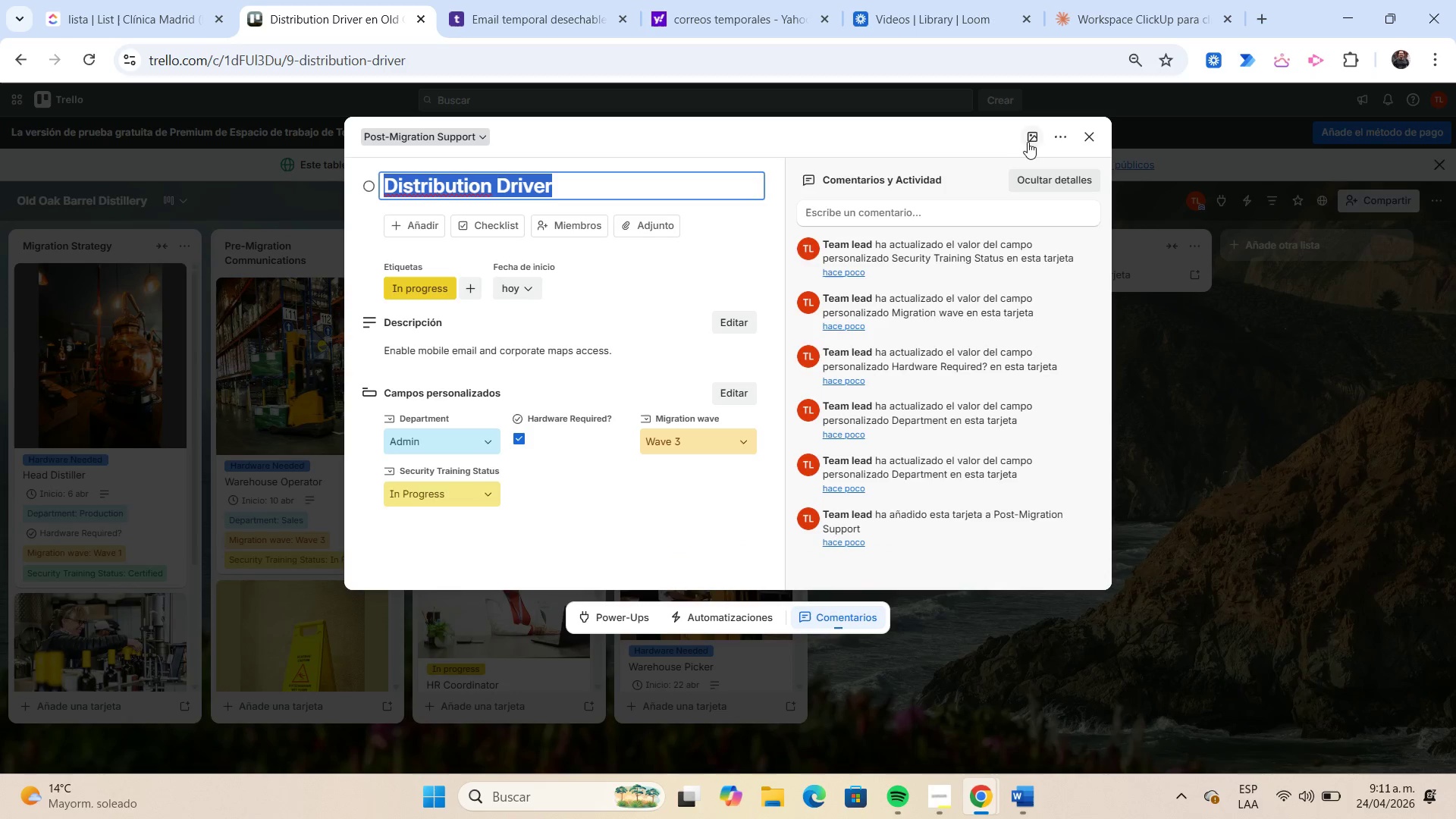 
left_click([1031, 142])
 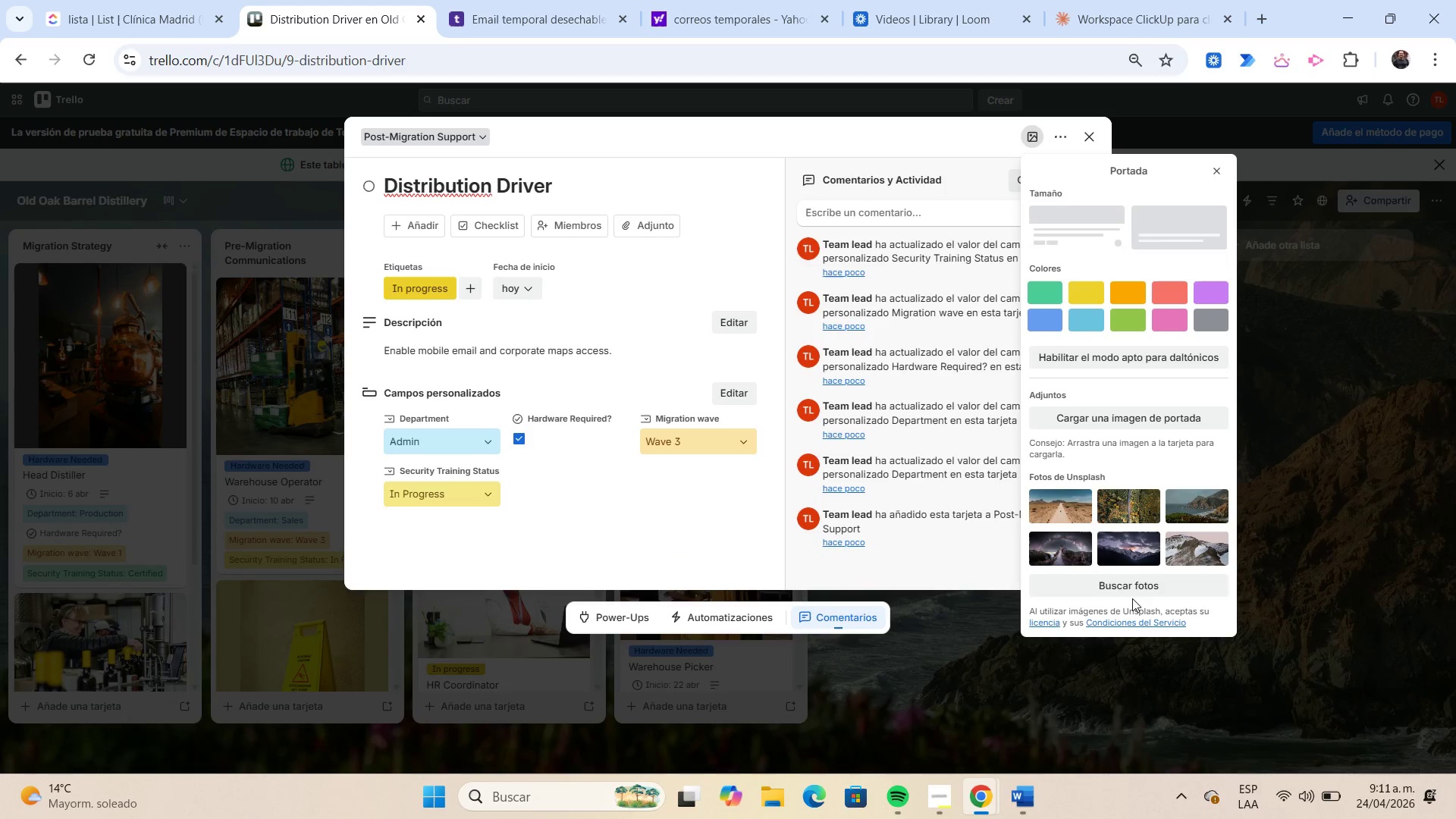 
left_click([1132, 592])
 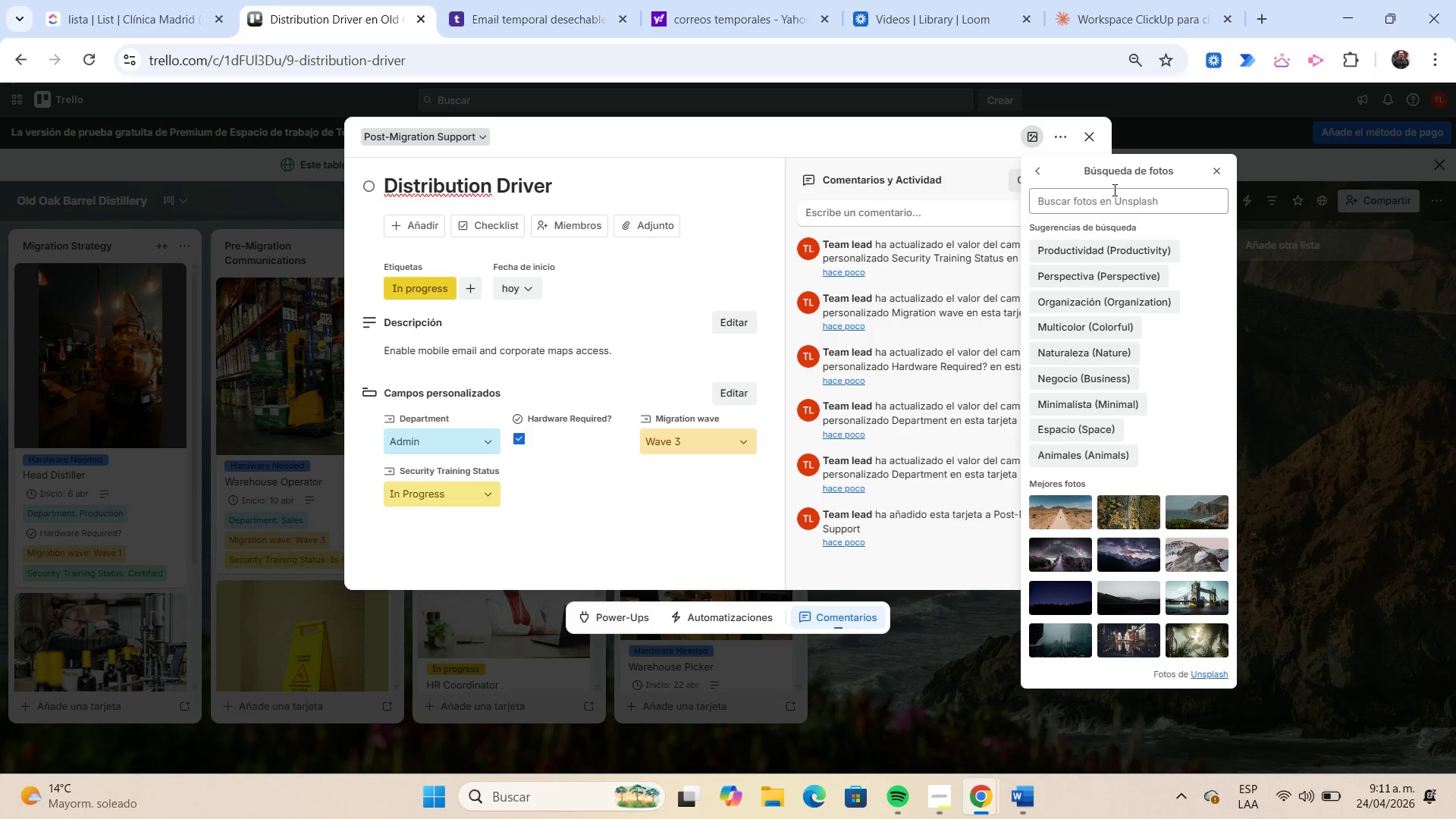 
left_click([1115, 194])
 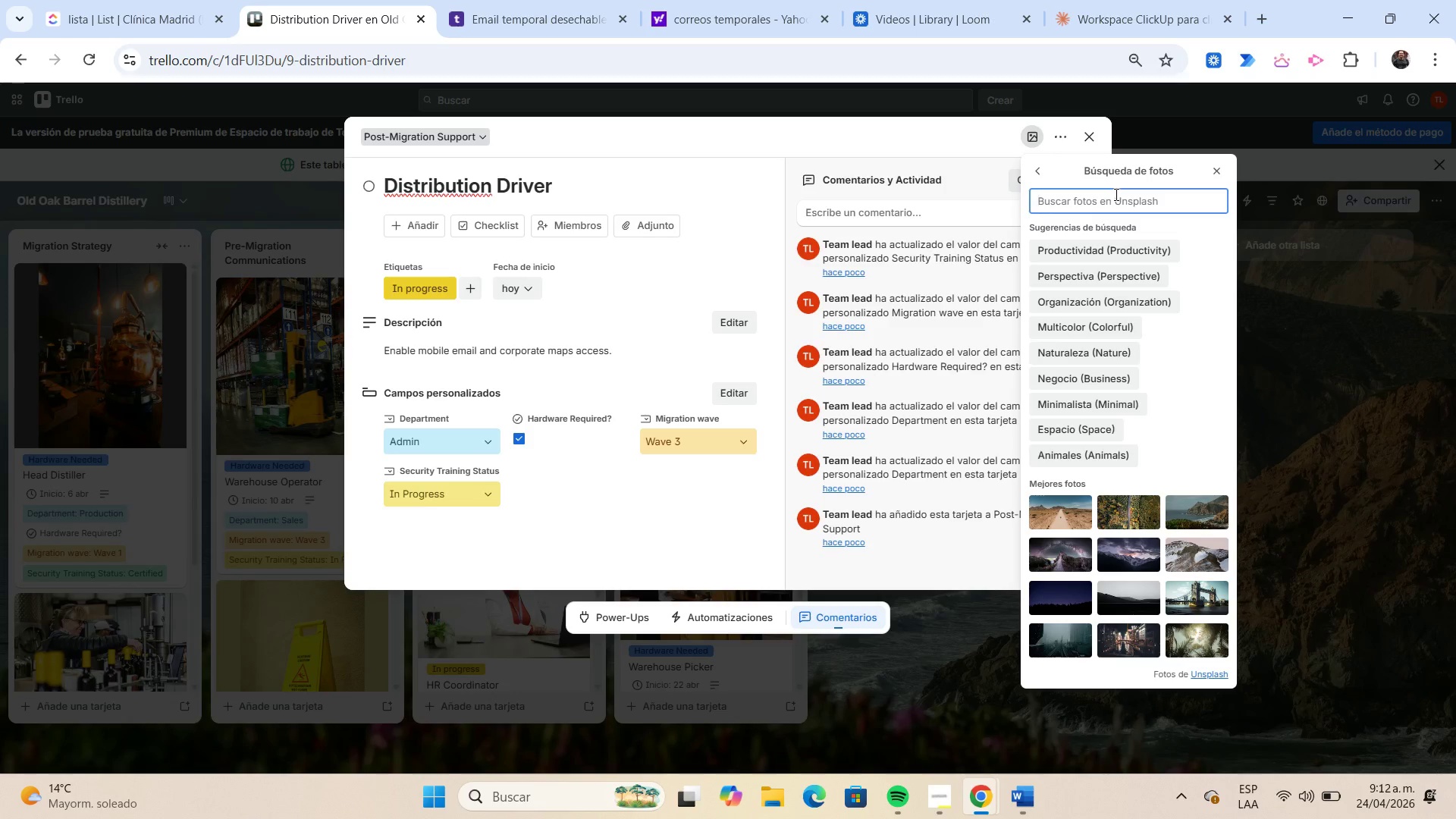 
key(Control+V)
 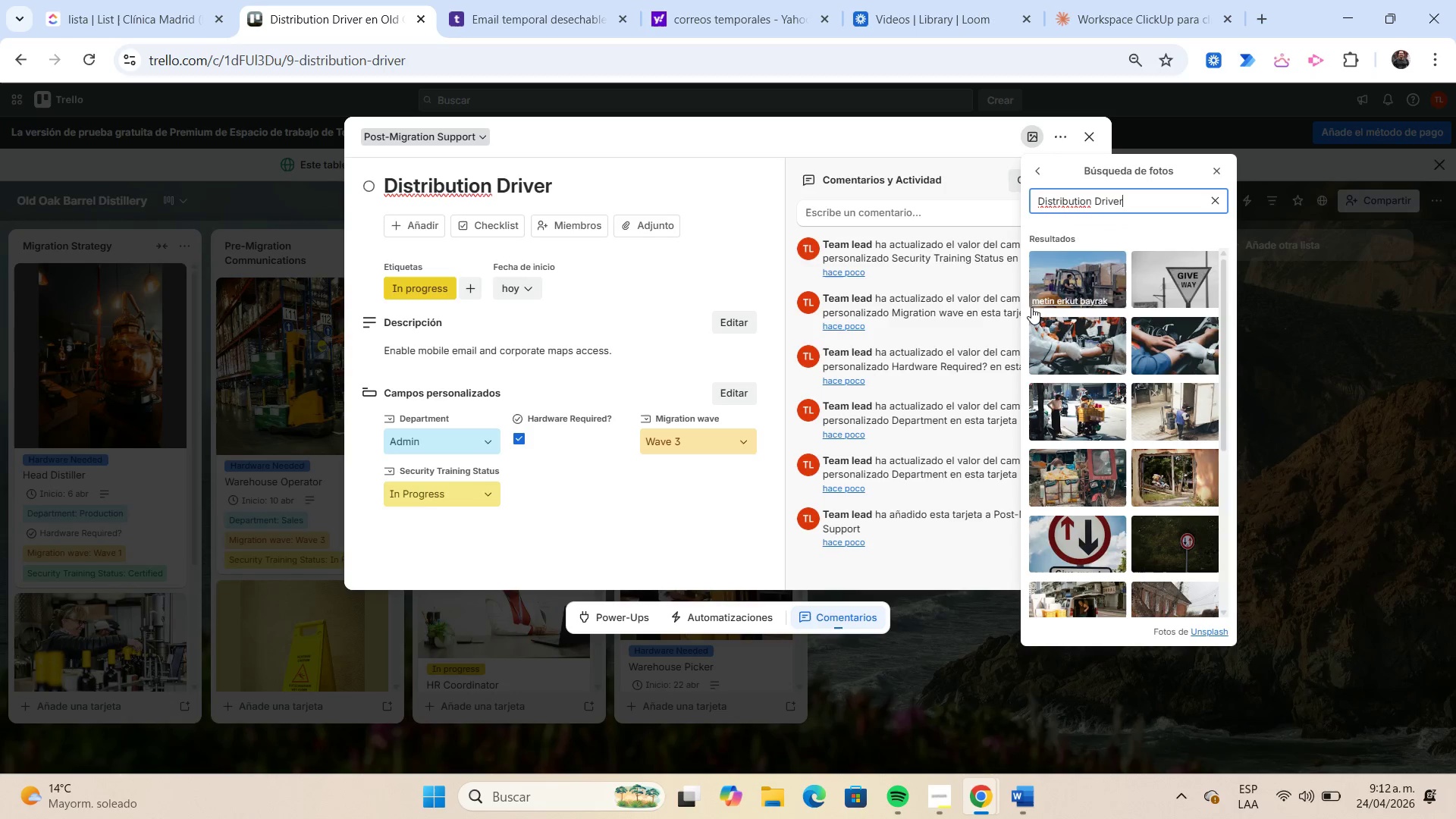 
left_click([1083, 276])
 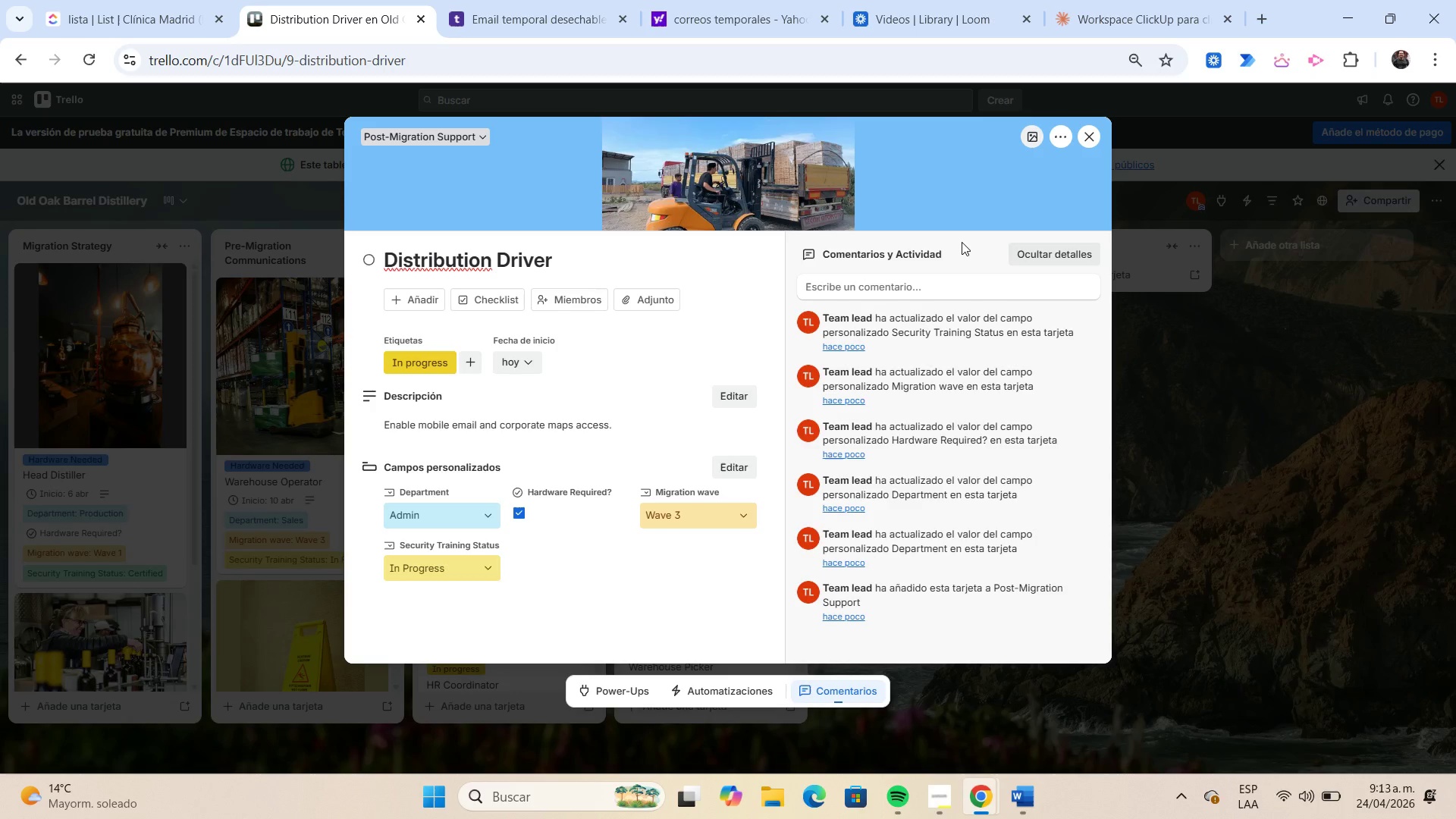 
wait(81.52)
 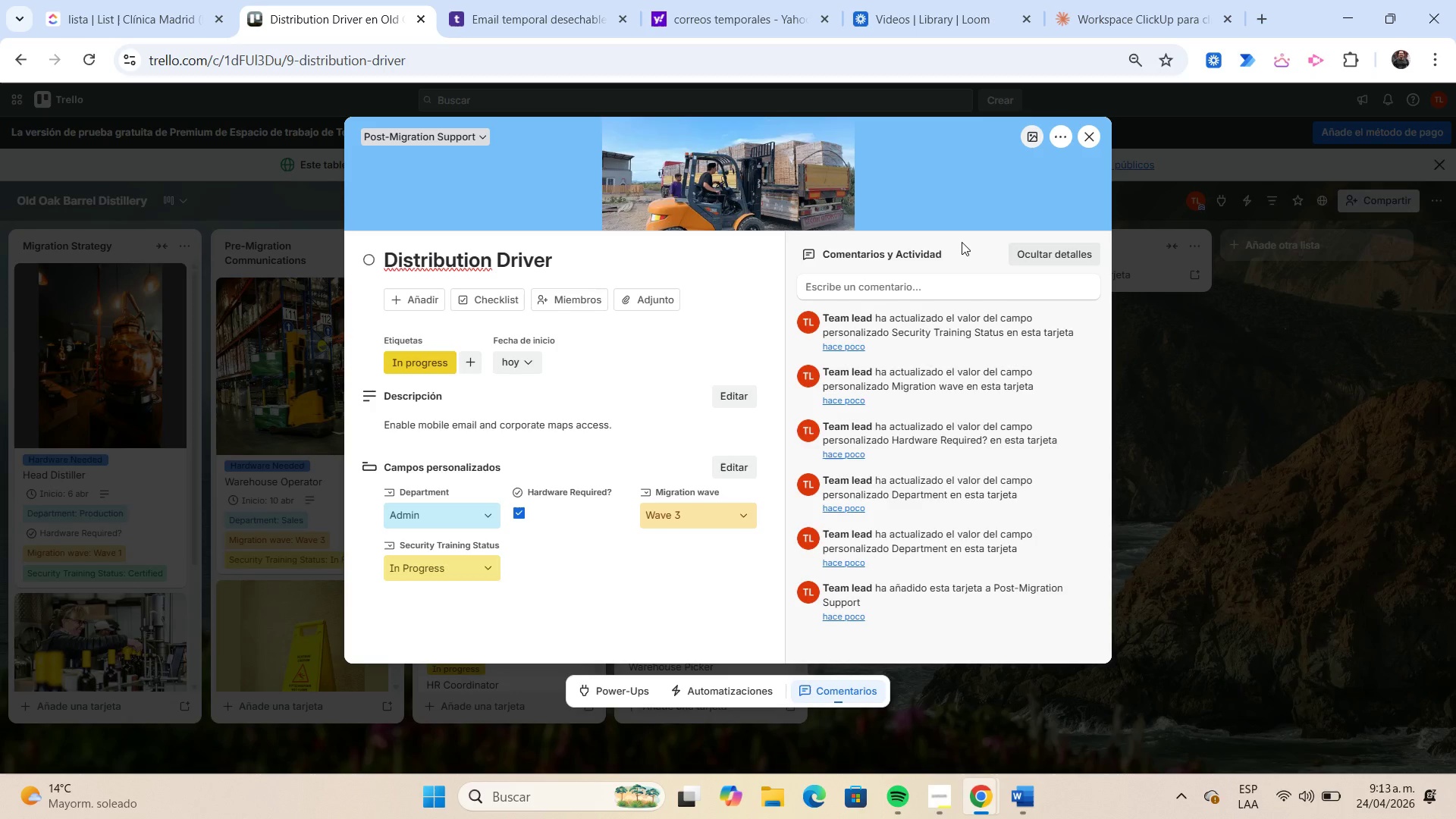 
left_click([1091, 134])
 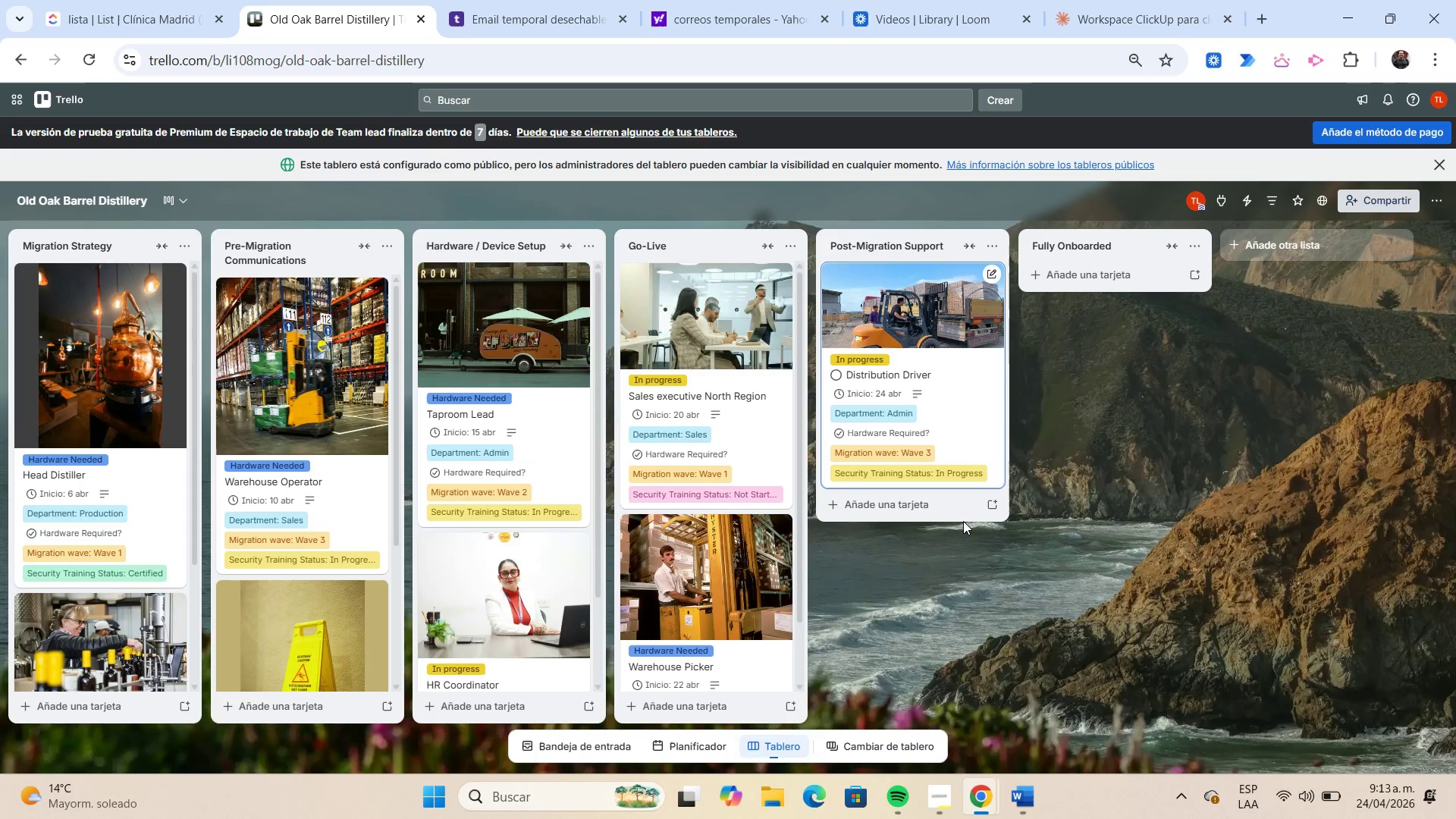 
wait(5.86)
 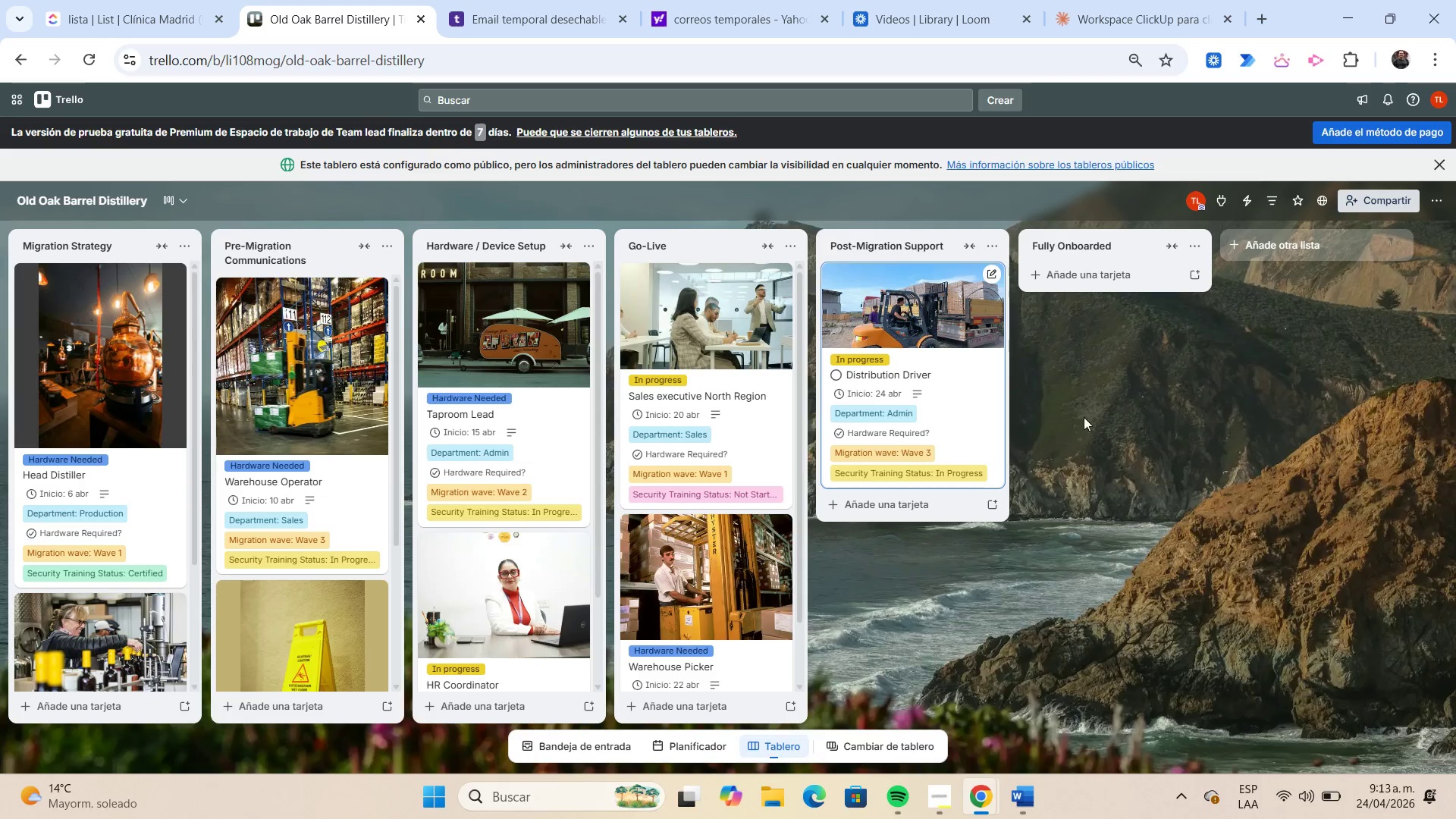 
left_click([898, 506])
 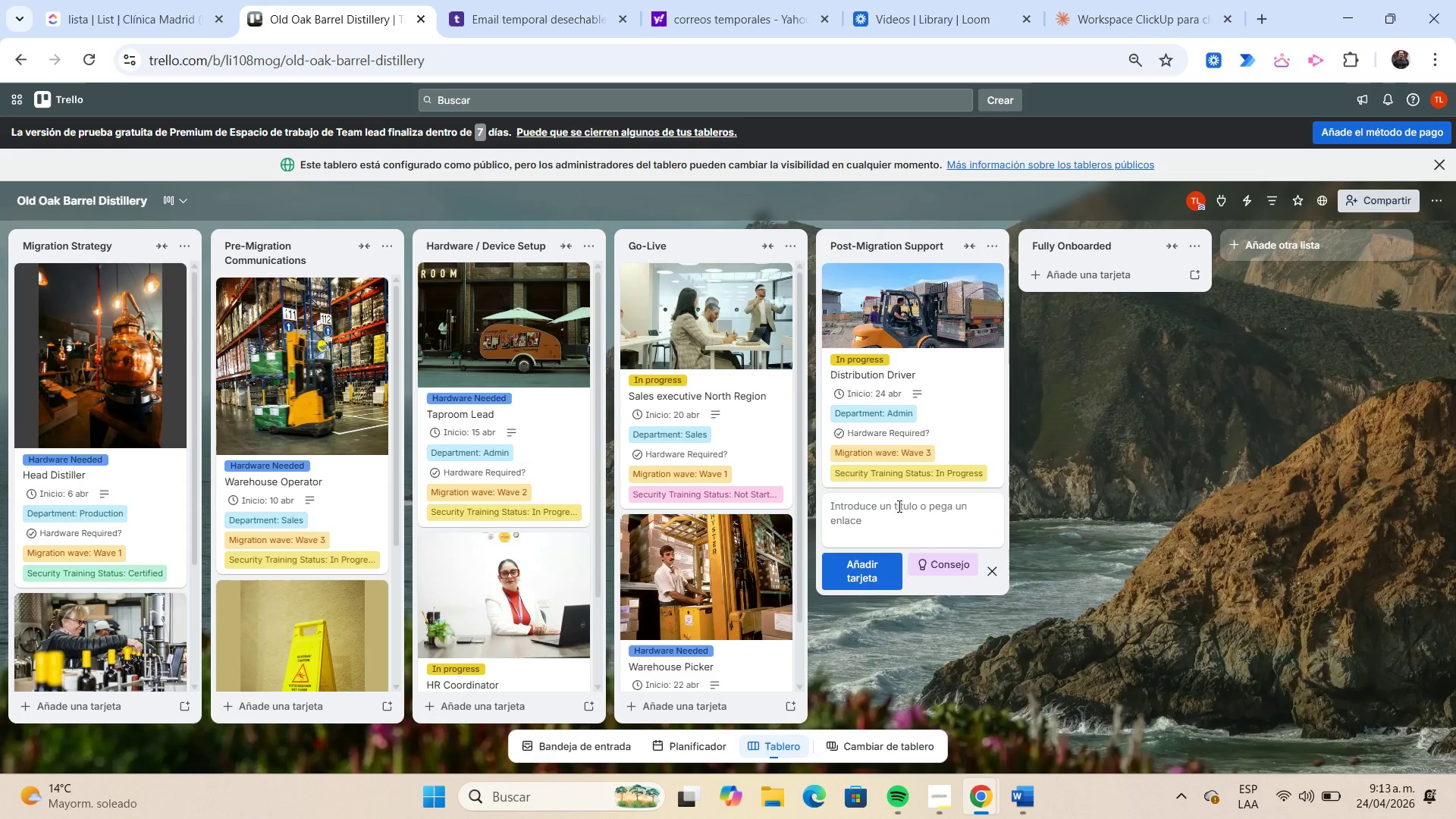 
wait(7.88)
 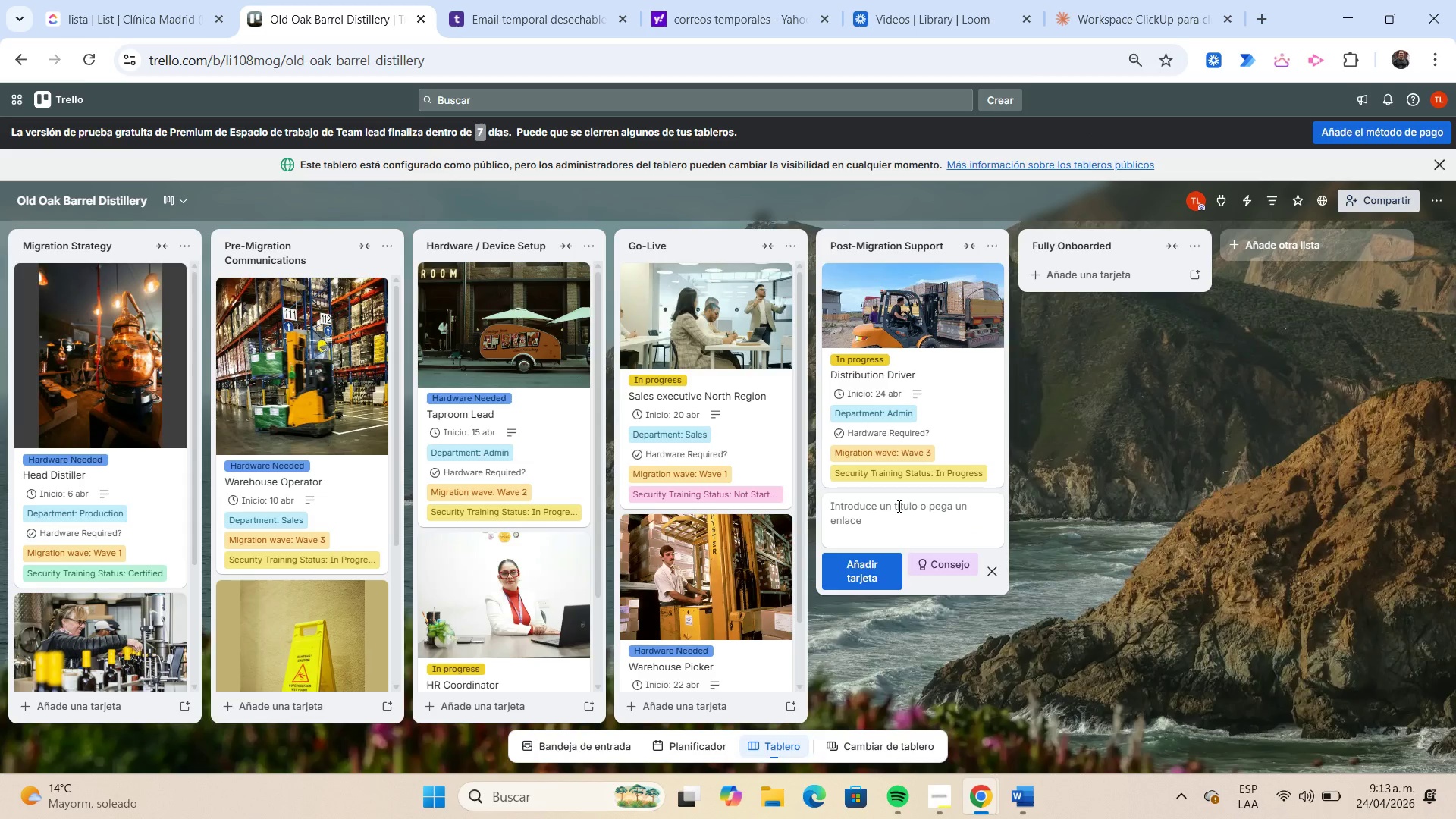 
type(Tasting Room Server A)
 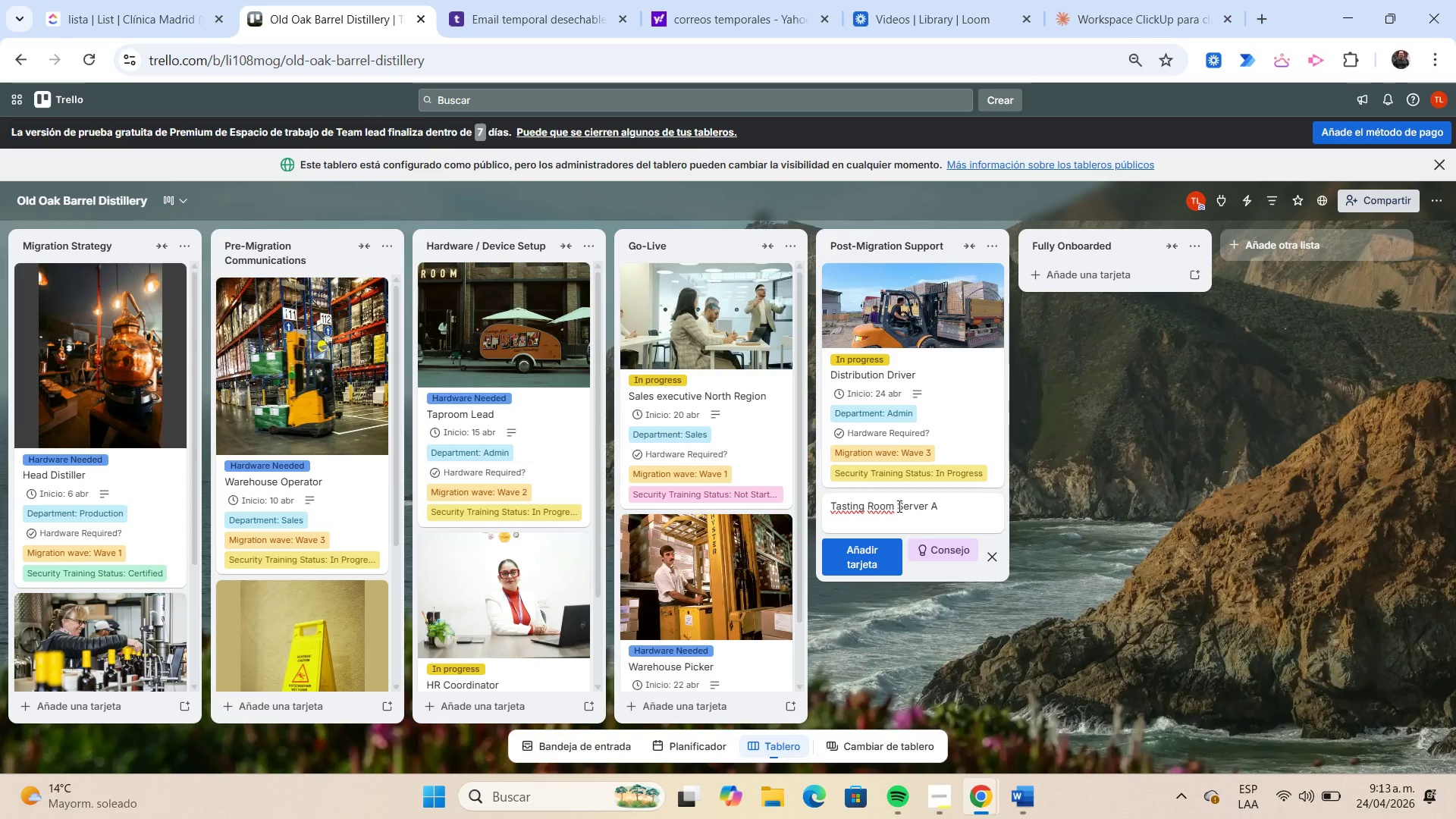 
key(Enter)
 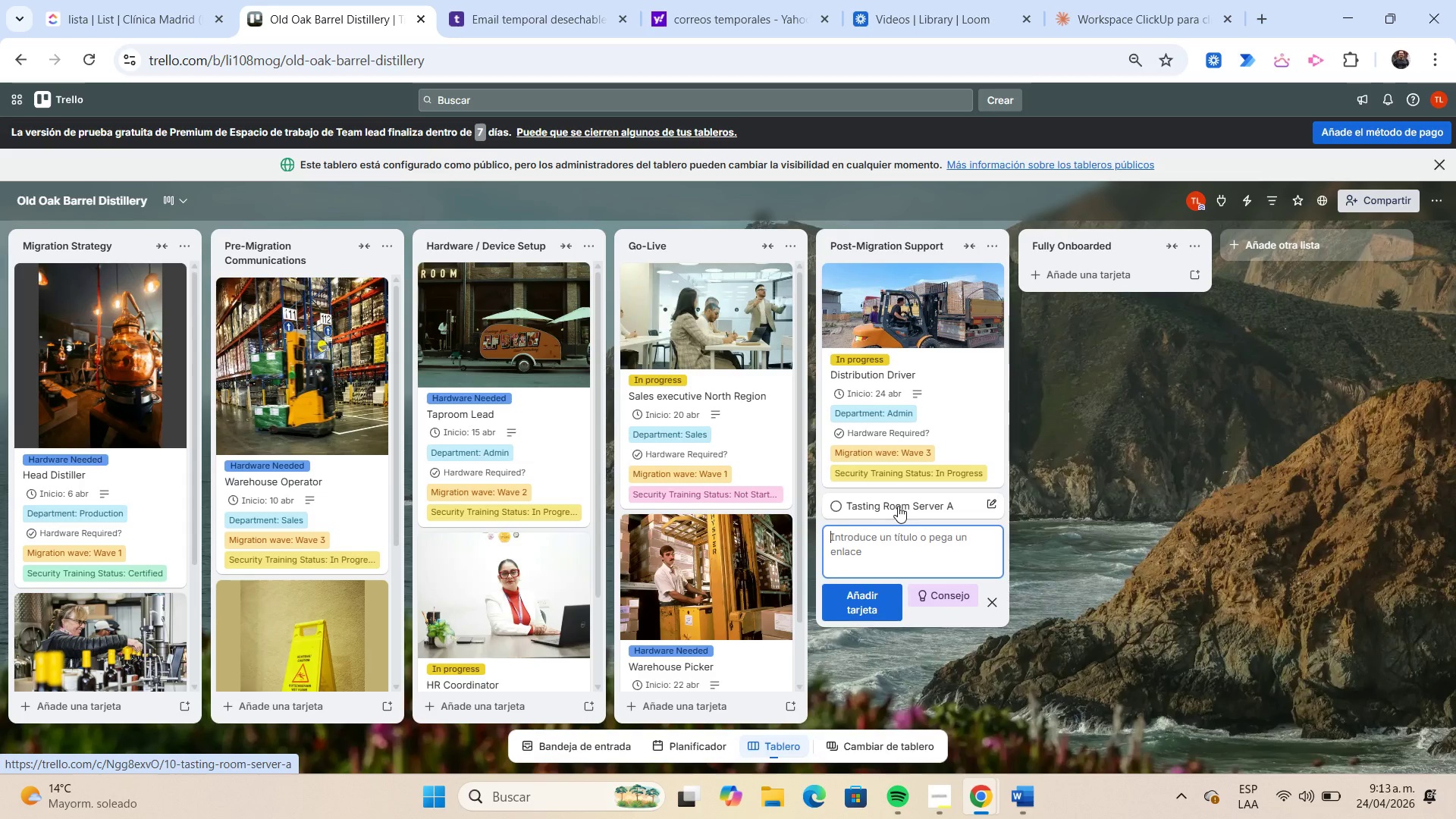 
left_click([898, 506])
 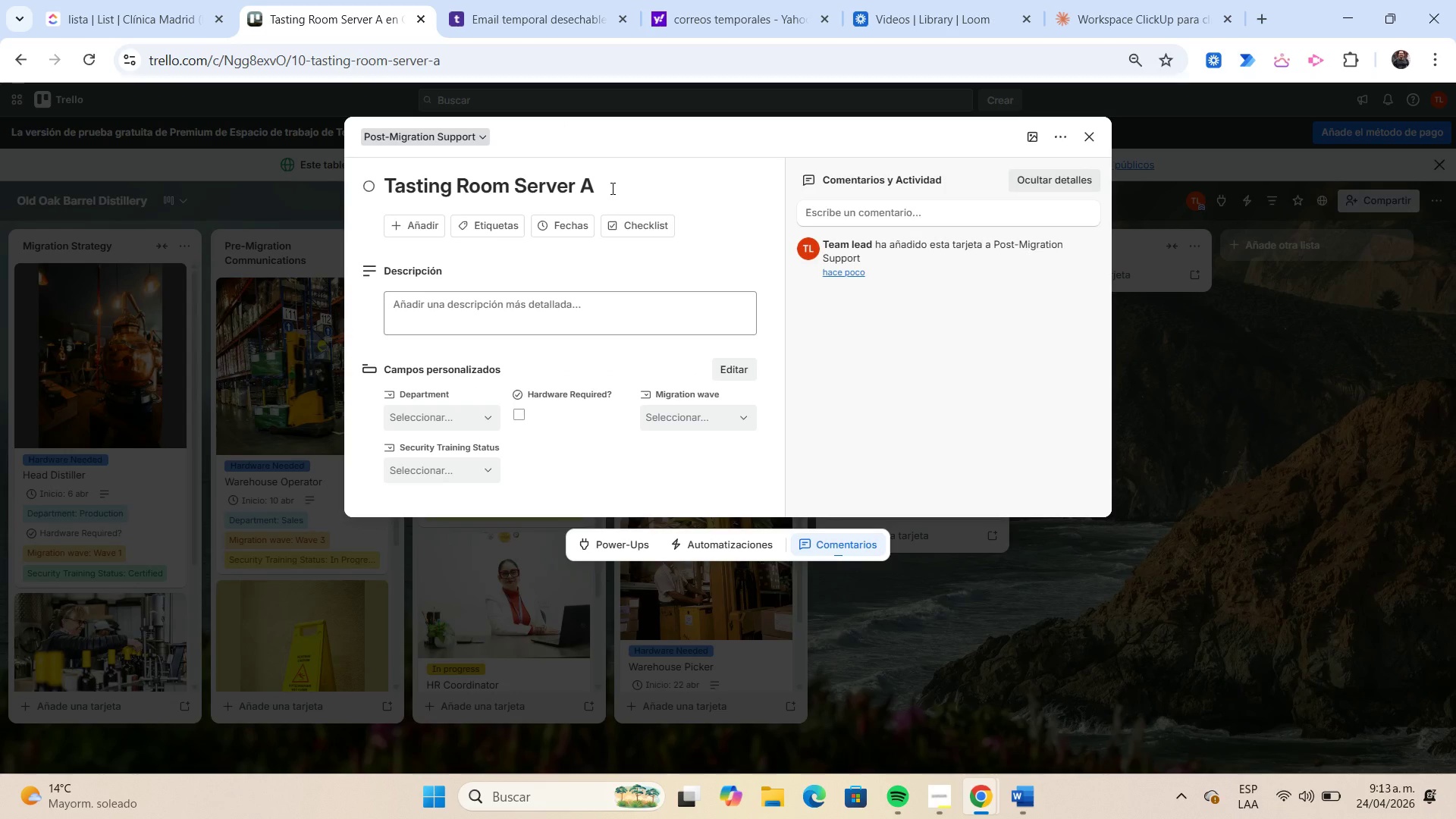 
left_click([611, 188])
 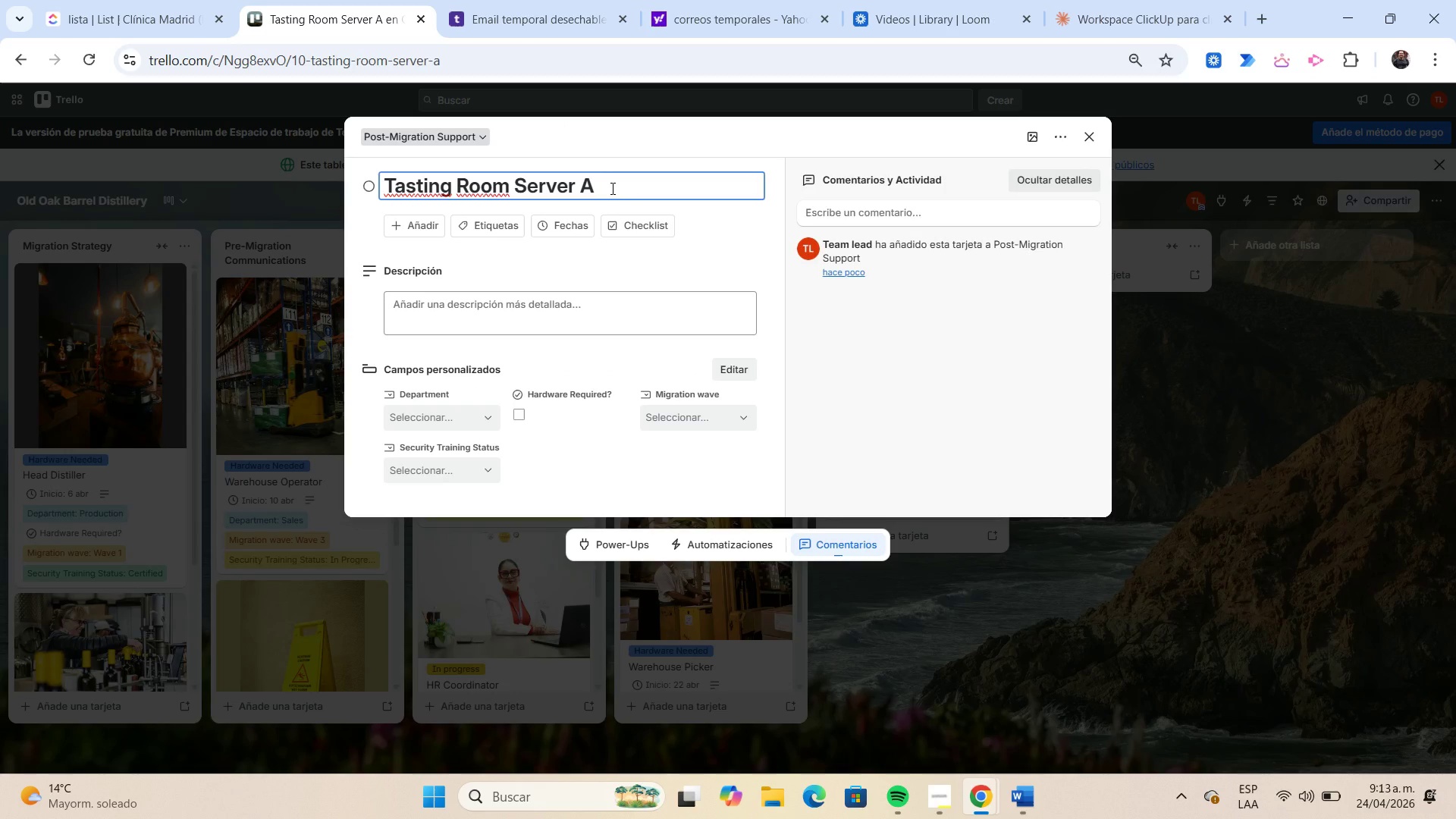 
key(ArrowLeft)
 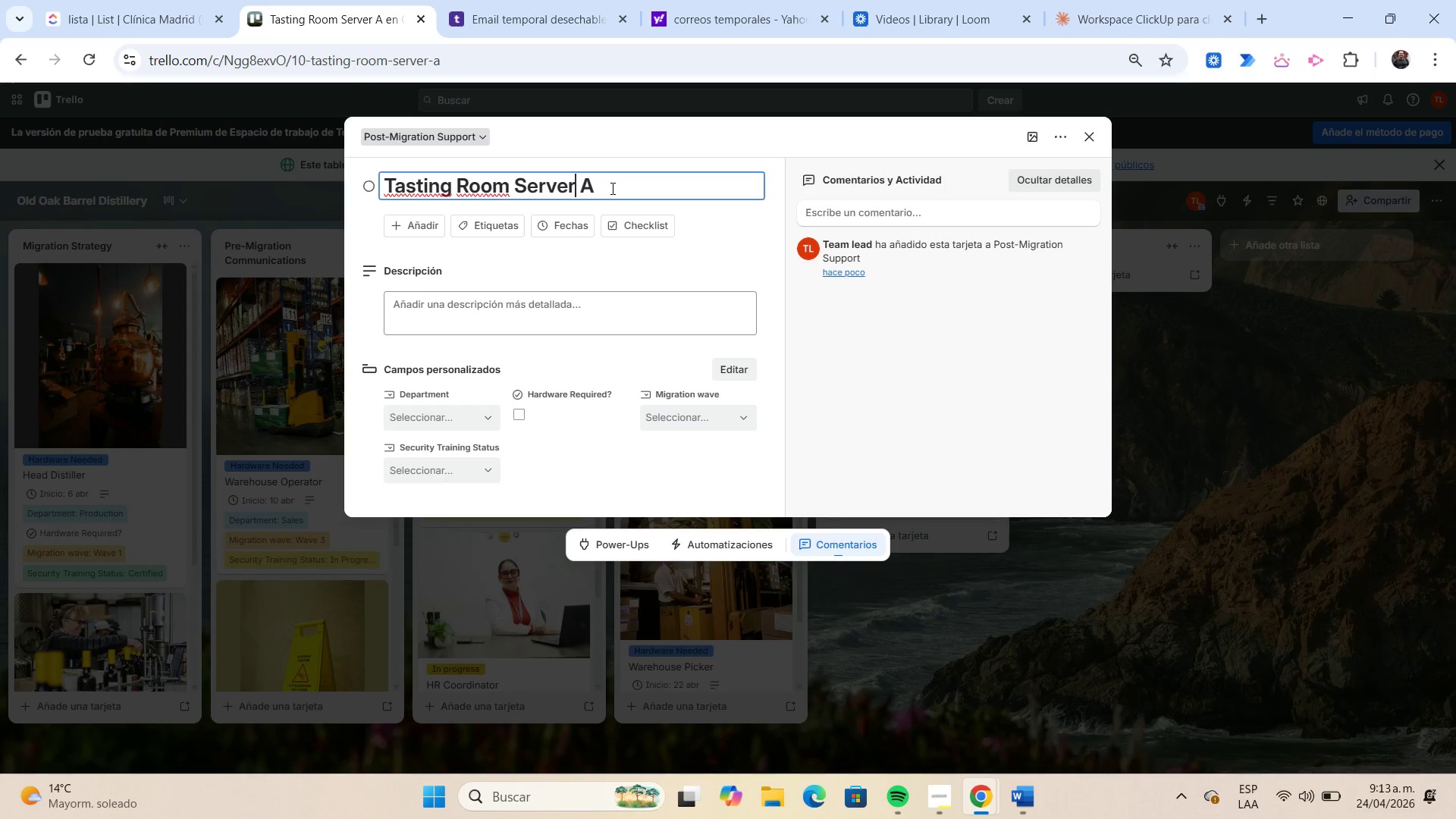 
key(ArrowLeft)
 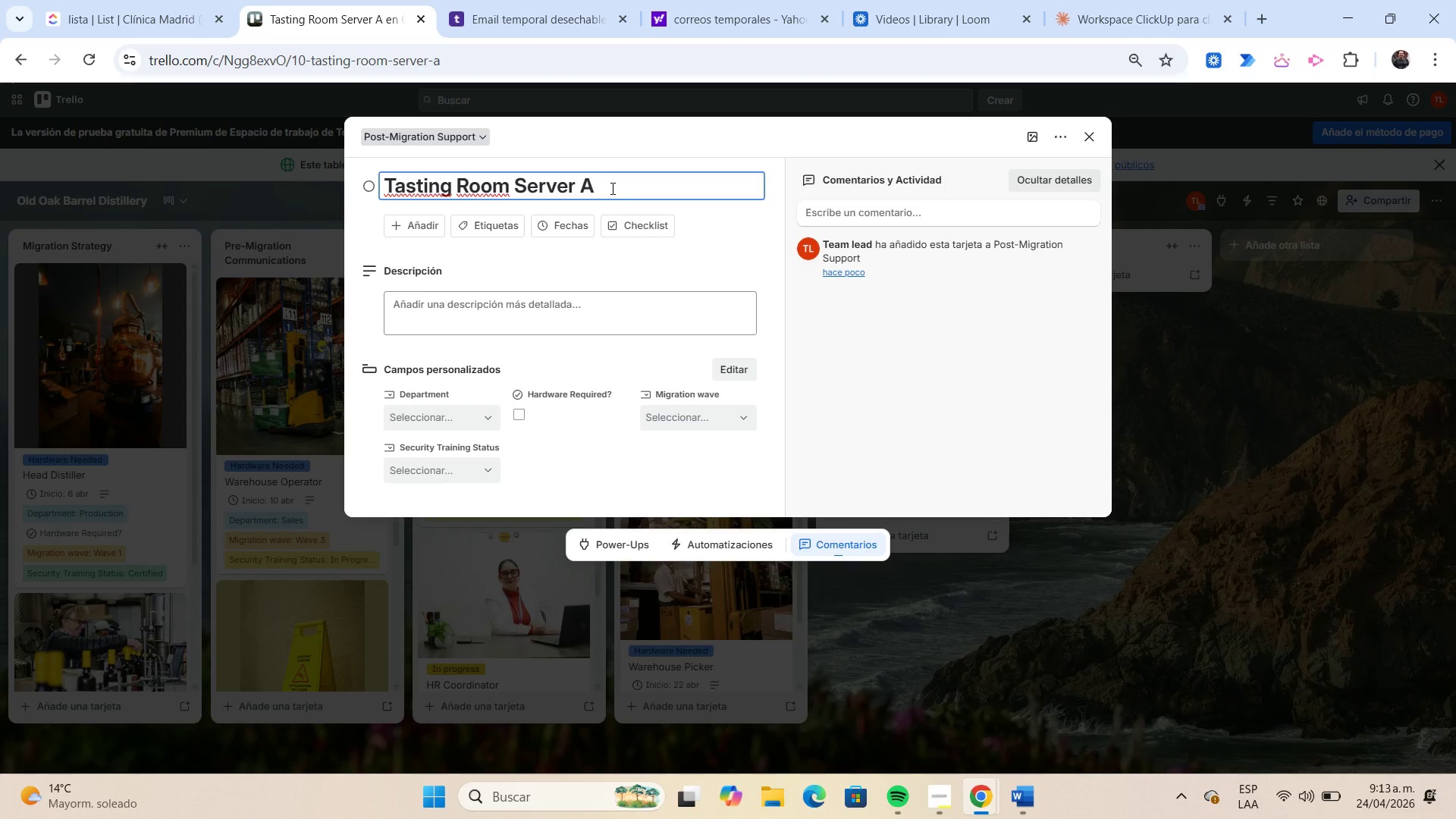 
key(Shift+Home)
 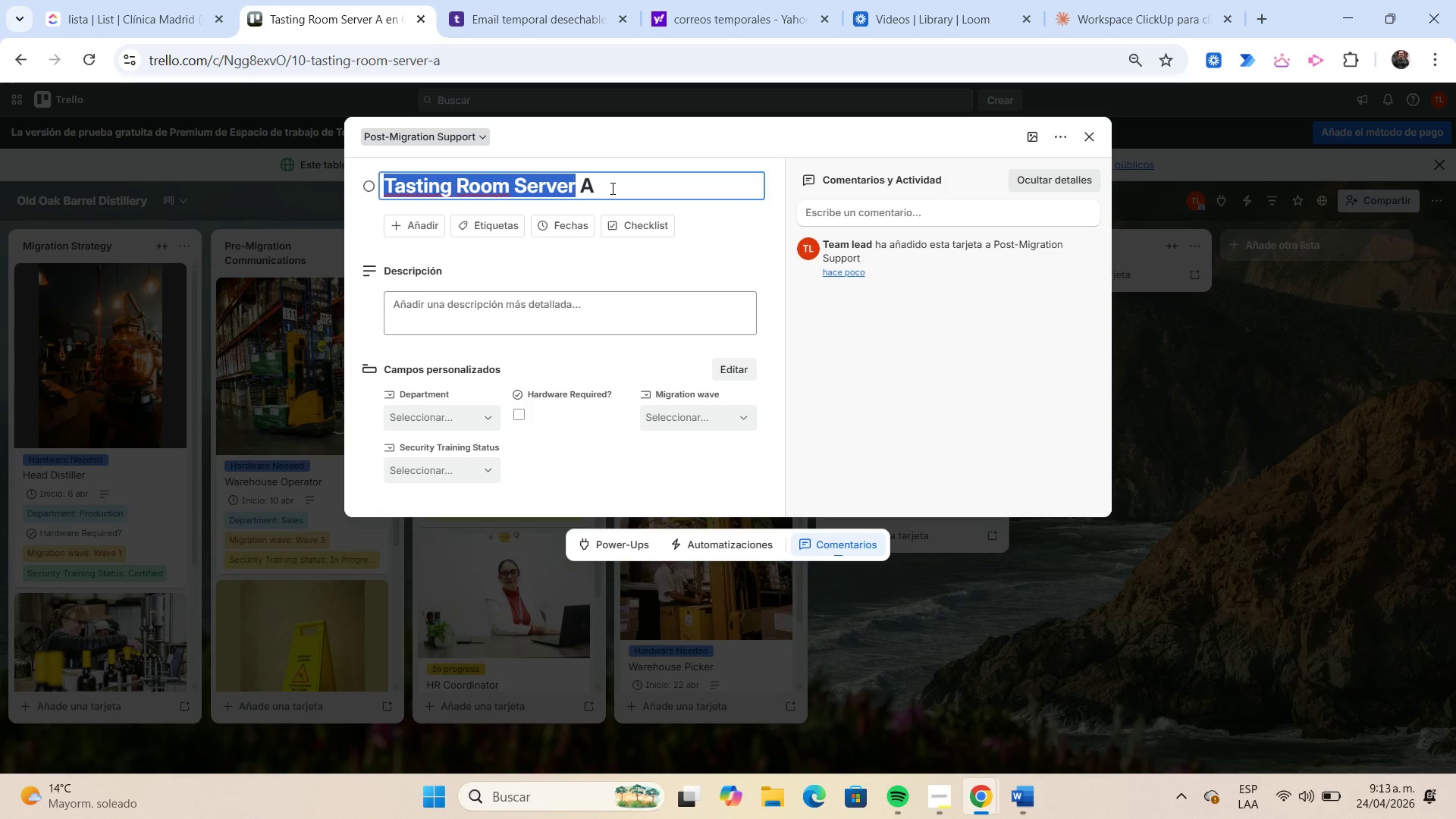 
key(Control+C)
 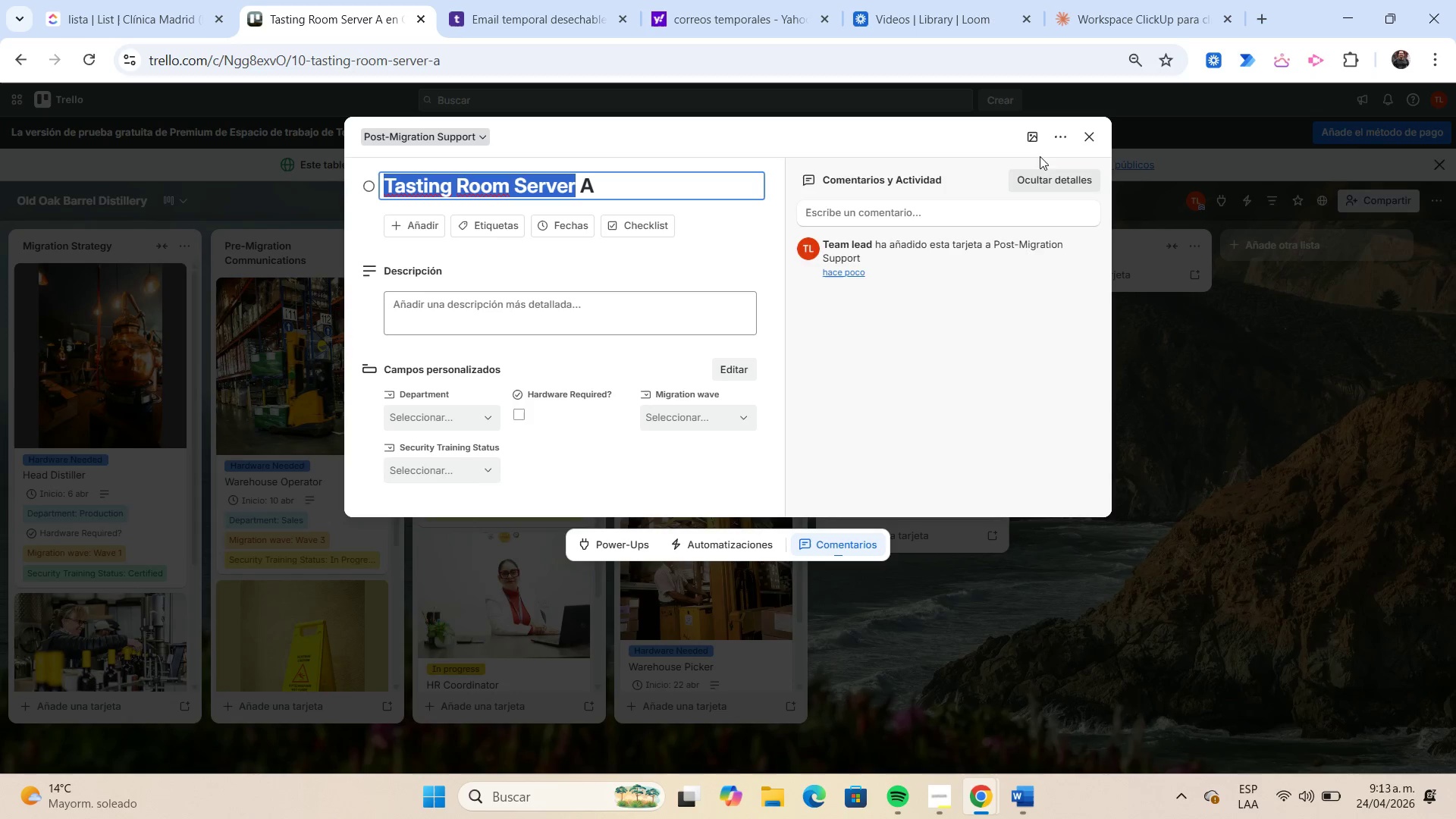 
left_click([1037, 139])
 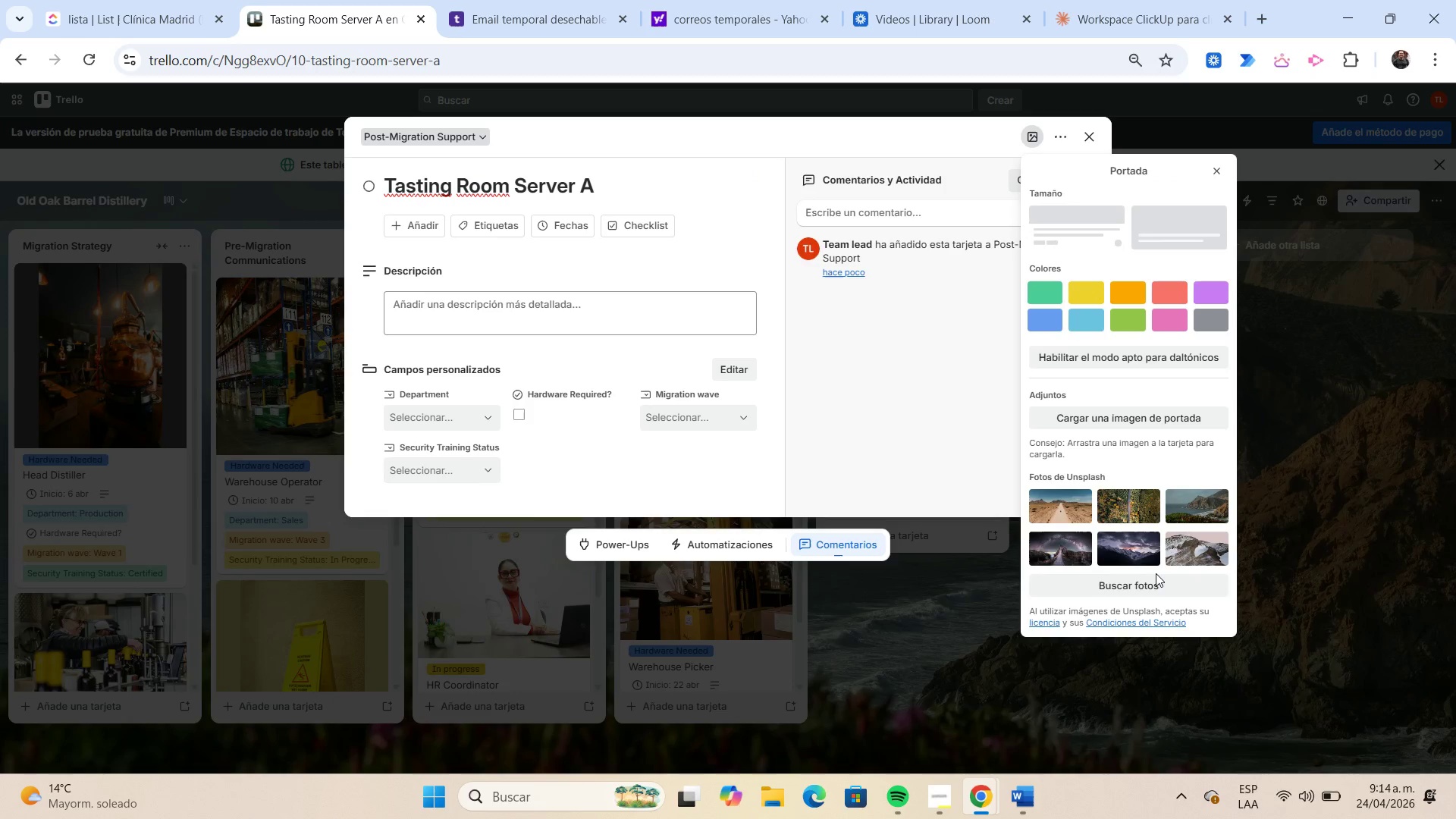 
left_click([1161, 580])
 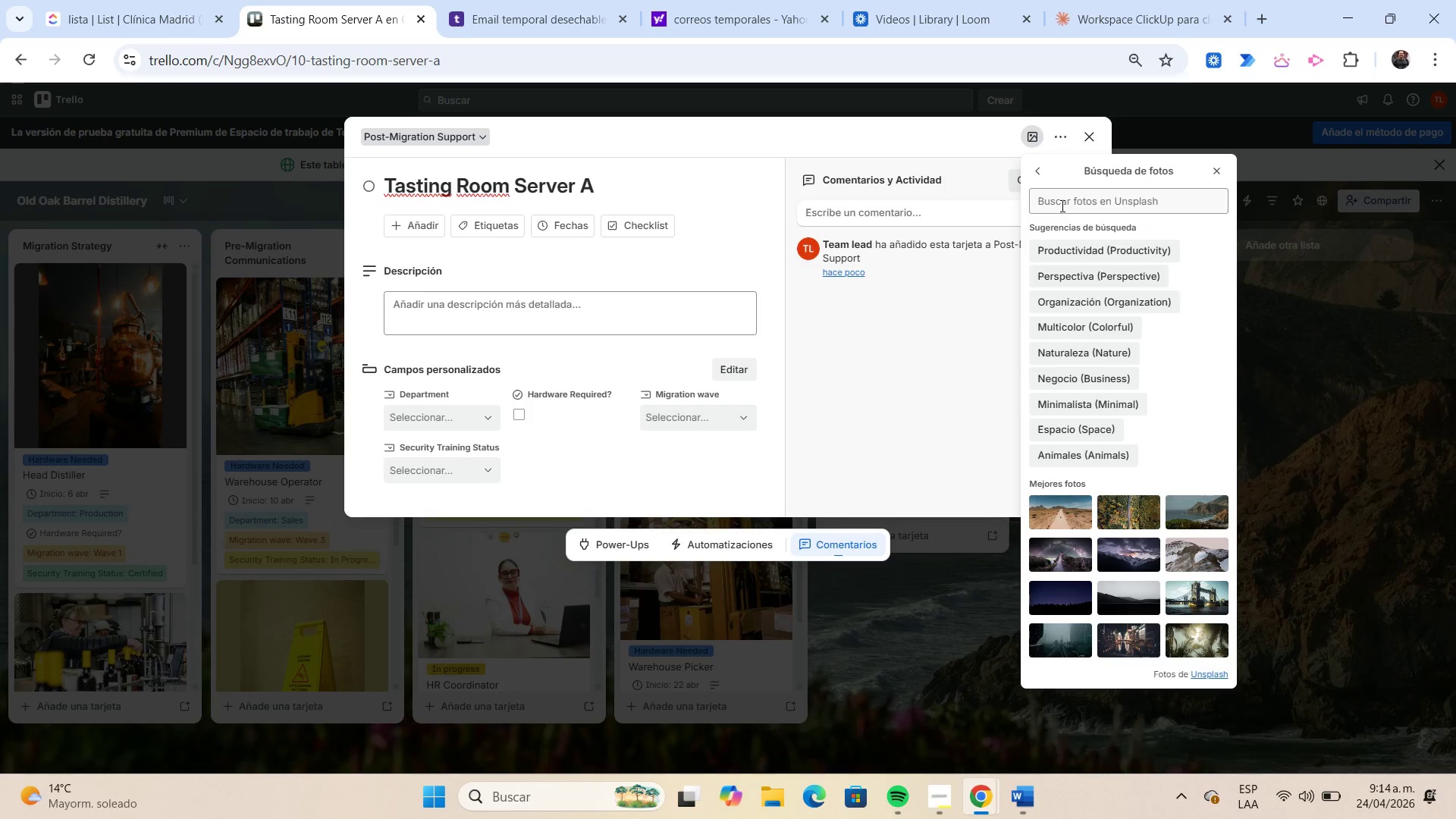 
left_click([1061, 206])
 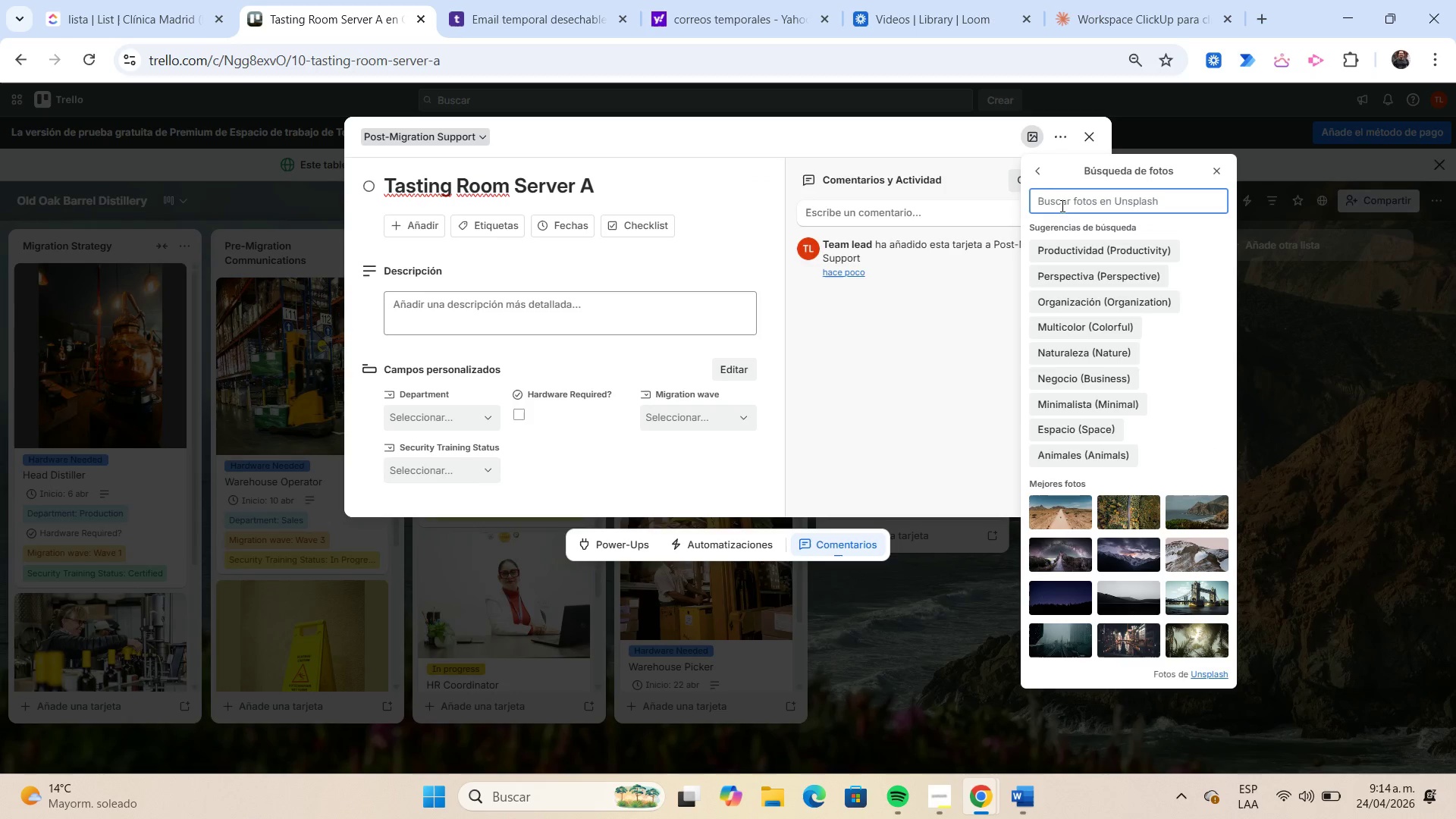 
key(Control+ControlLeft)
 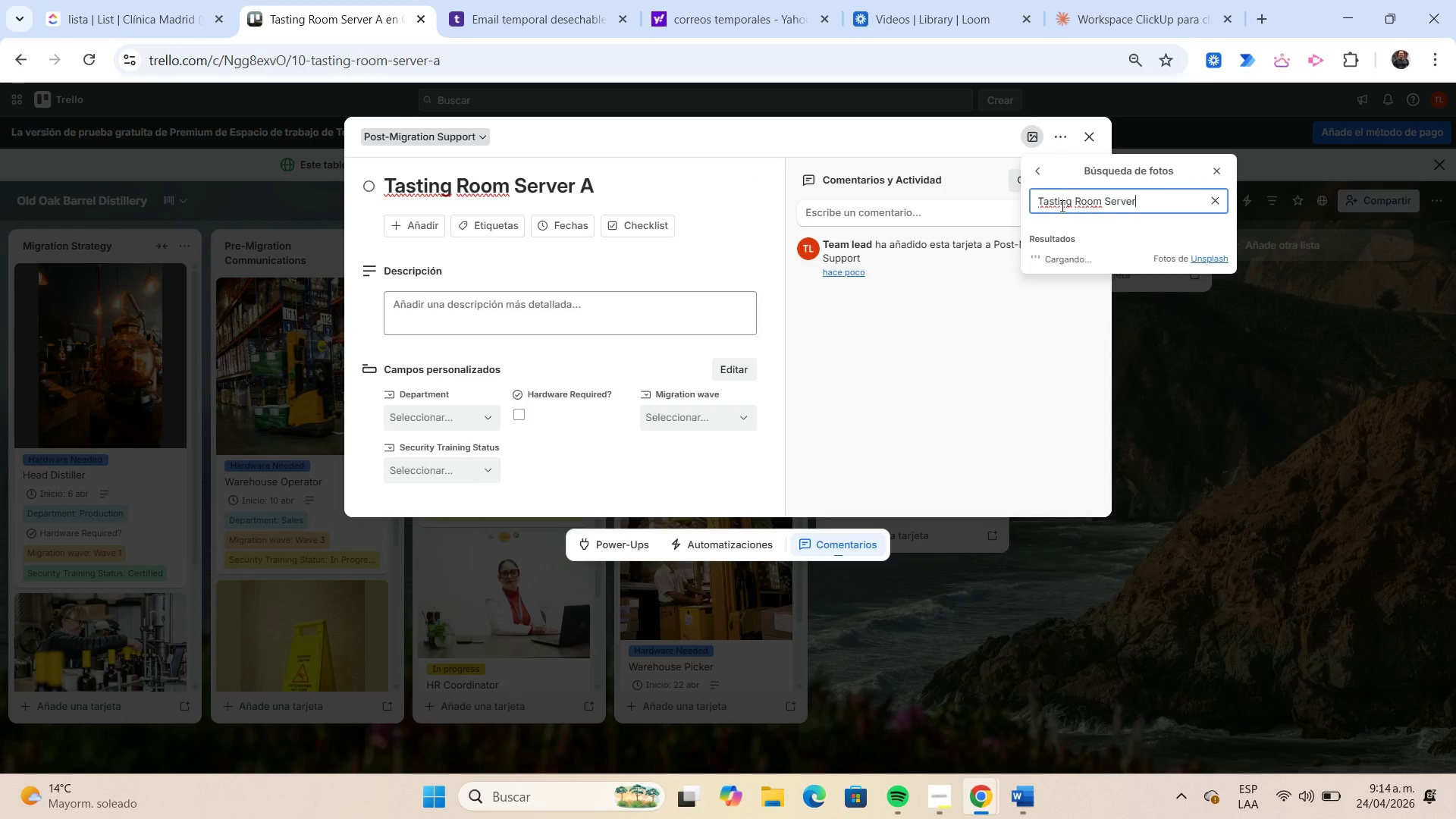 
key(Control+V)
 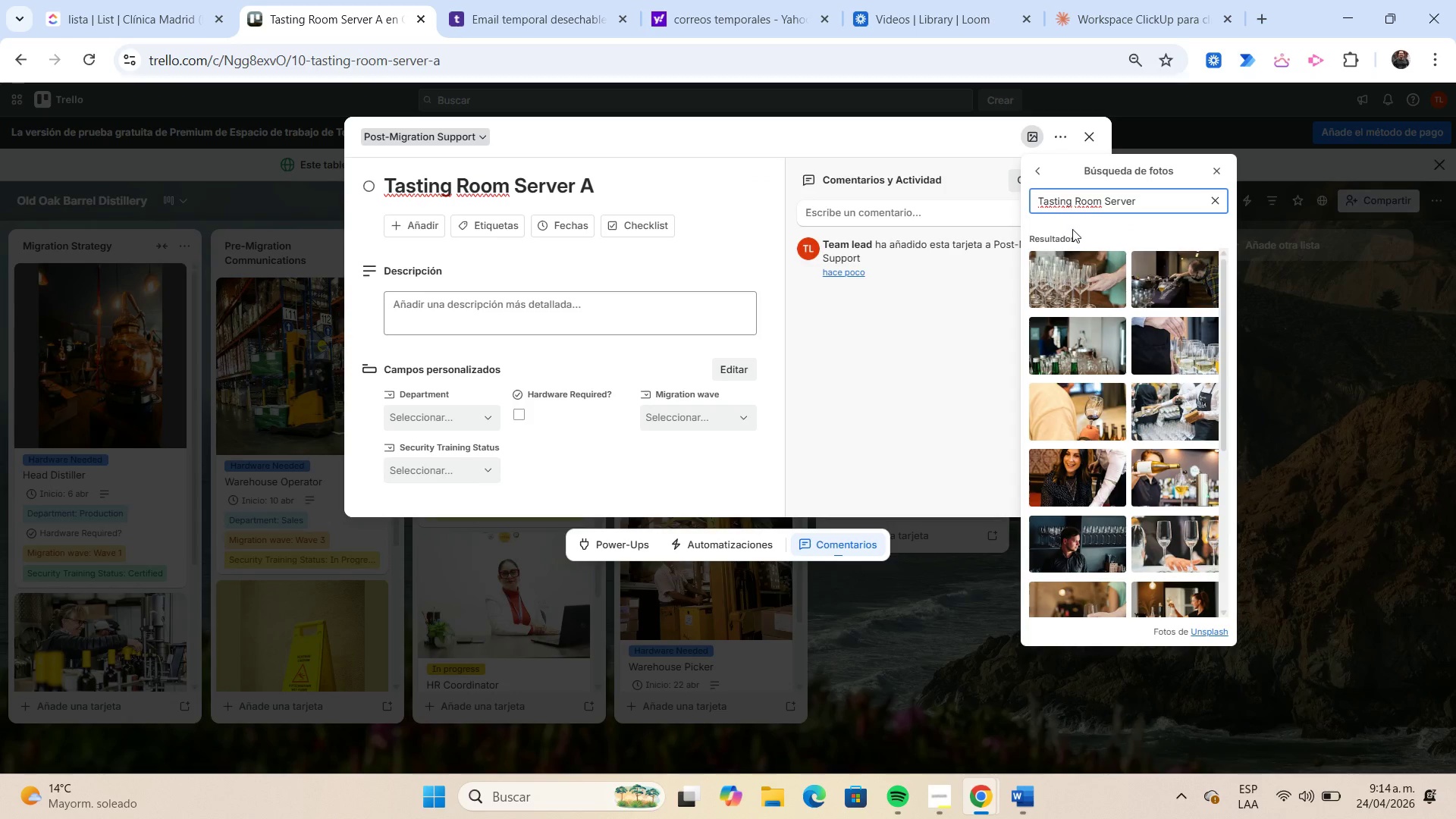 
left_click([1090, 281])
 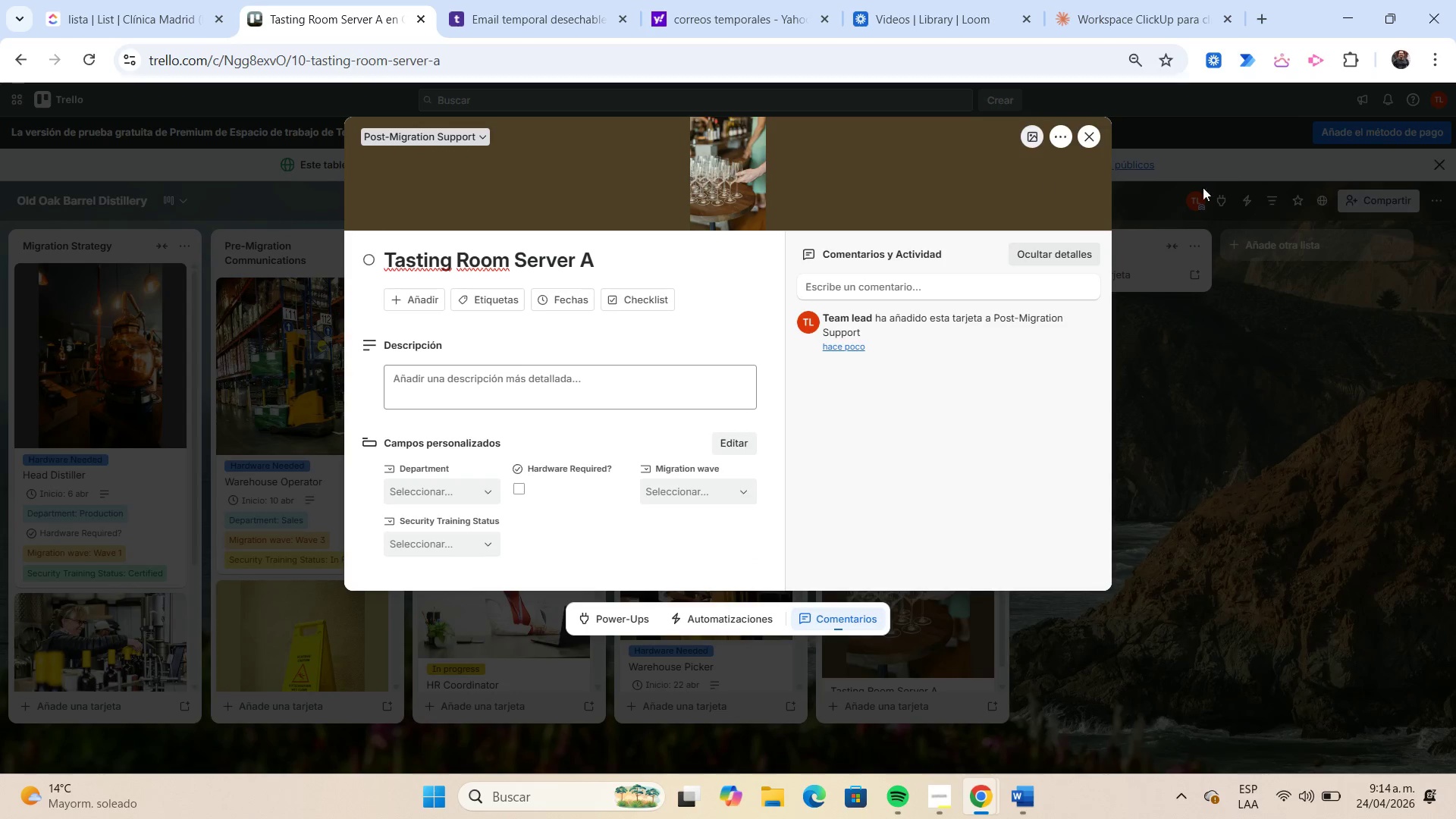 
wait(7.31)
 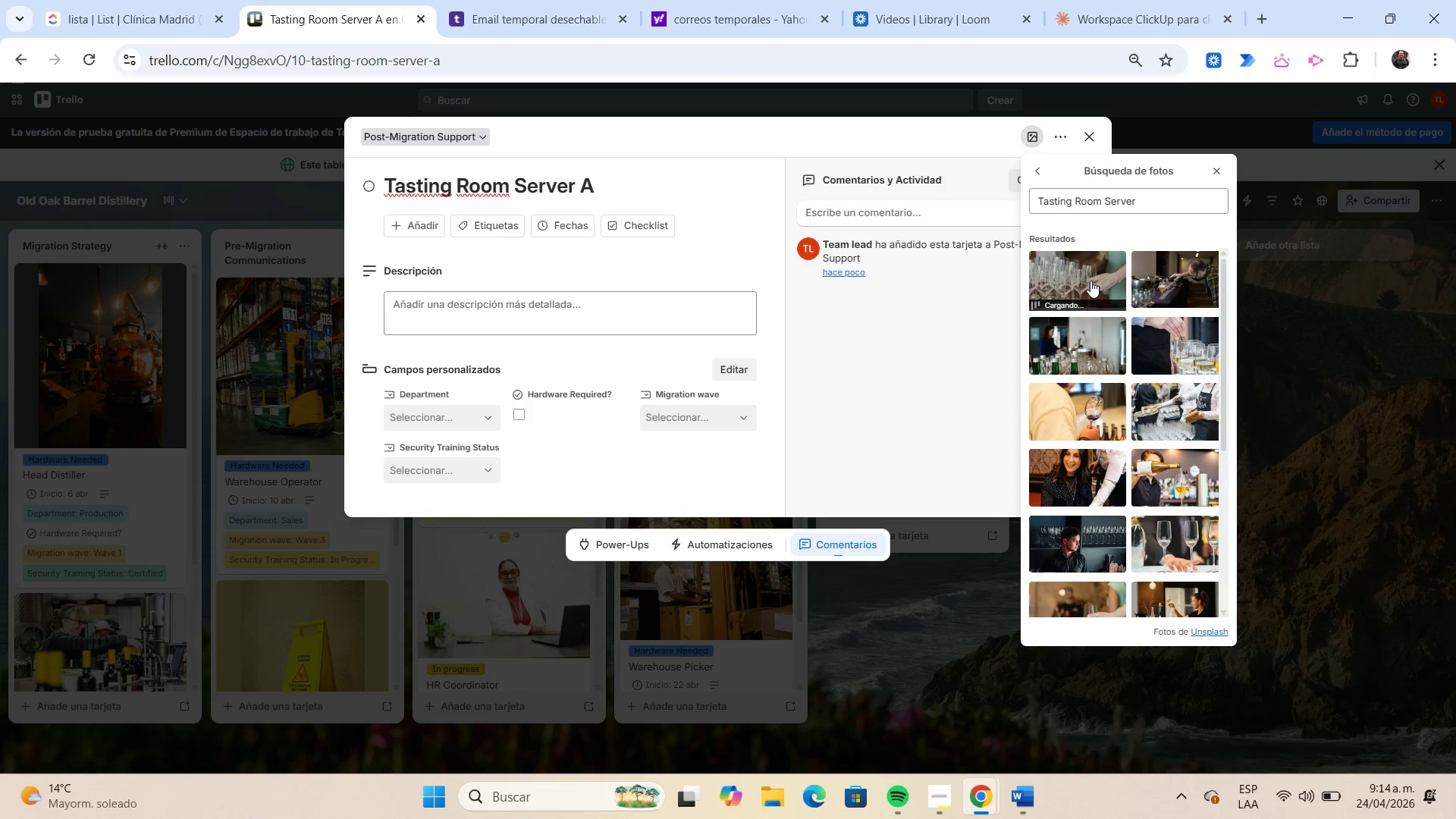 
left_click([494, 299])
 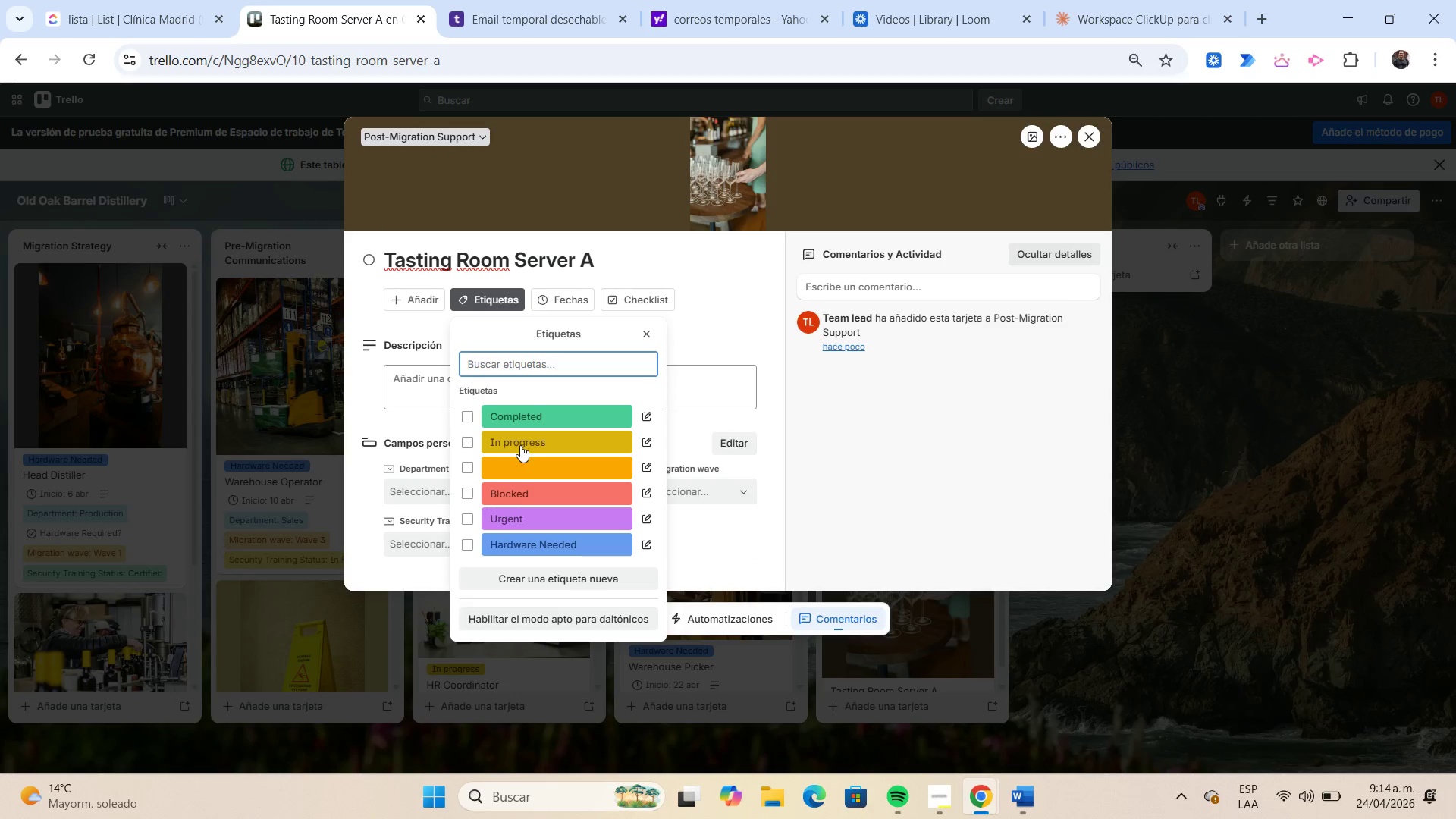 
left_click([520, 445])
 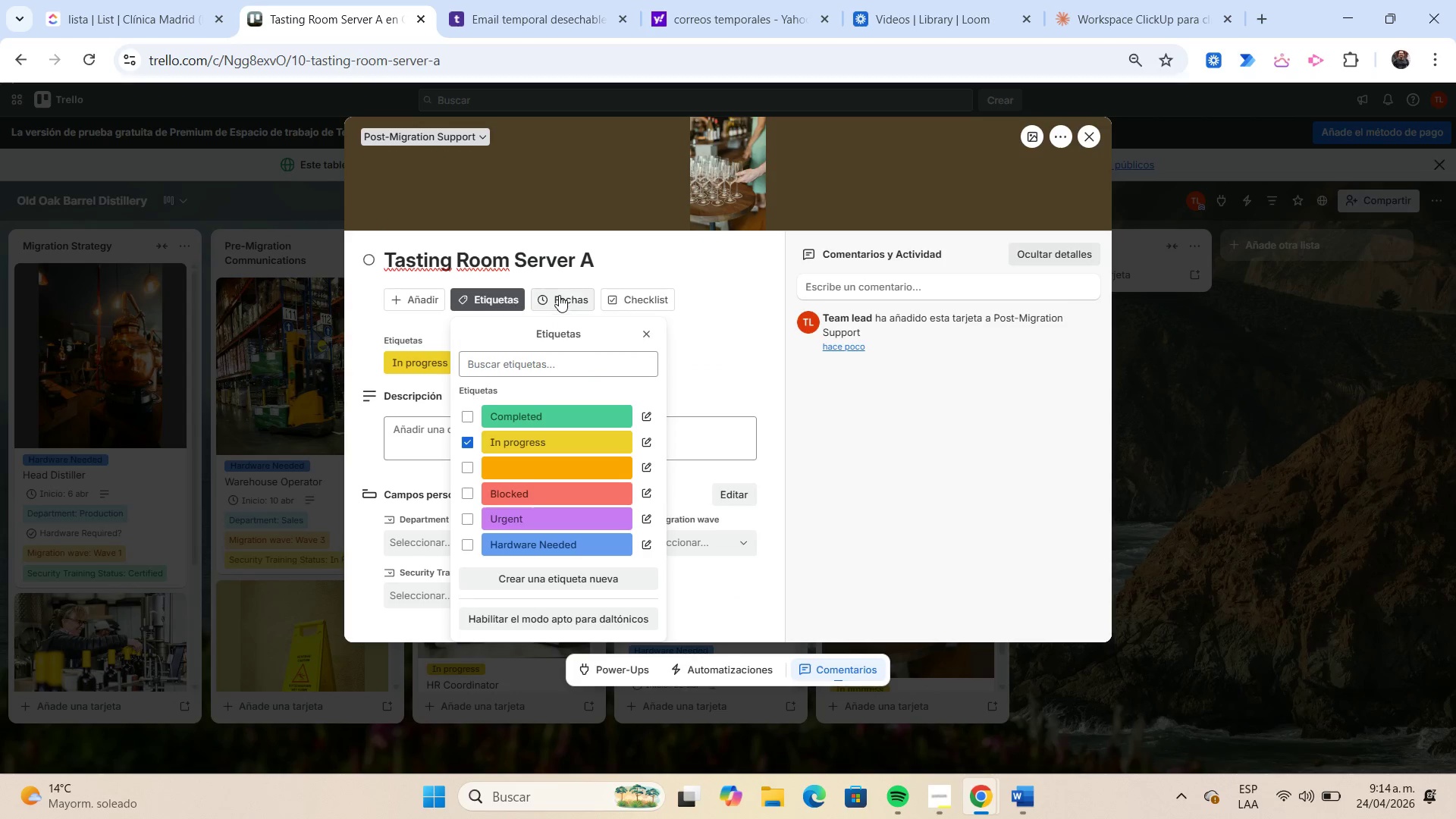 
left_click([559, 295])
 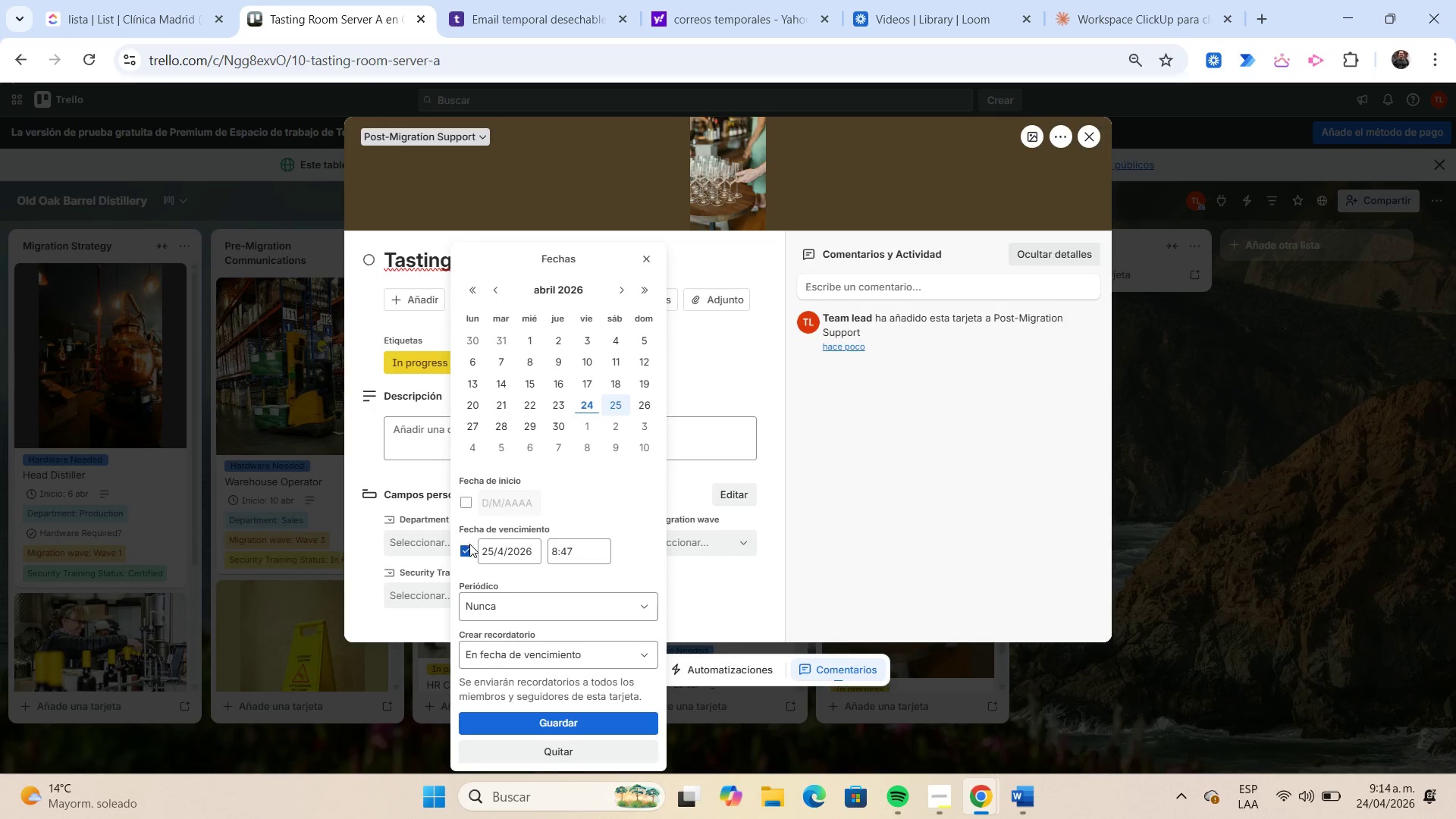 
left_click([466, 547])
 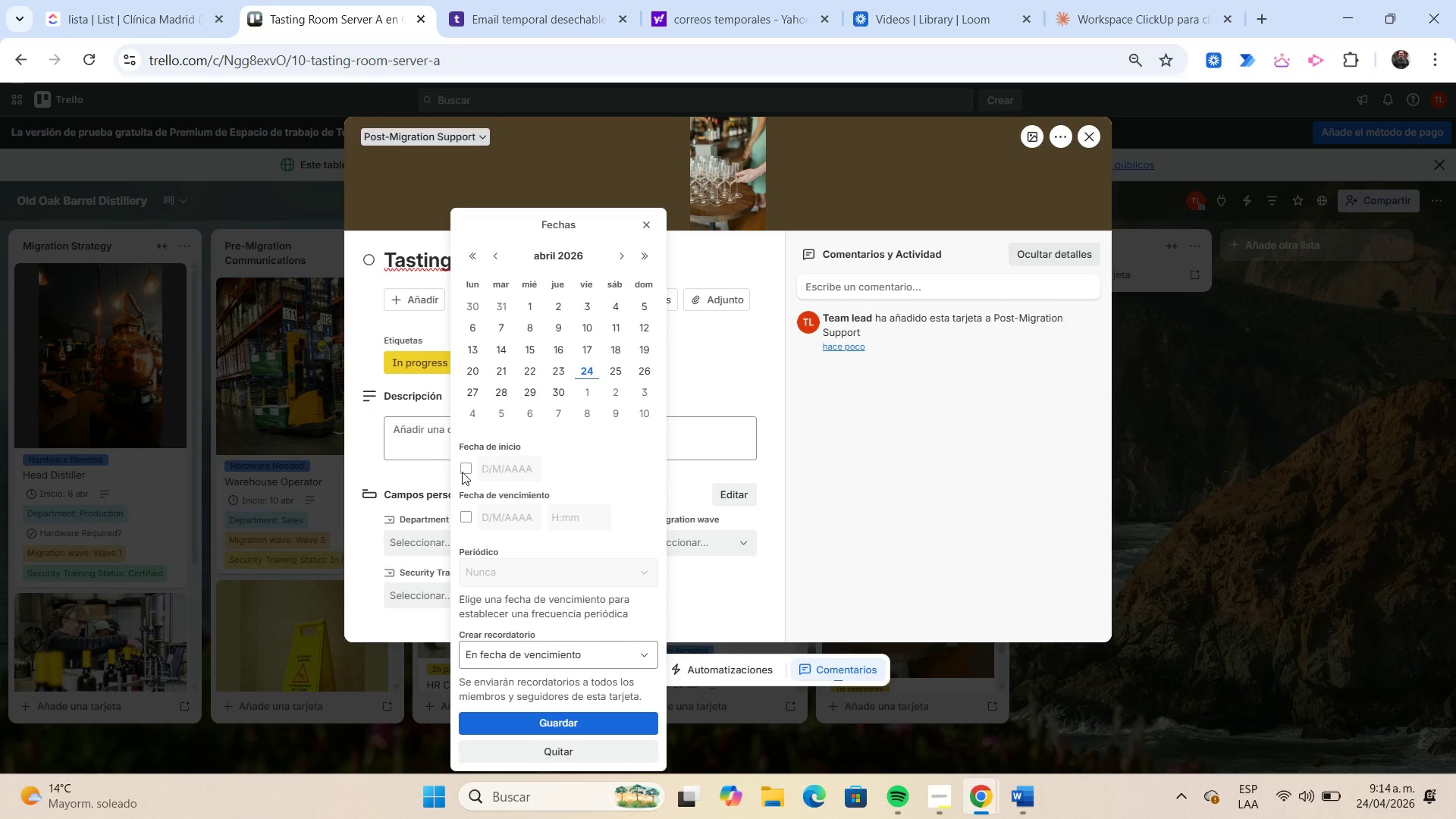 
left_click([462, 472])
 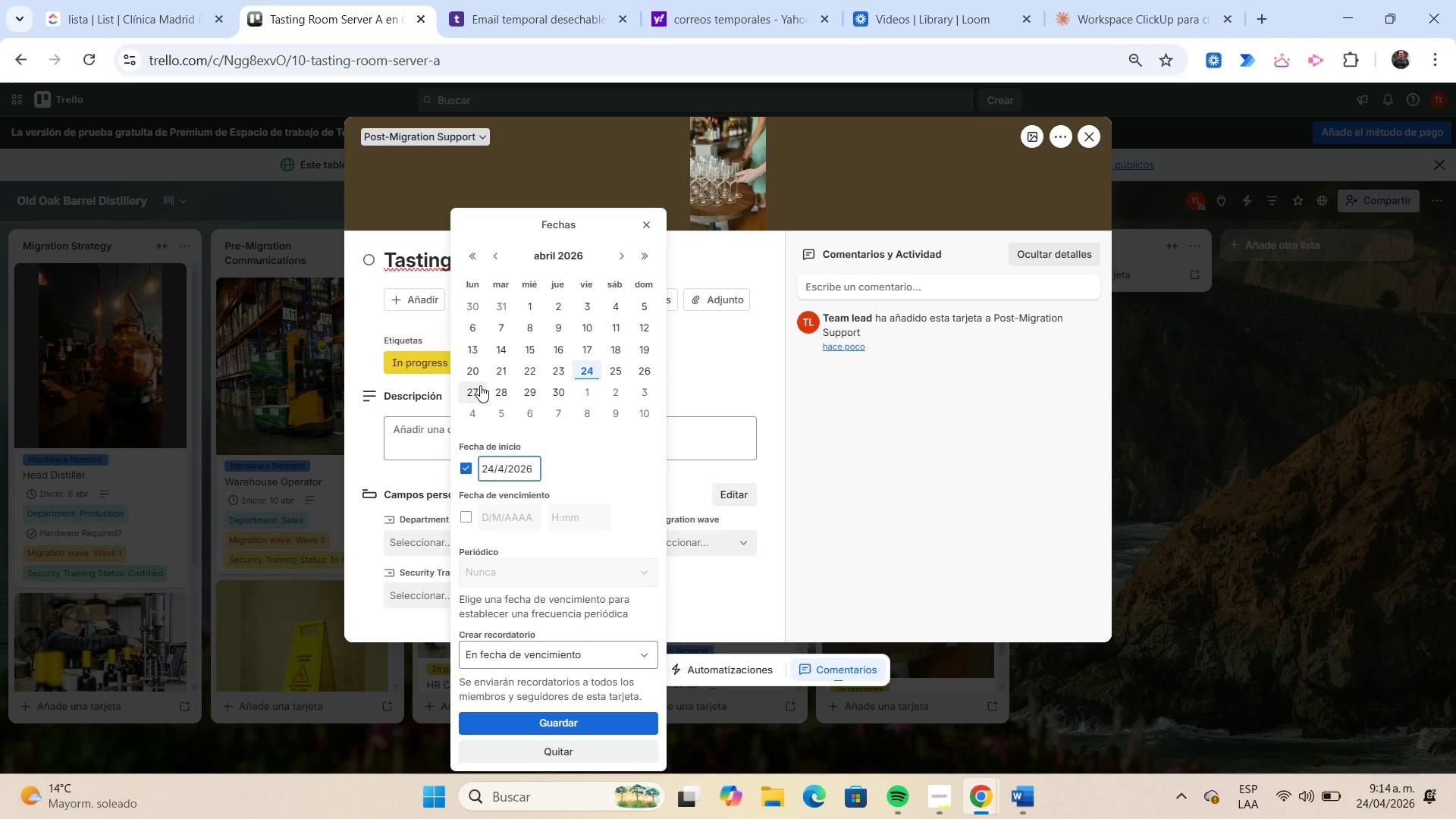 
left_click([480, 385])
 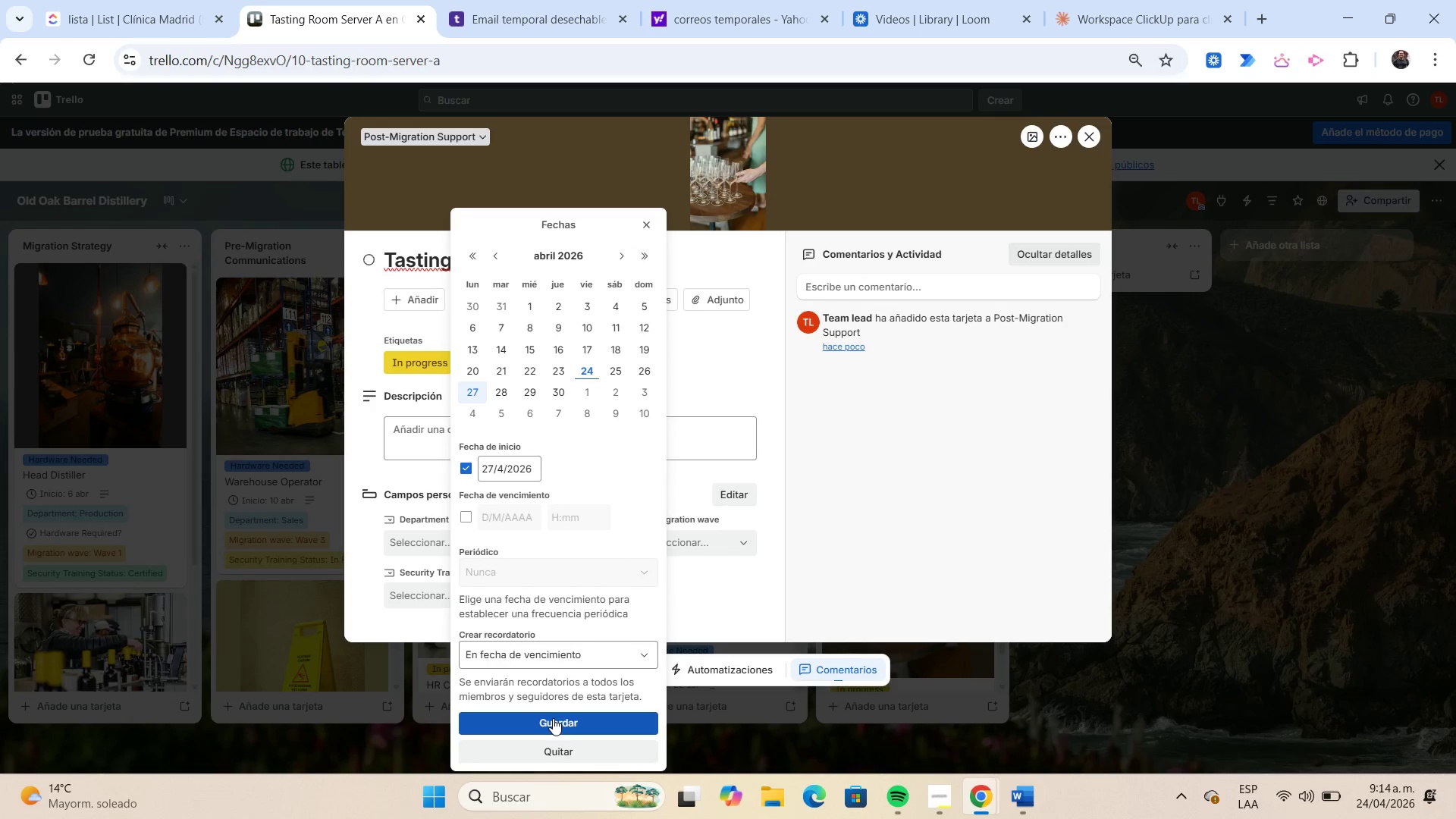 
left_click([553, 718])
 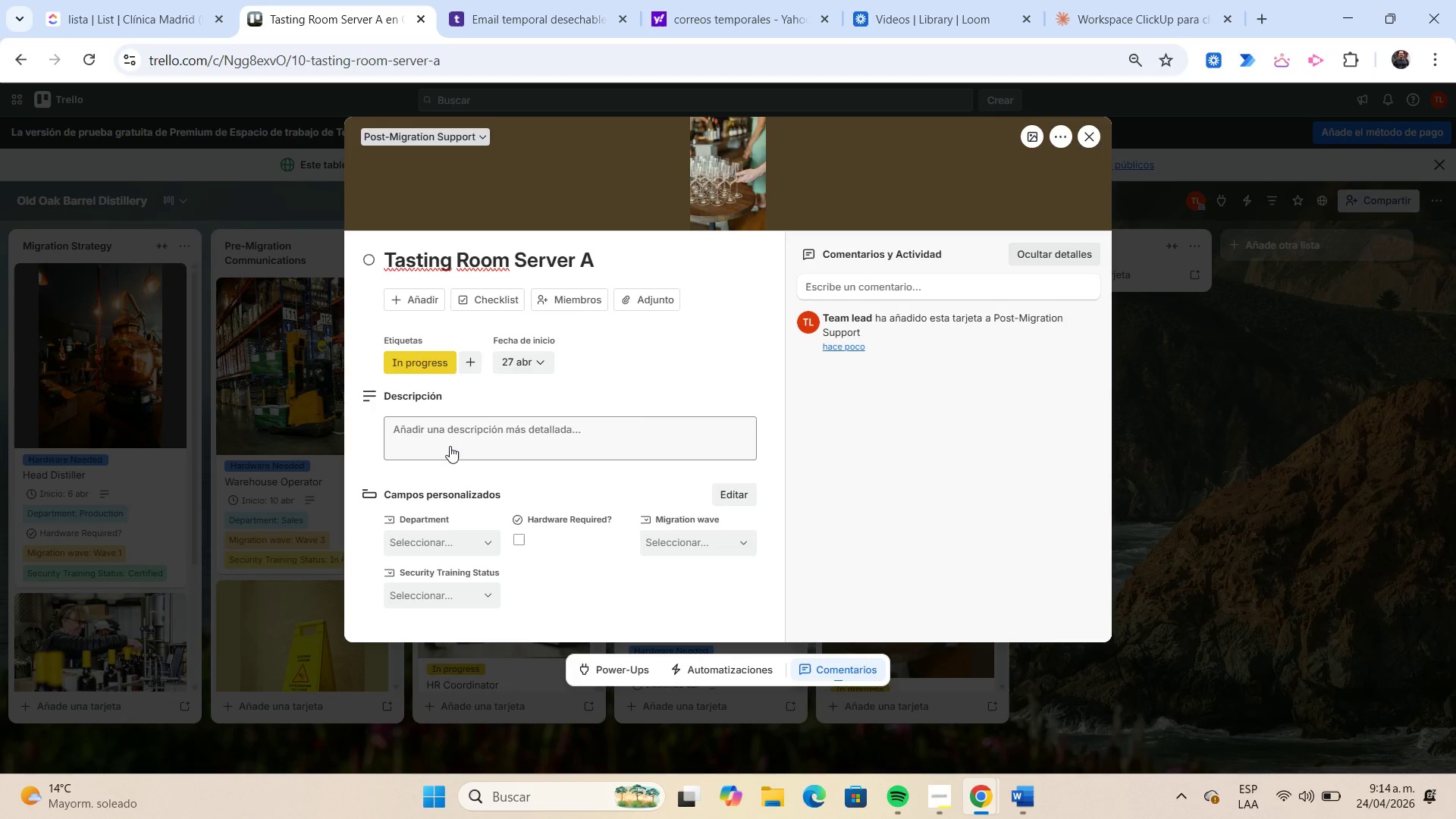 
left_click([450, 444])
 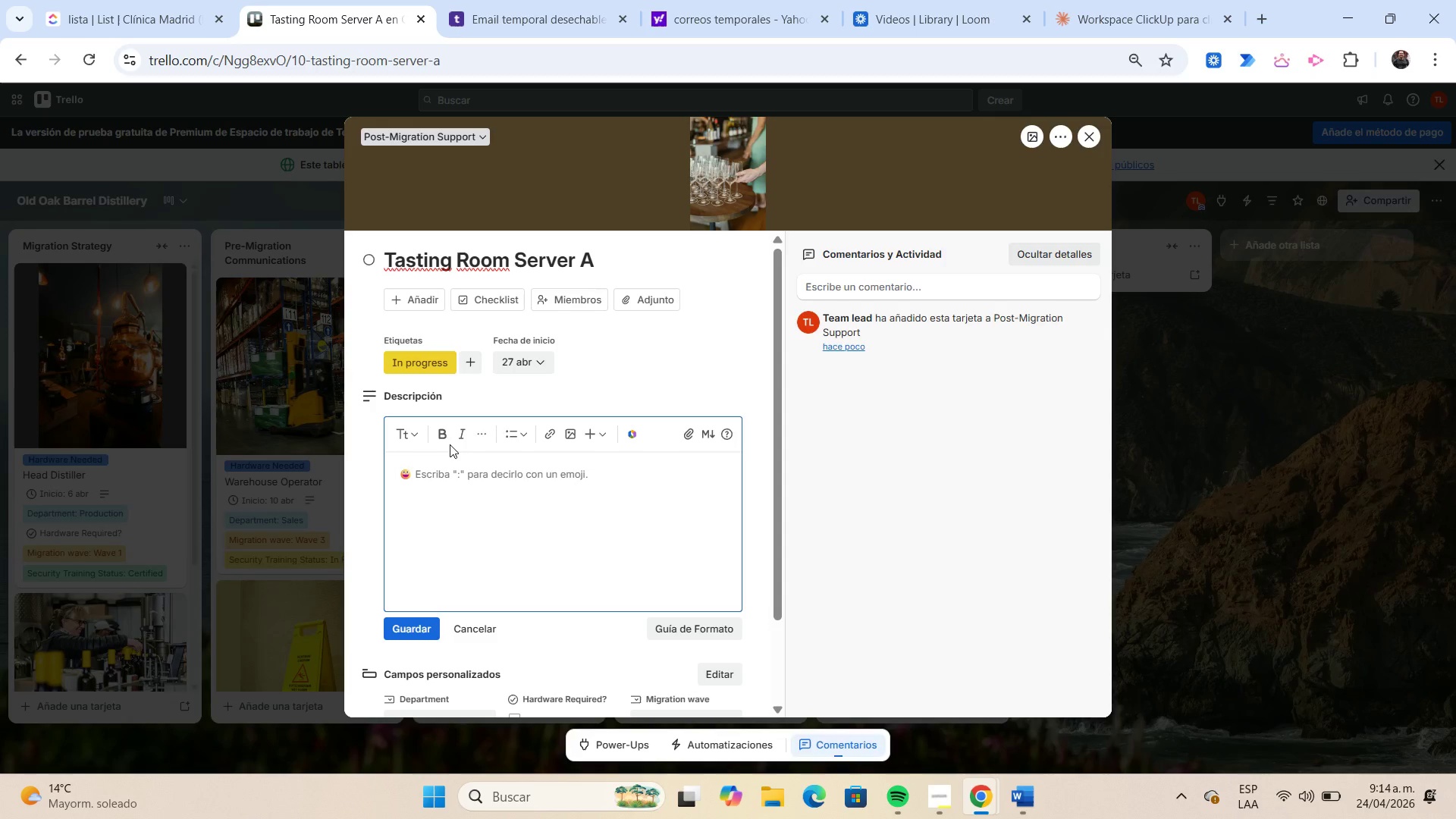 
type(In-person credential handover.)
 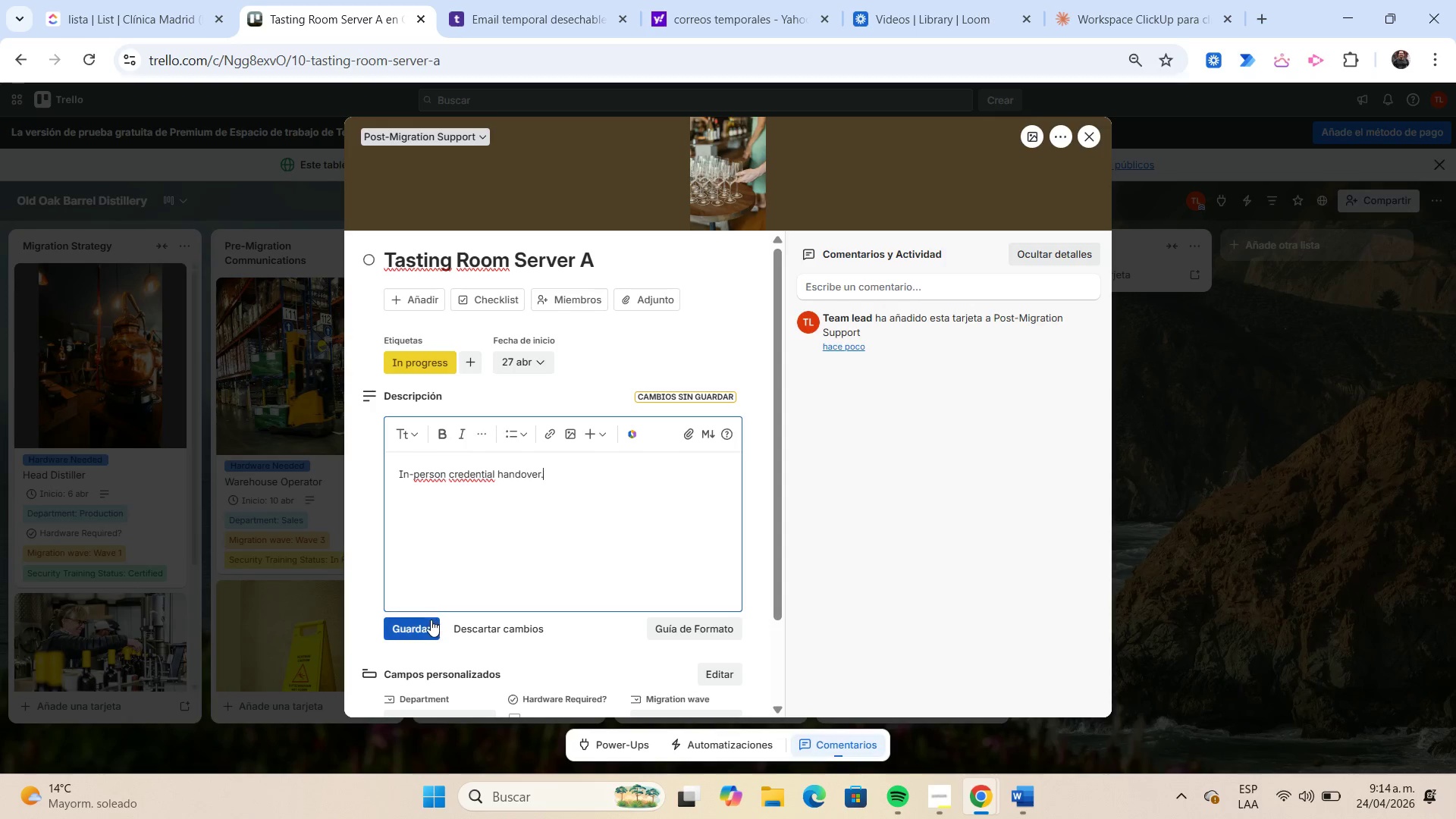 
left_click([430, 620])
 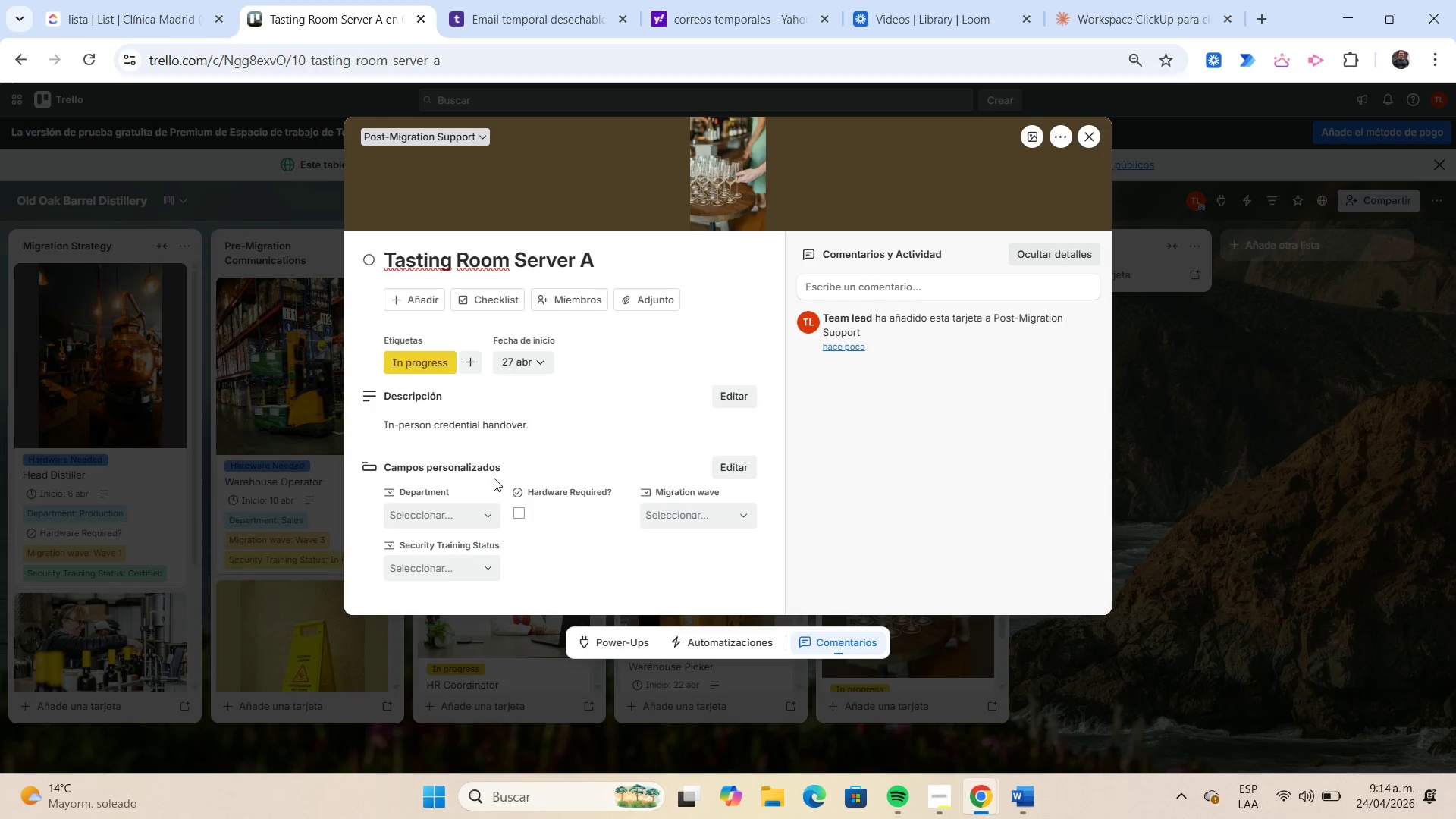 
left_click([483, 505])
 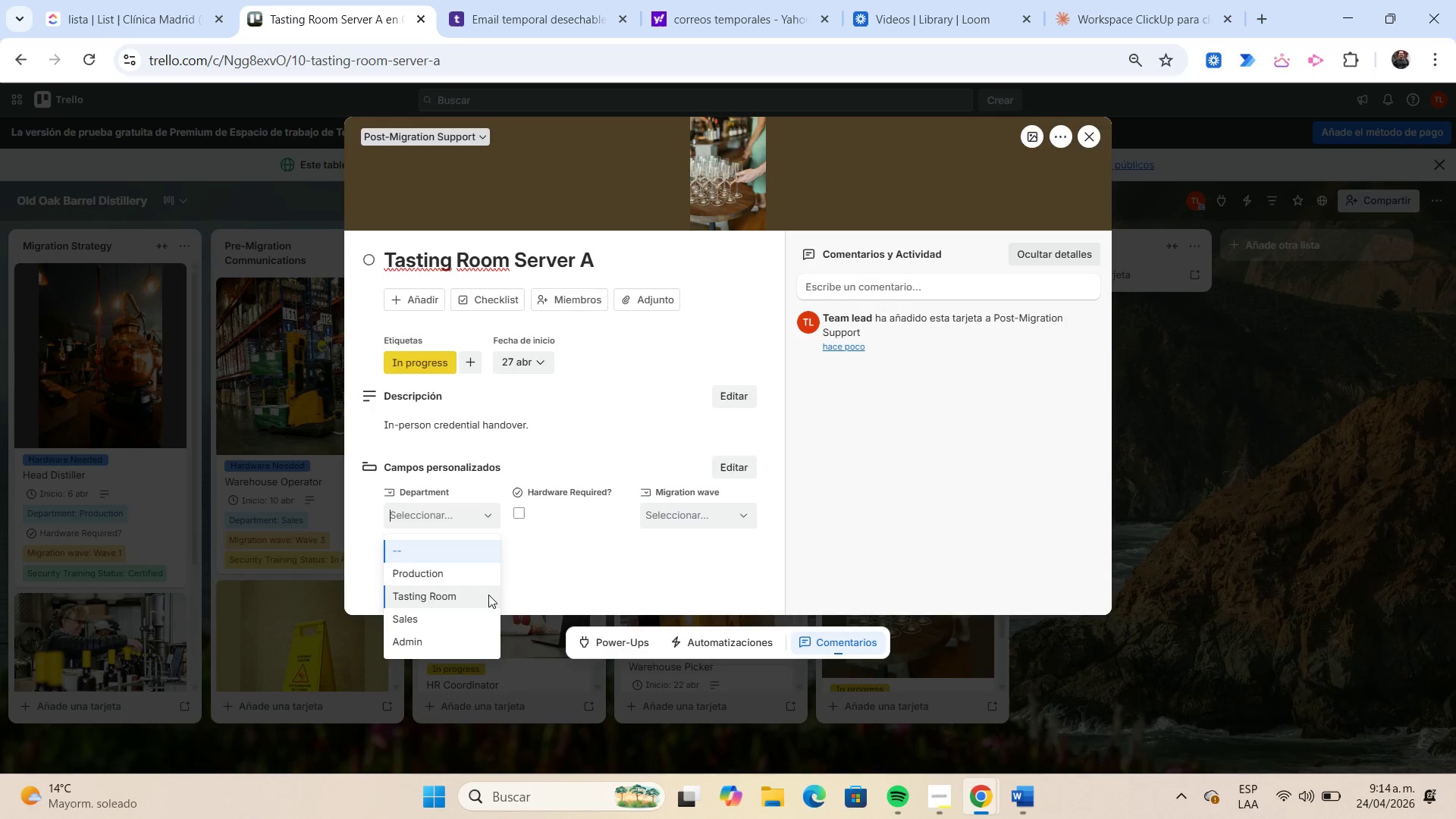 
left_click([488, 595])
 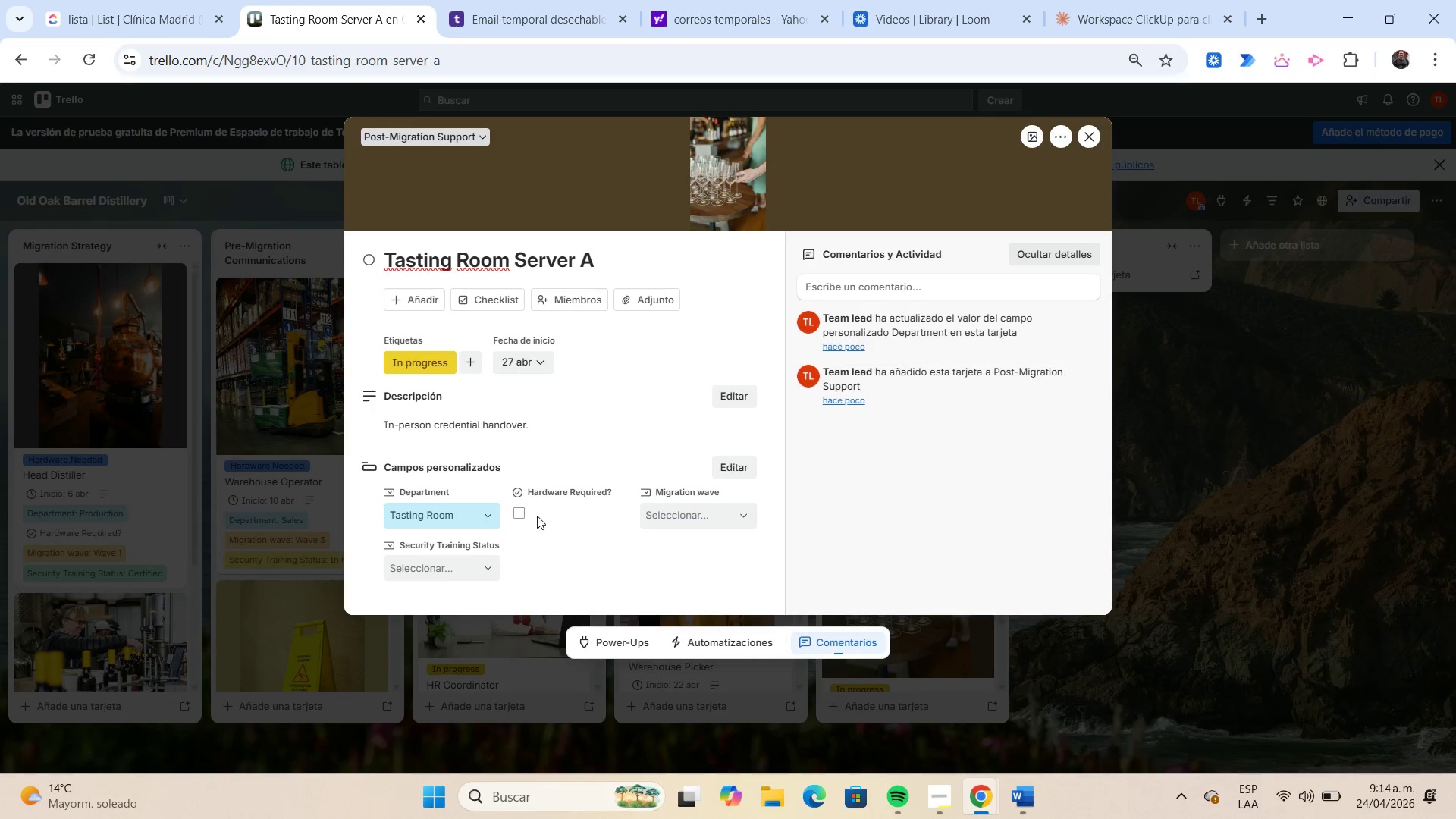 
left_click([524, 513])
 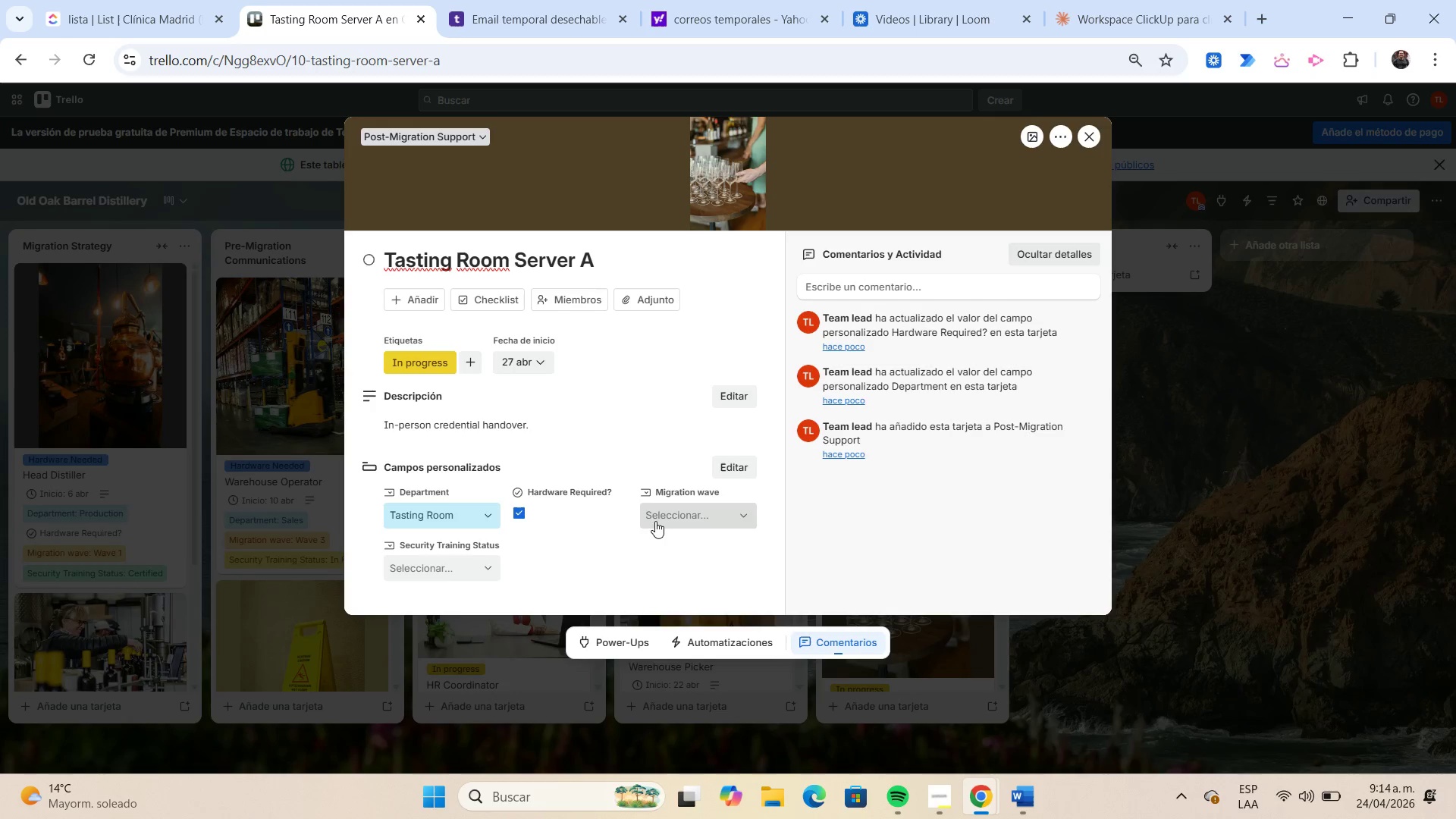 
left_click([655, 521])
 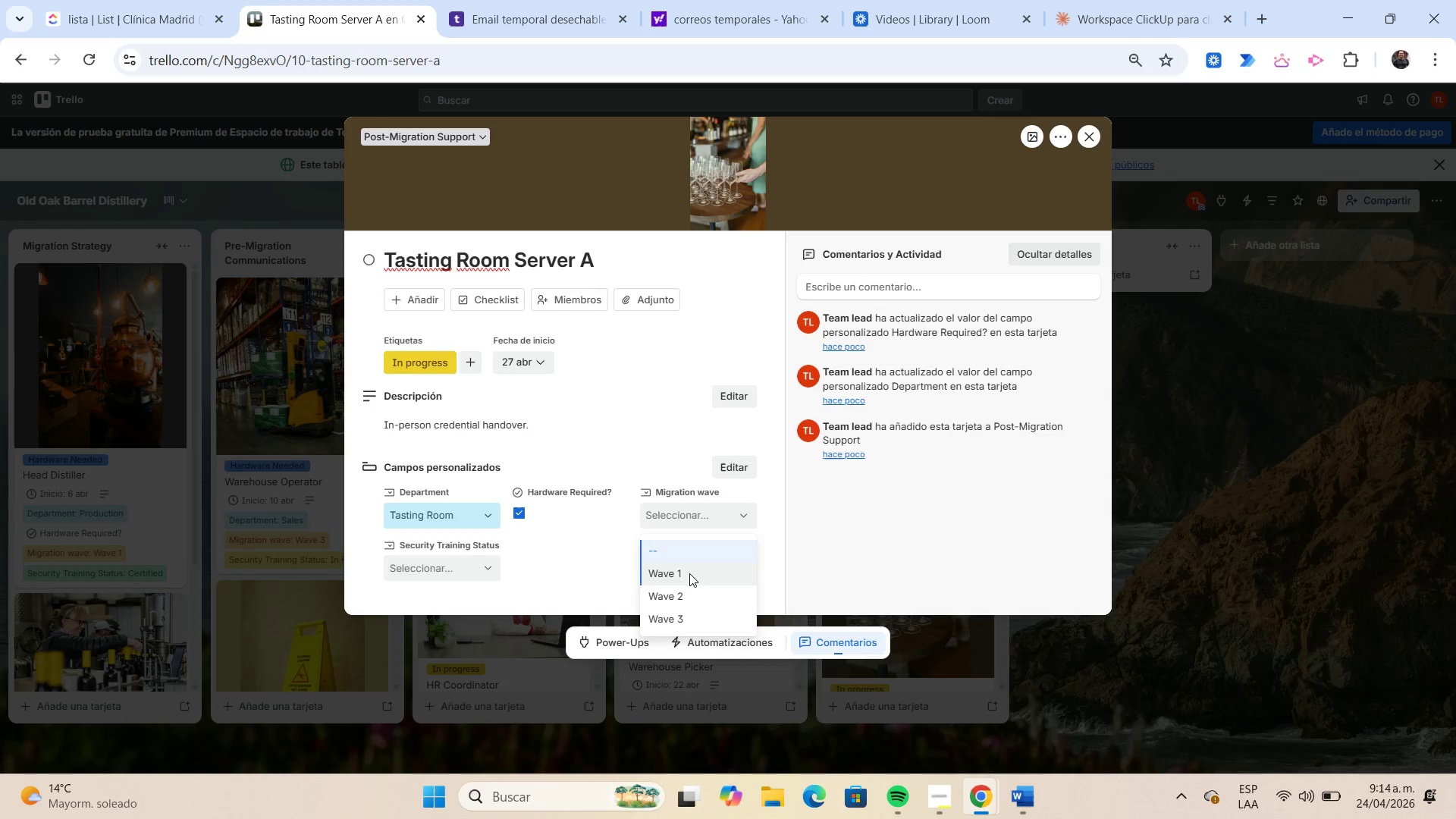 
left_click([689, 573])
 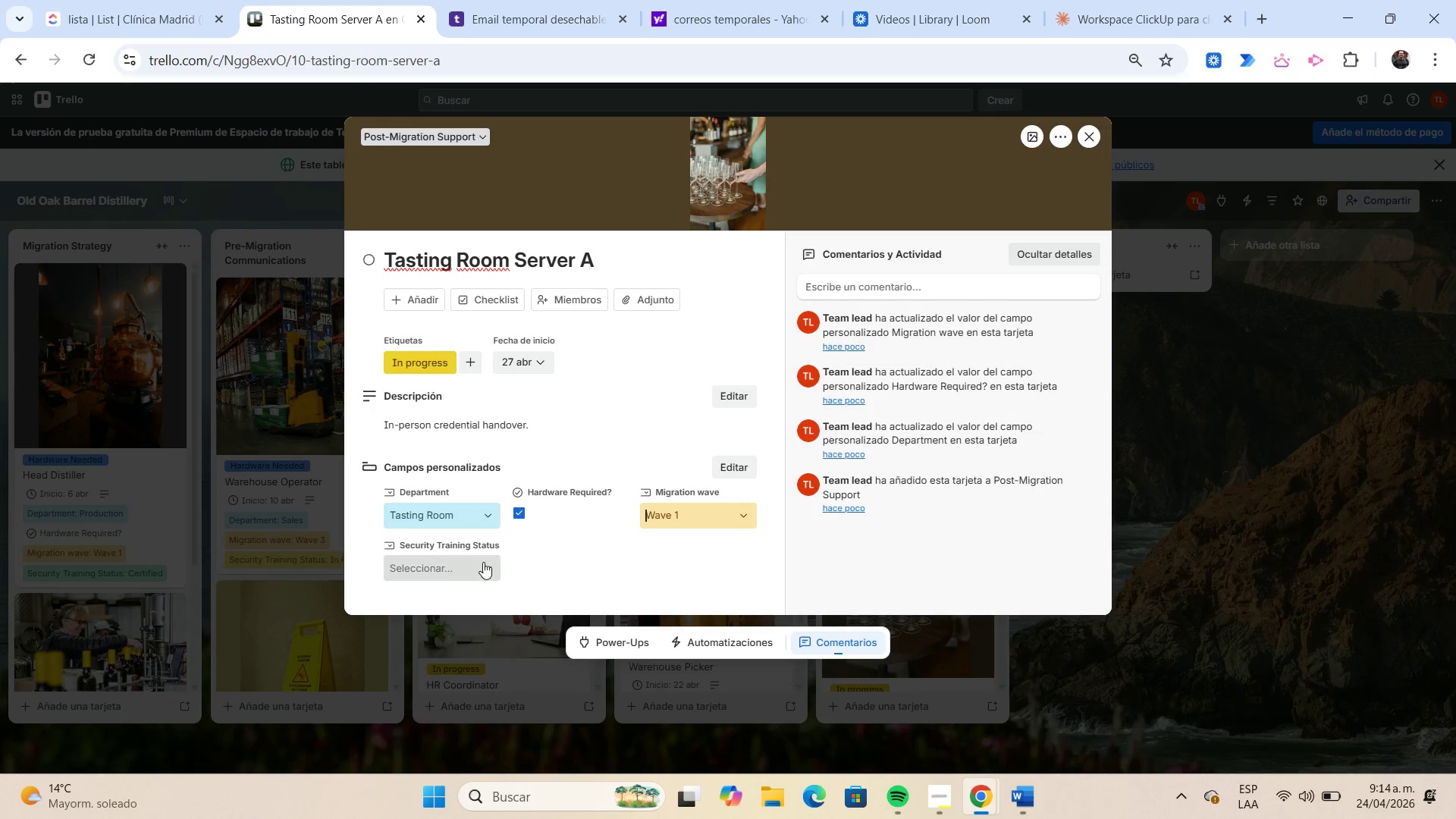 
left_click([475, 563])
 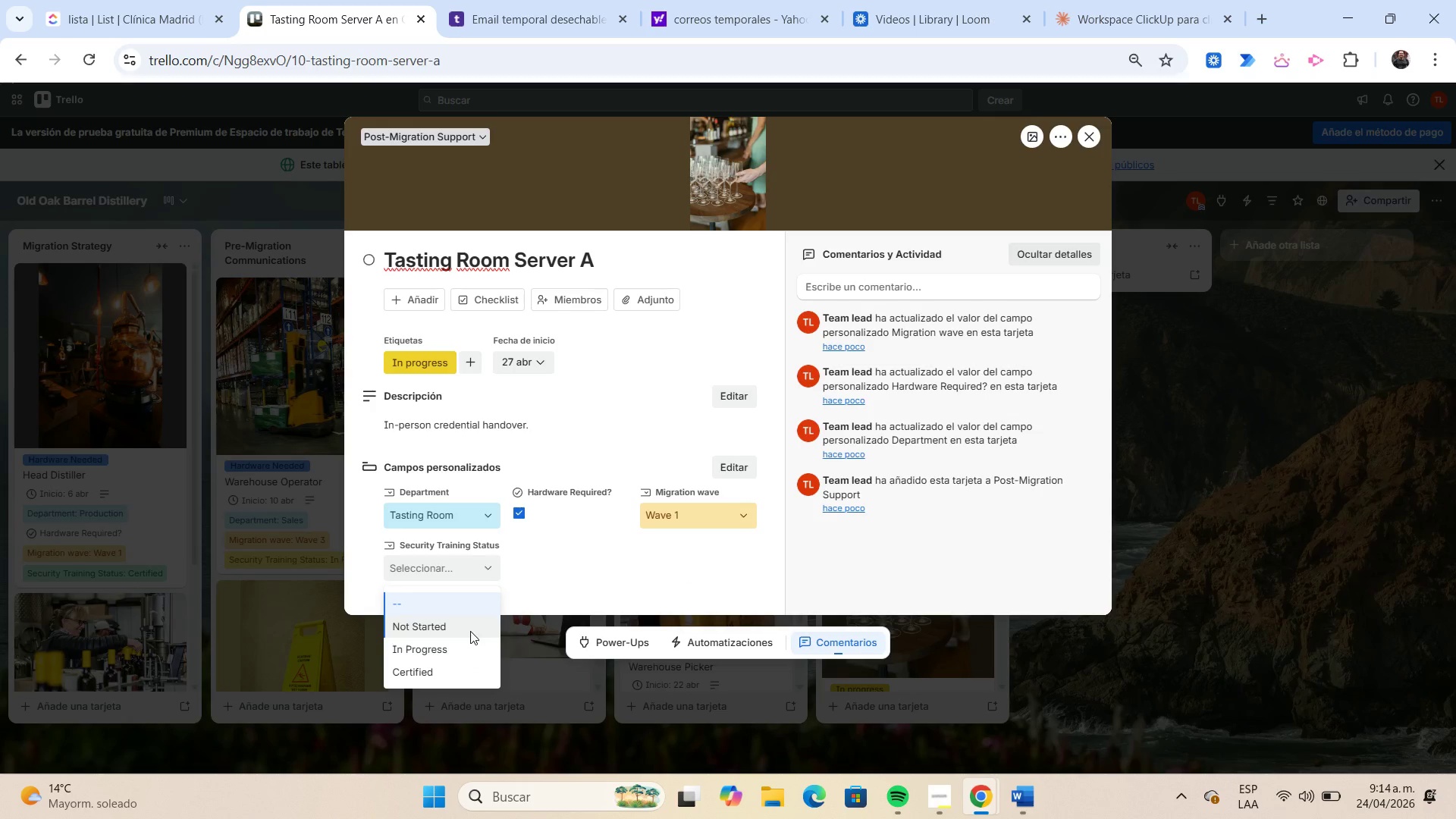 
left_click([470, 631])
 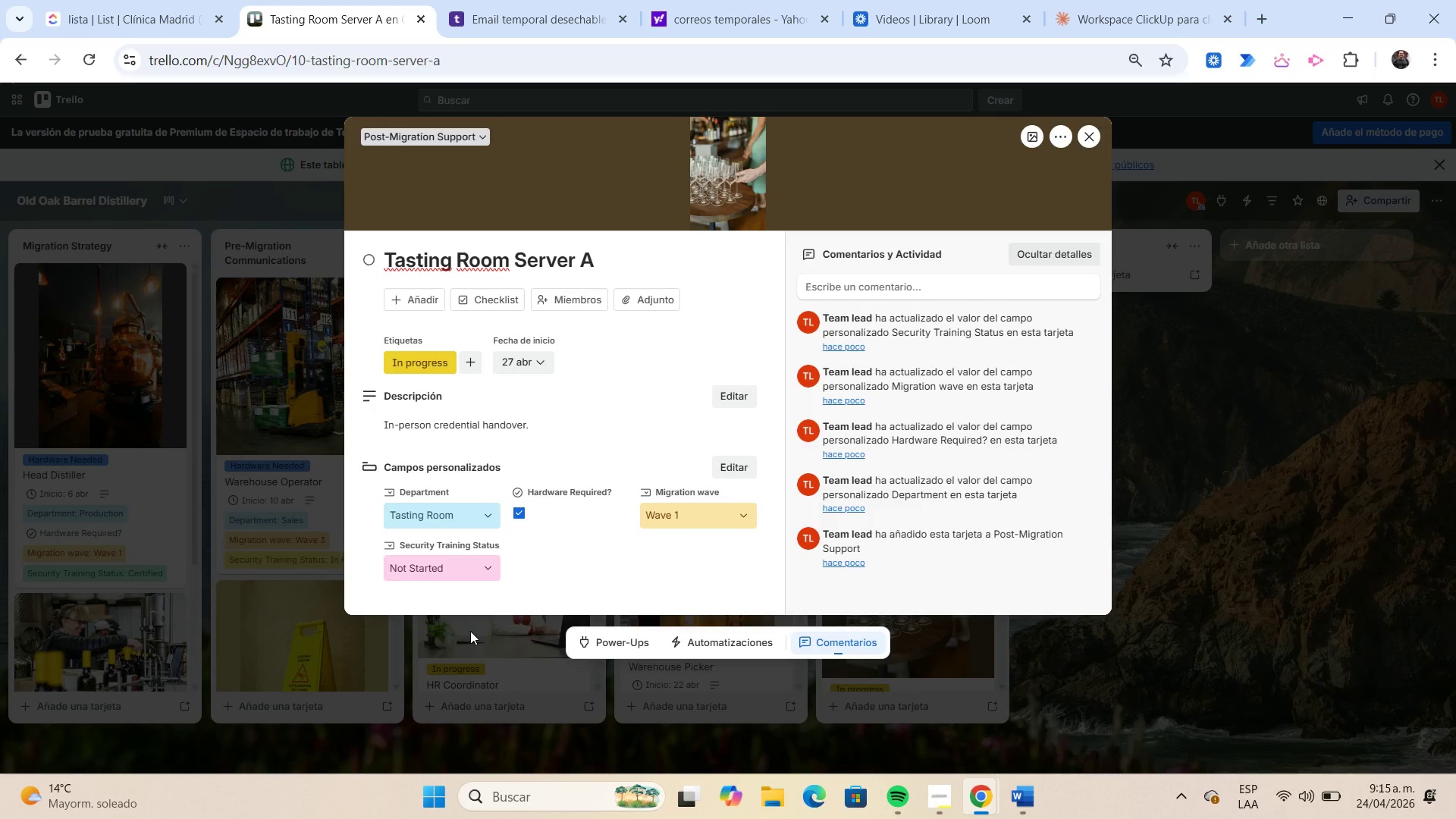 
wait(46.39)
 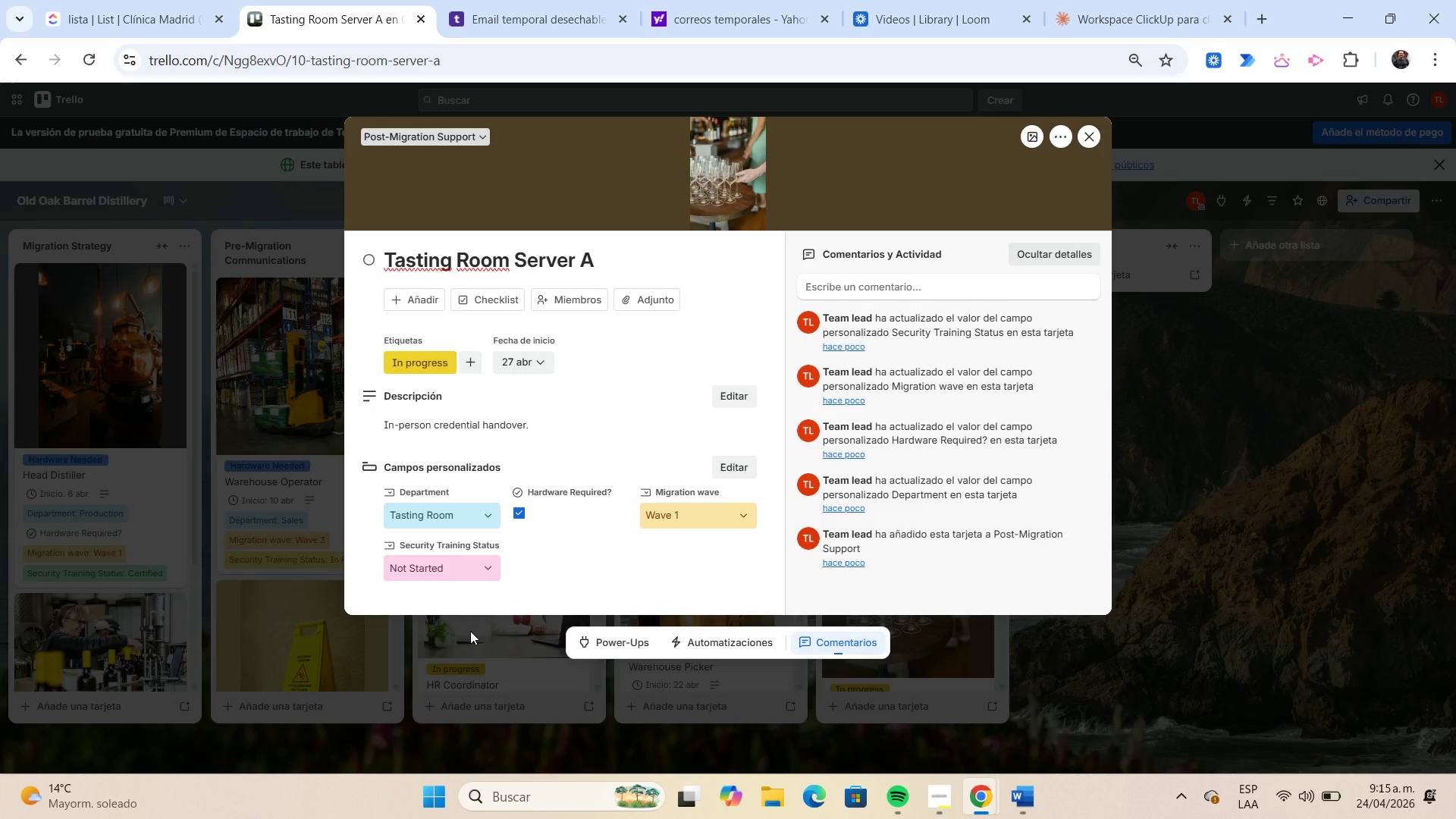 
left_click([1094, 139])
 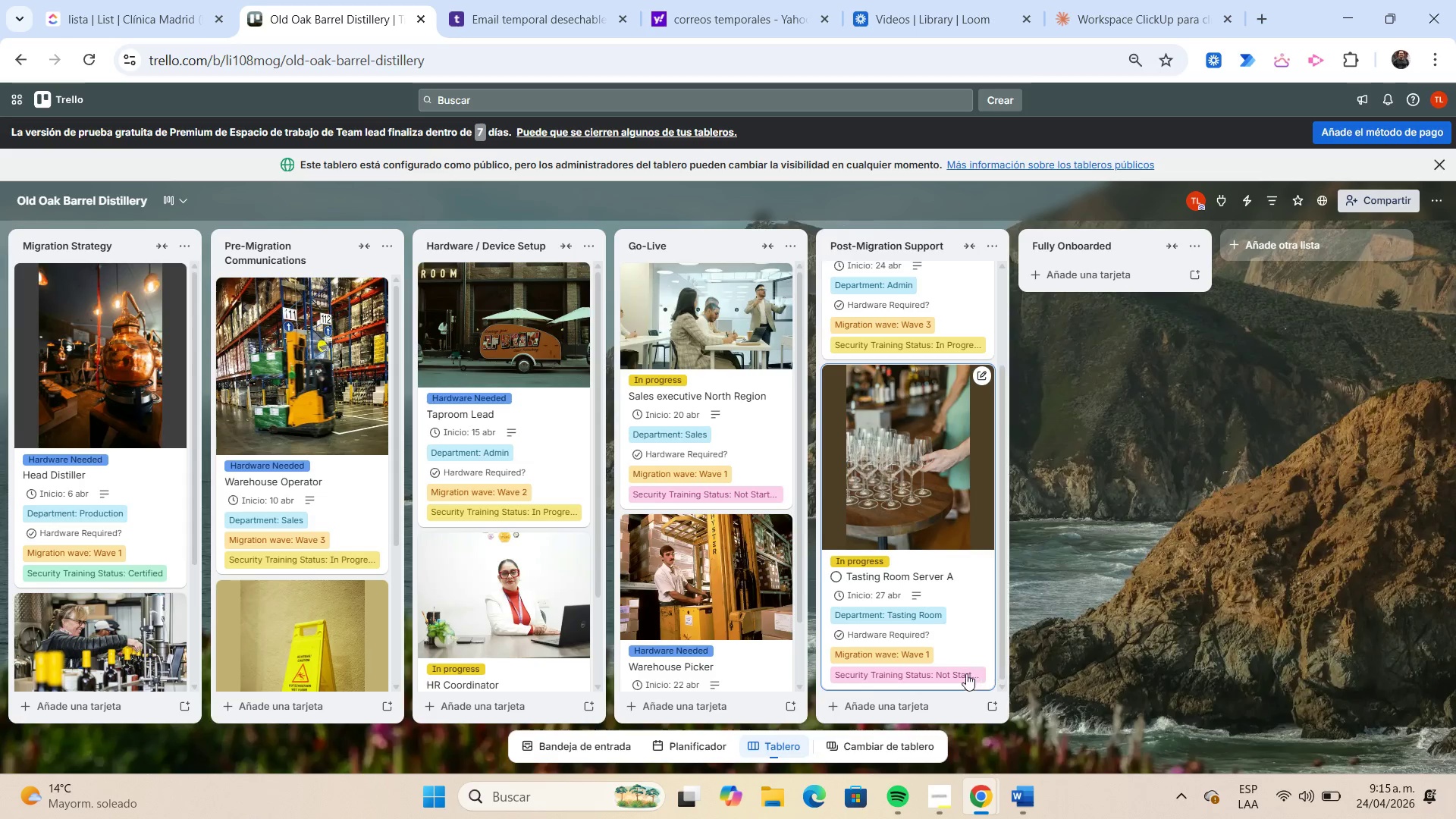 
wait(6.23)
 